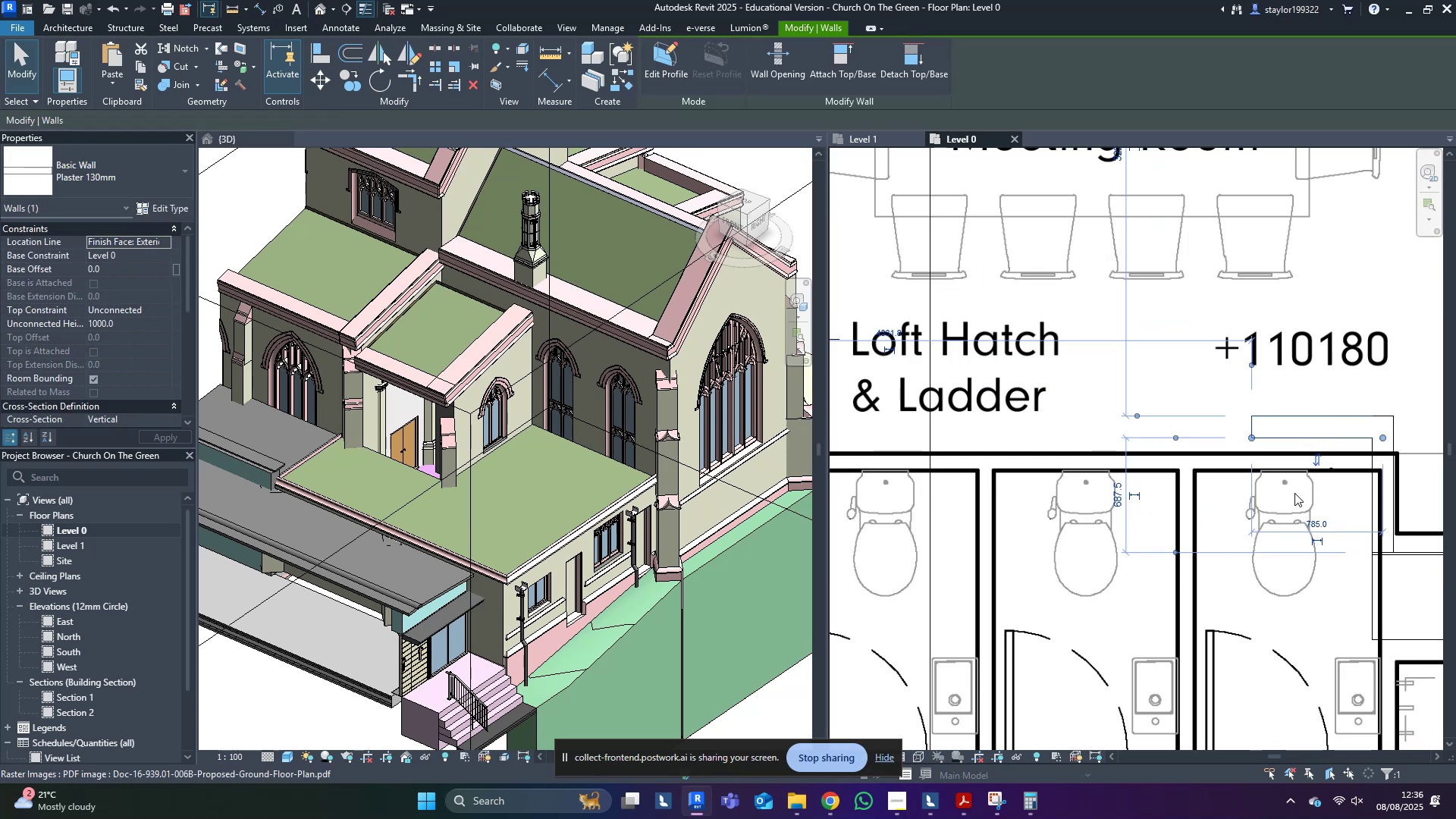 
key(Shift+ArrowDown)
 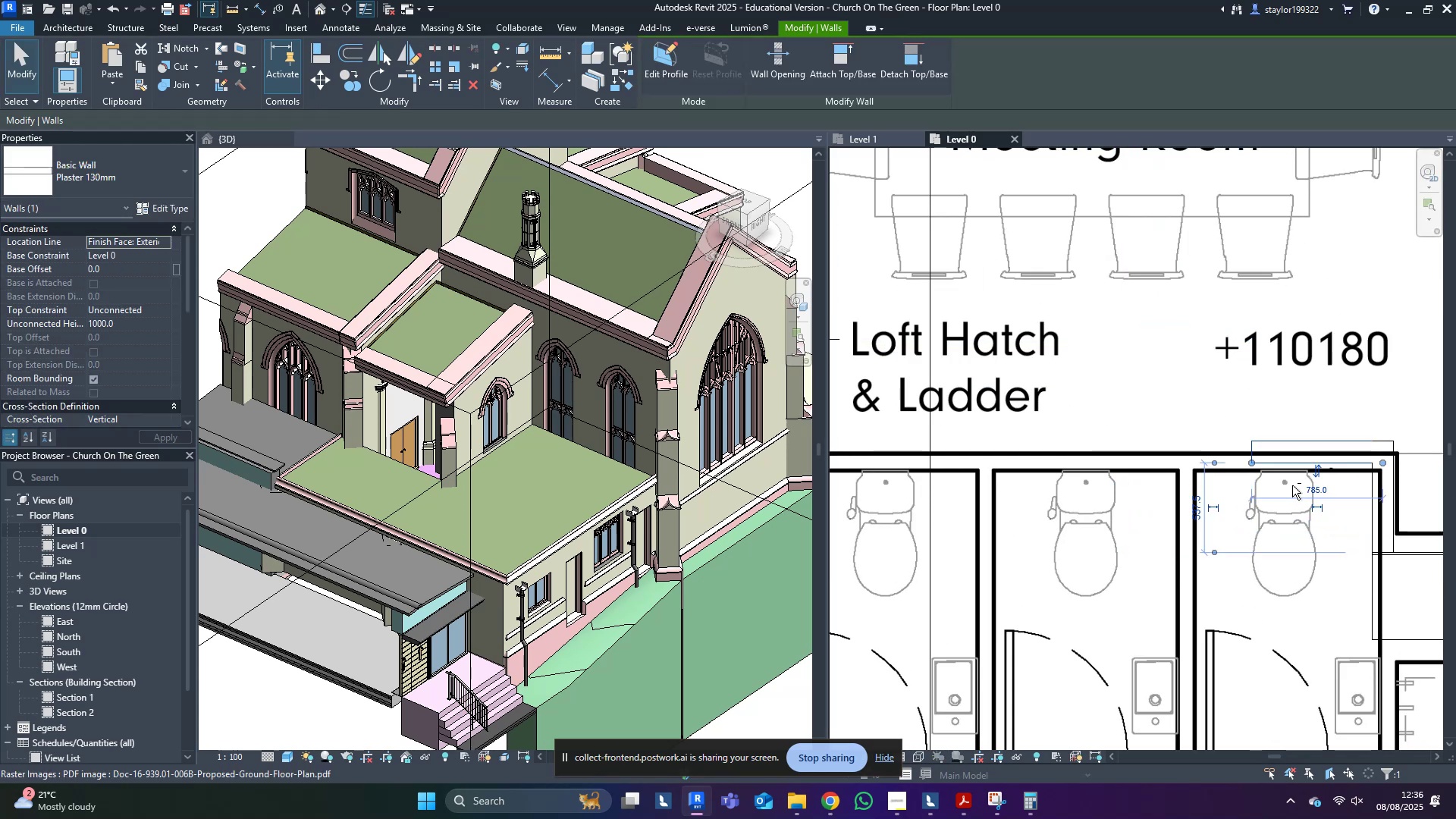 
key(ArrowDown)
 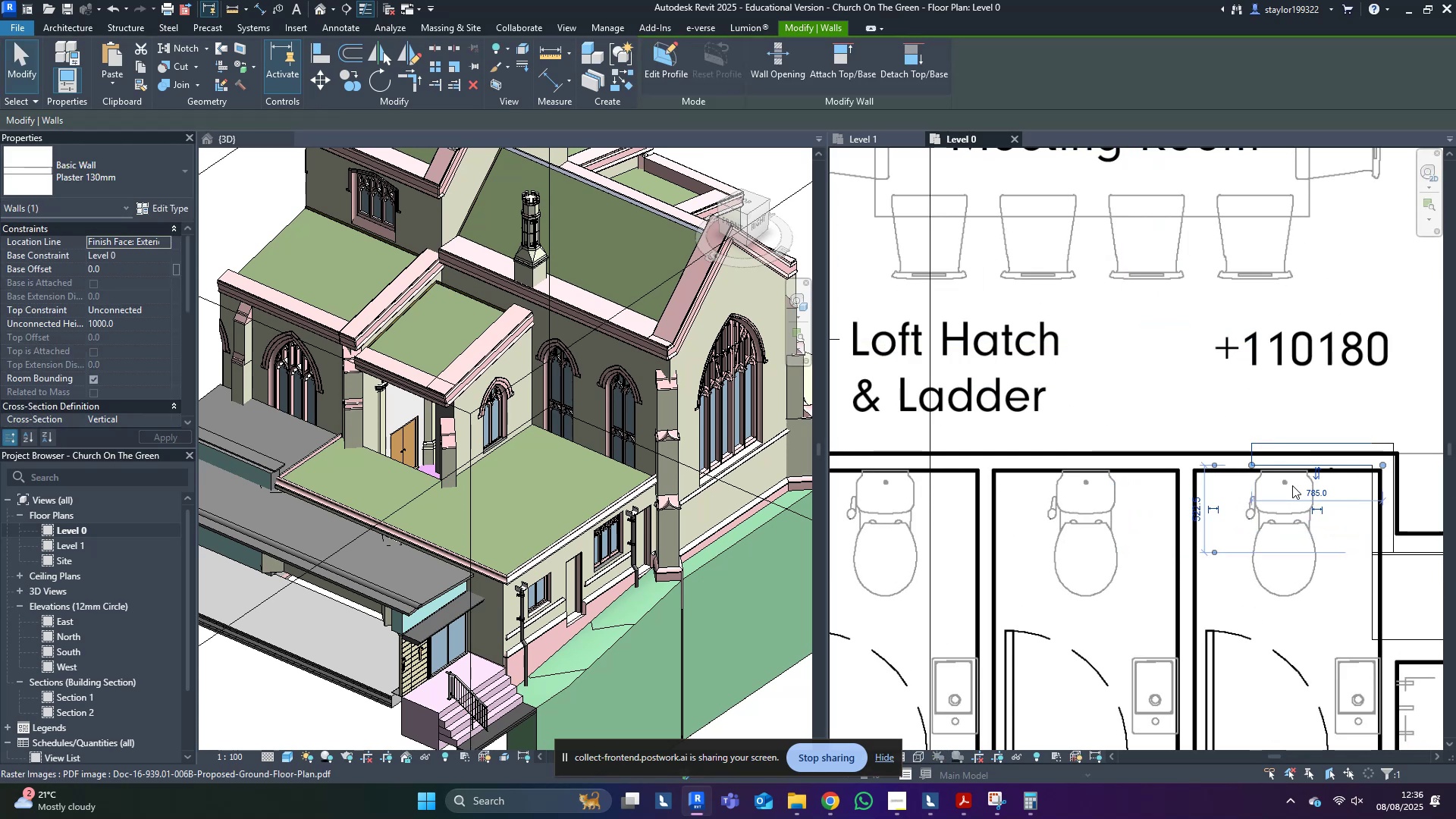 
key(ArrowDown)
 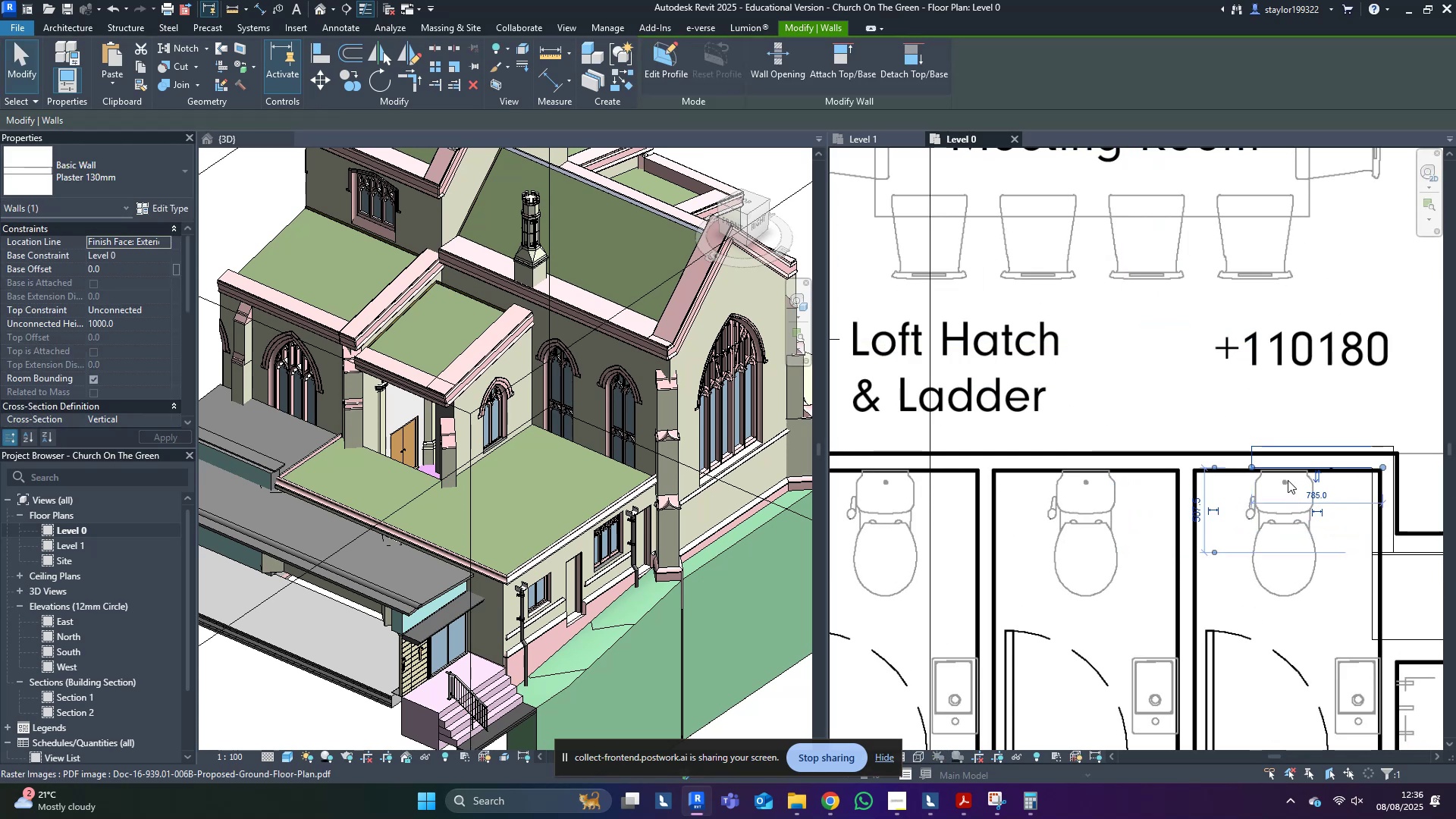 
key(ArrowDown)
 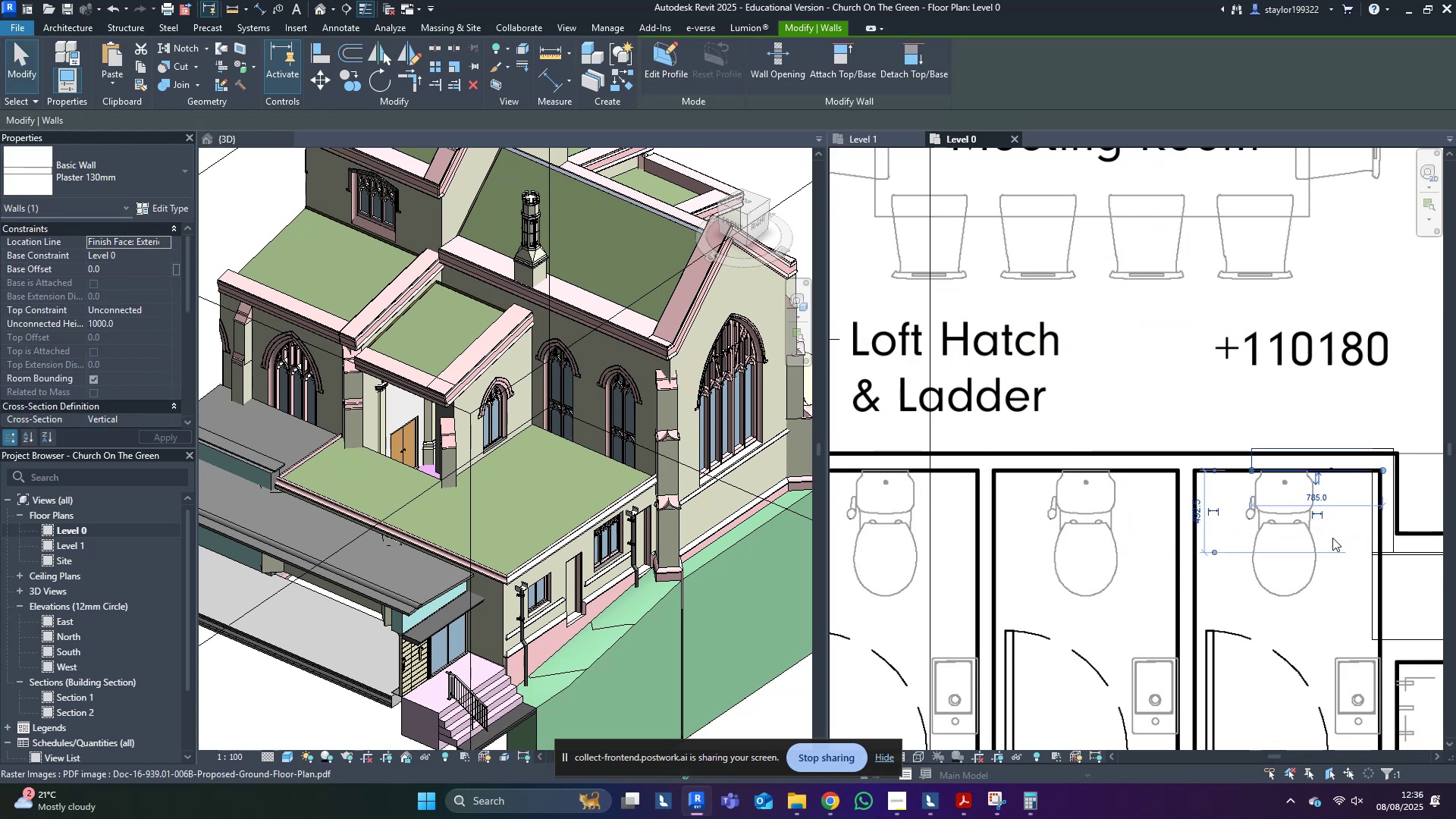 
scroll: coordinate [1270, 513], scroll_direction: down, amount: 4.0
 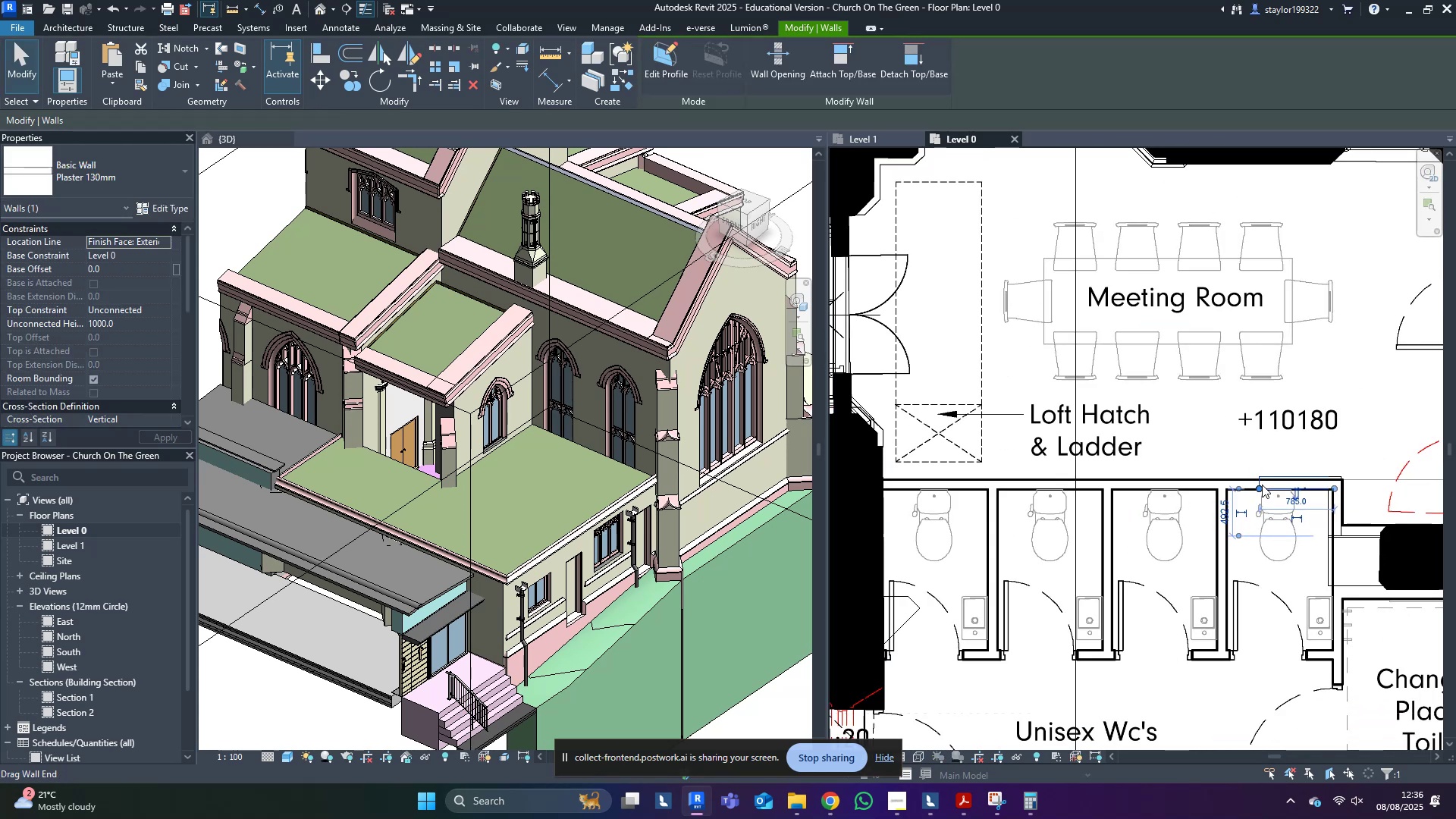 
hold_key(key=ShiftLeft, duration=0.81)
 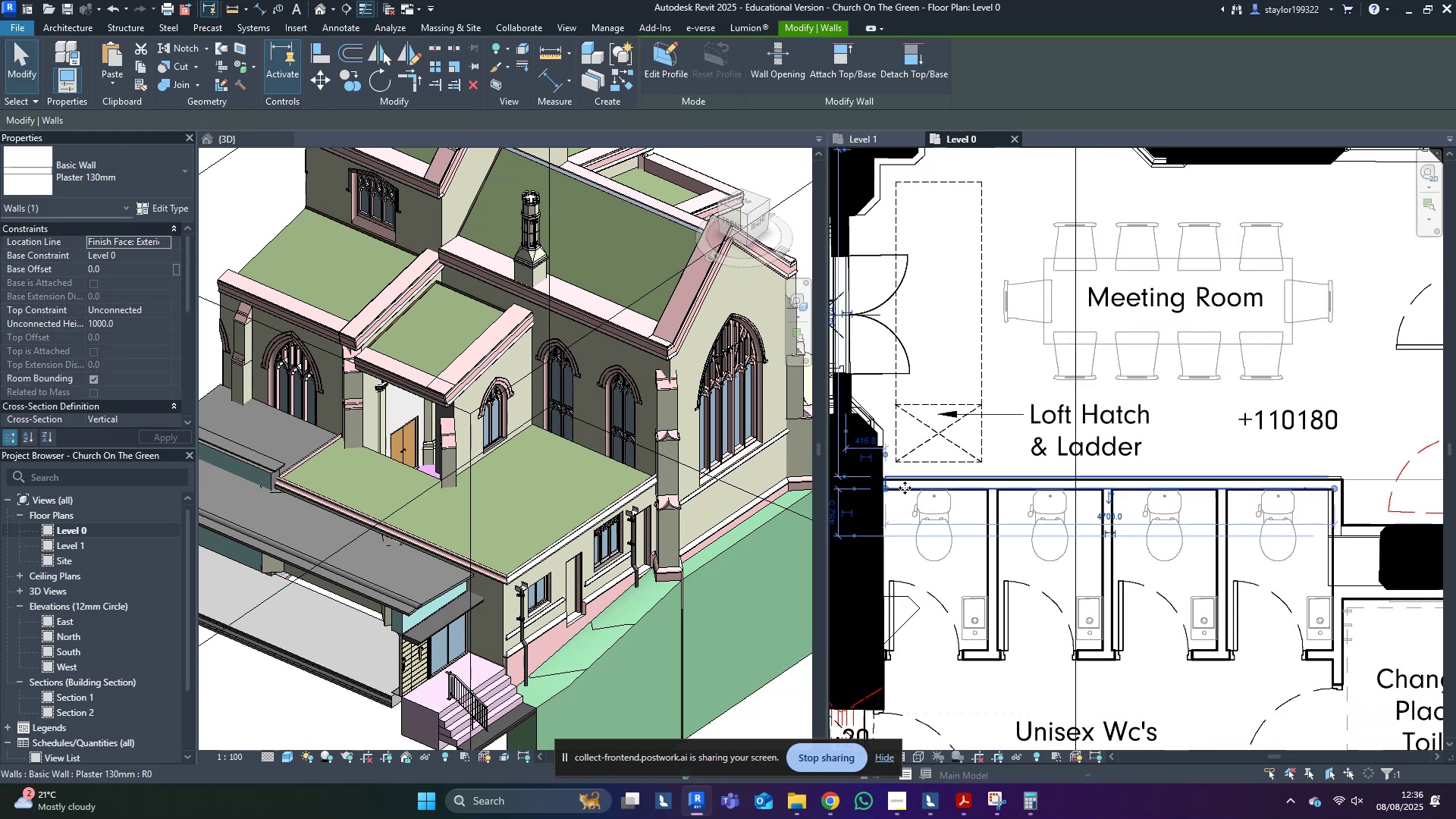 
type(sd)
key(Escape)
type(wfsd)
 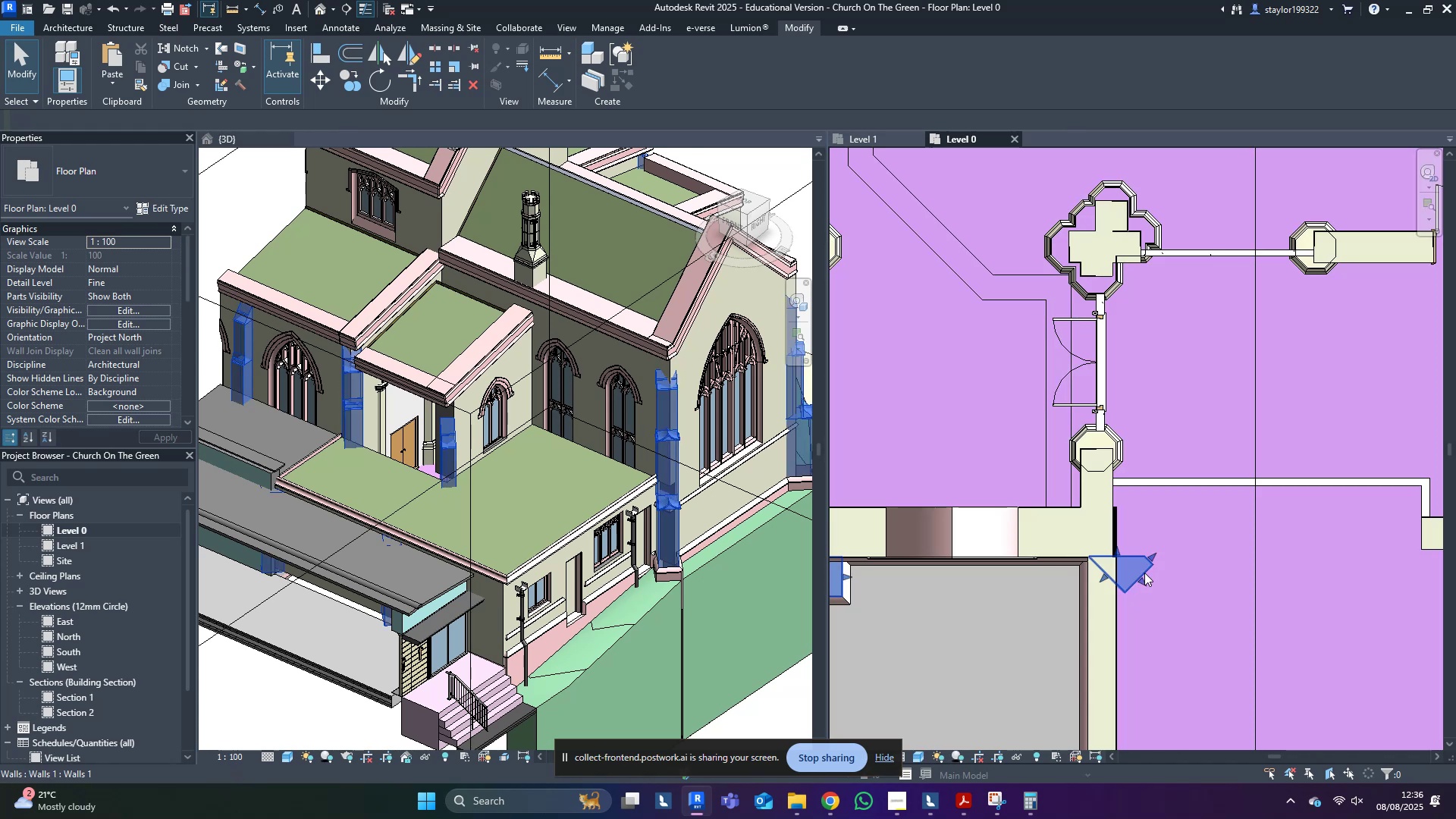 
scroll: coordinate [1106, 488], scroll_direction: down, amount: 3.0
 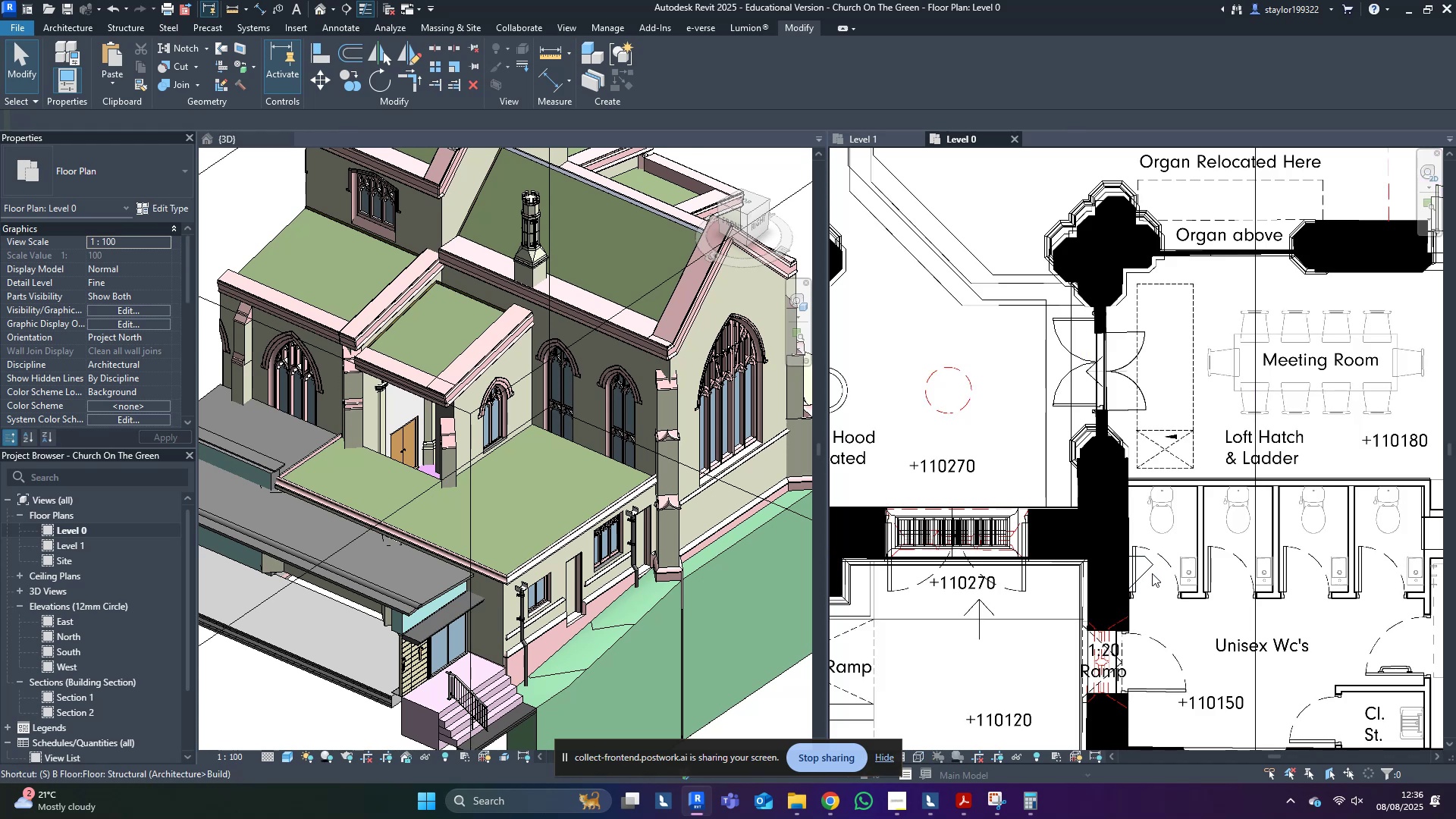 
left_click([1144, 573])
 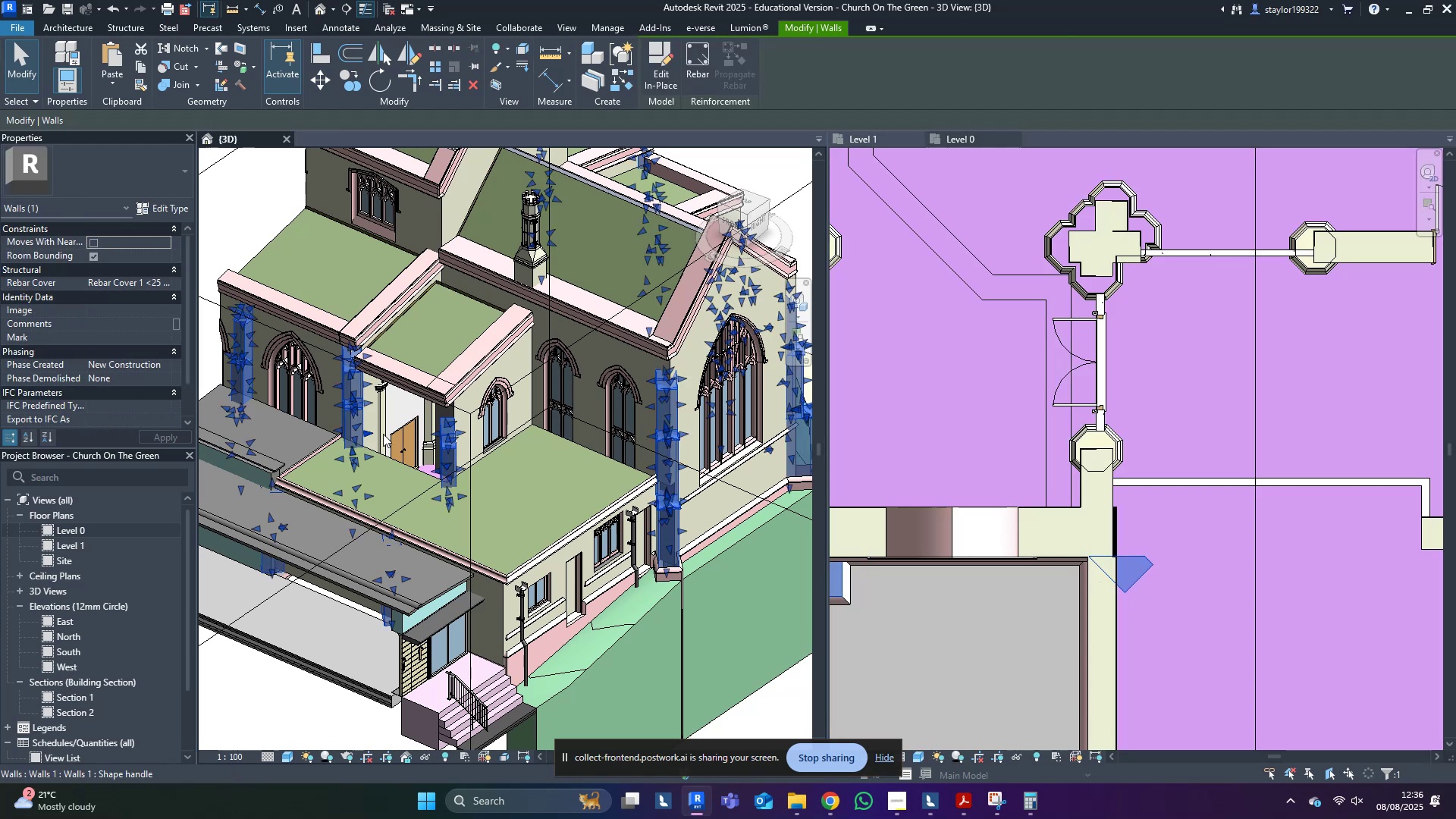 
double_click([534, 452])
 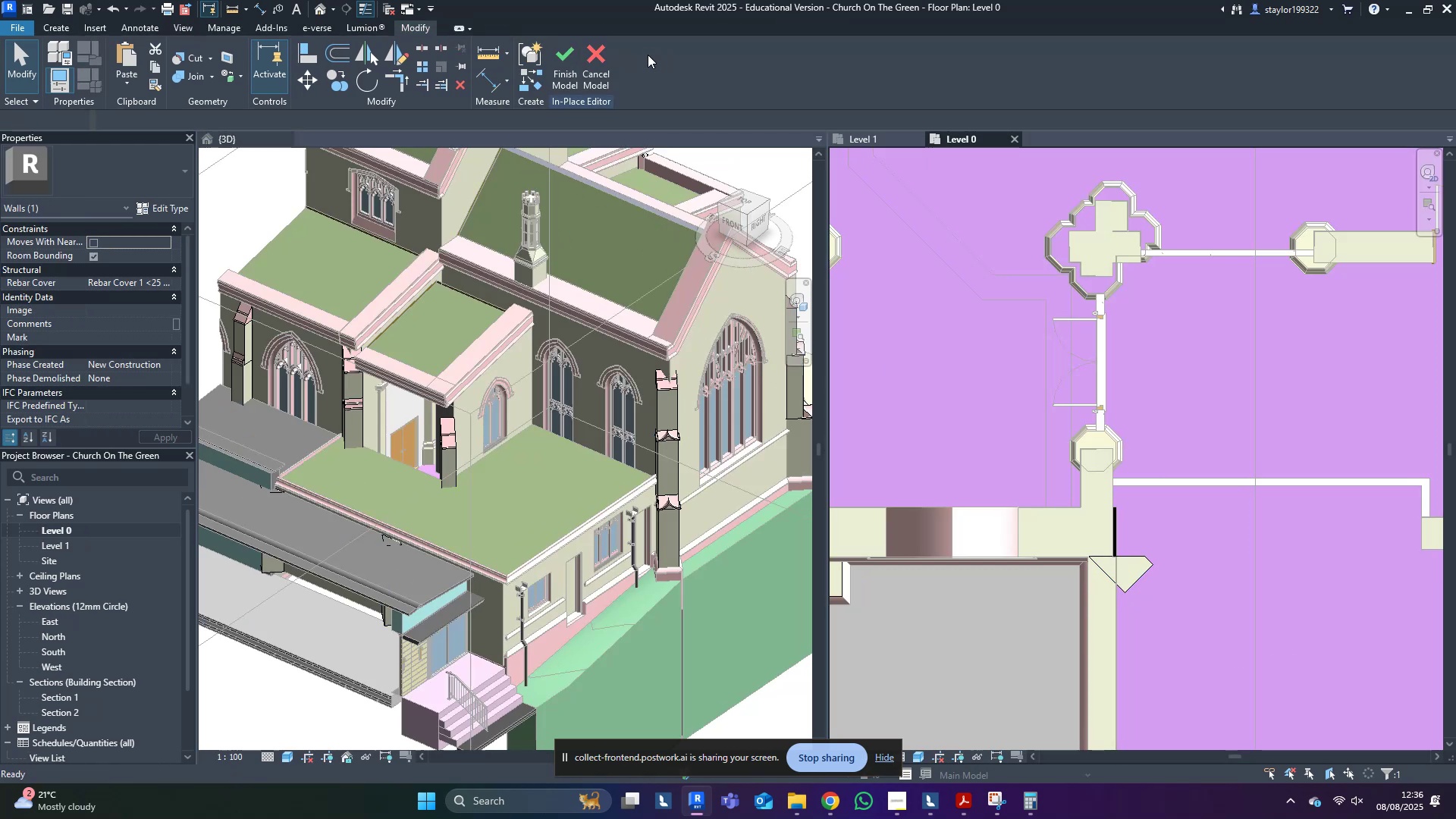 
left_click([1118, 572])
 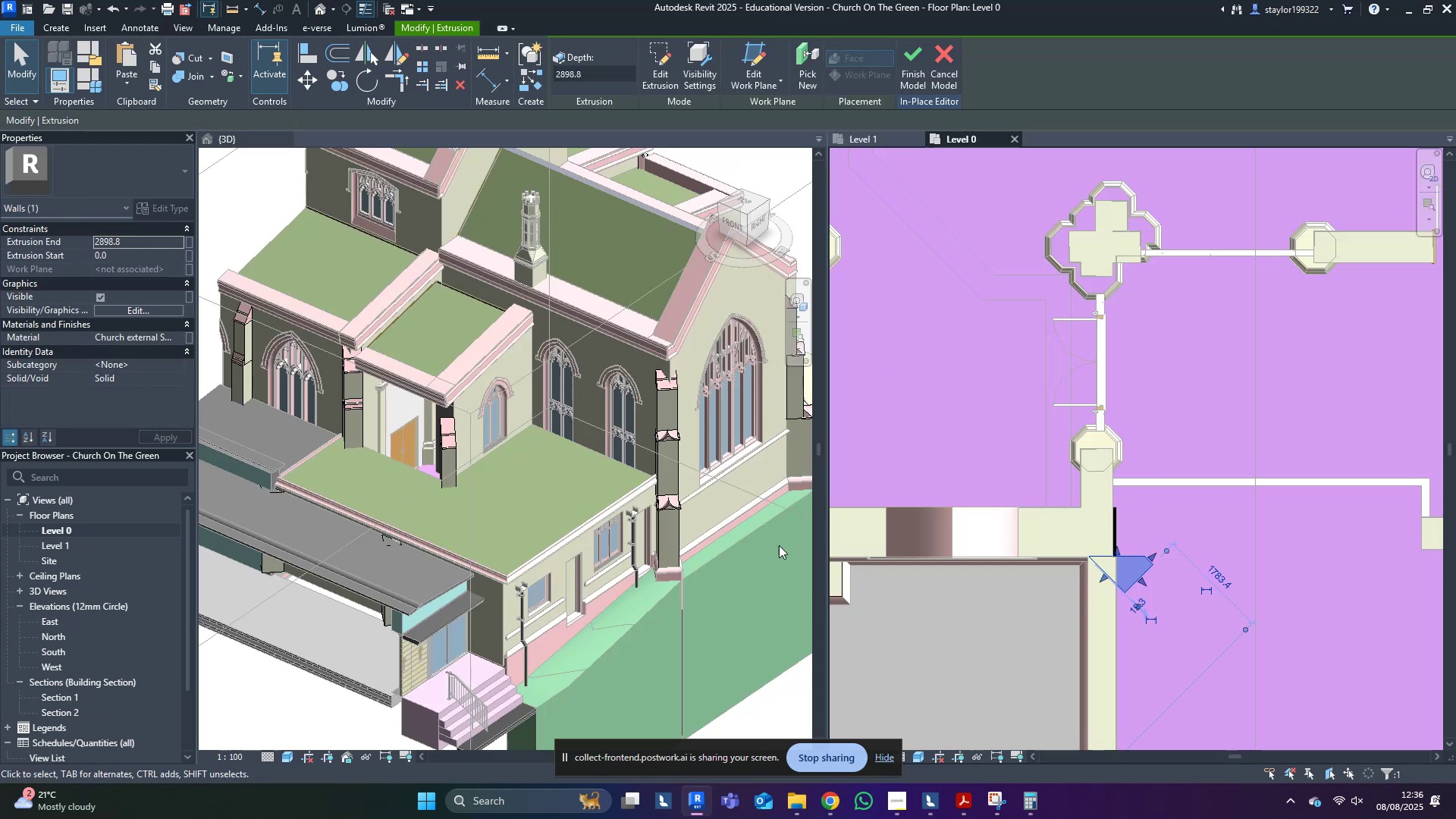 
middle_click([419, 487])
 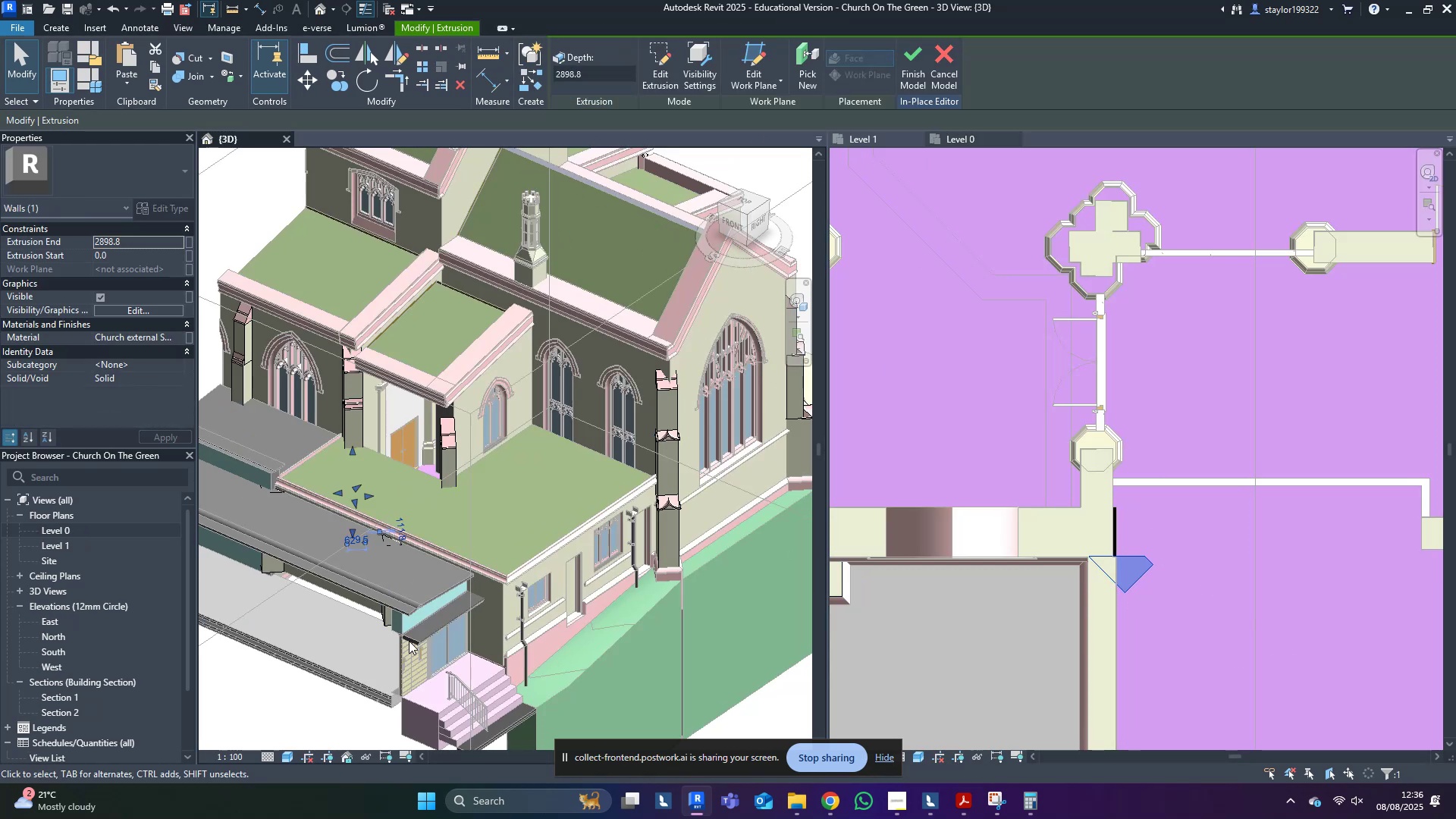 
key(Delete)
 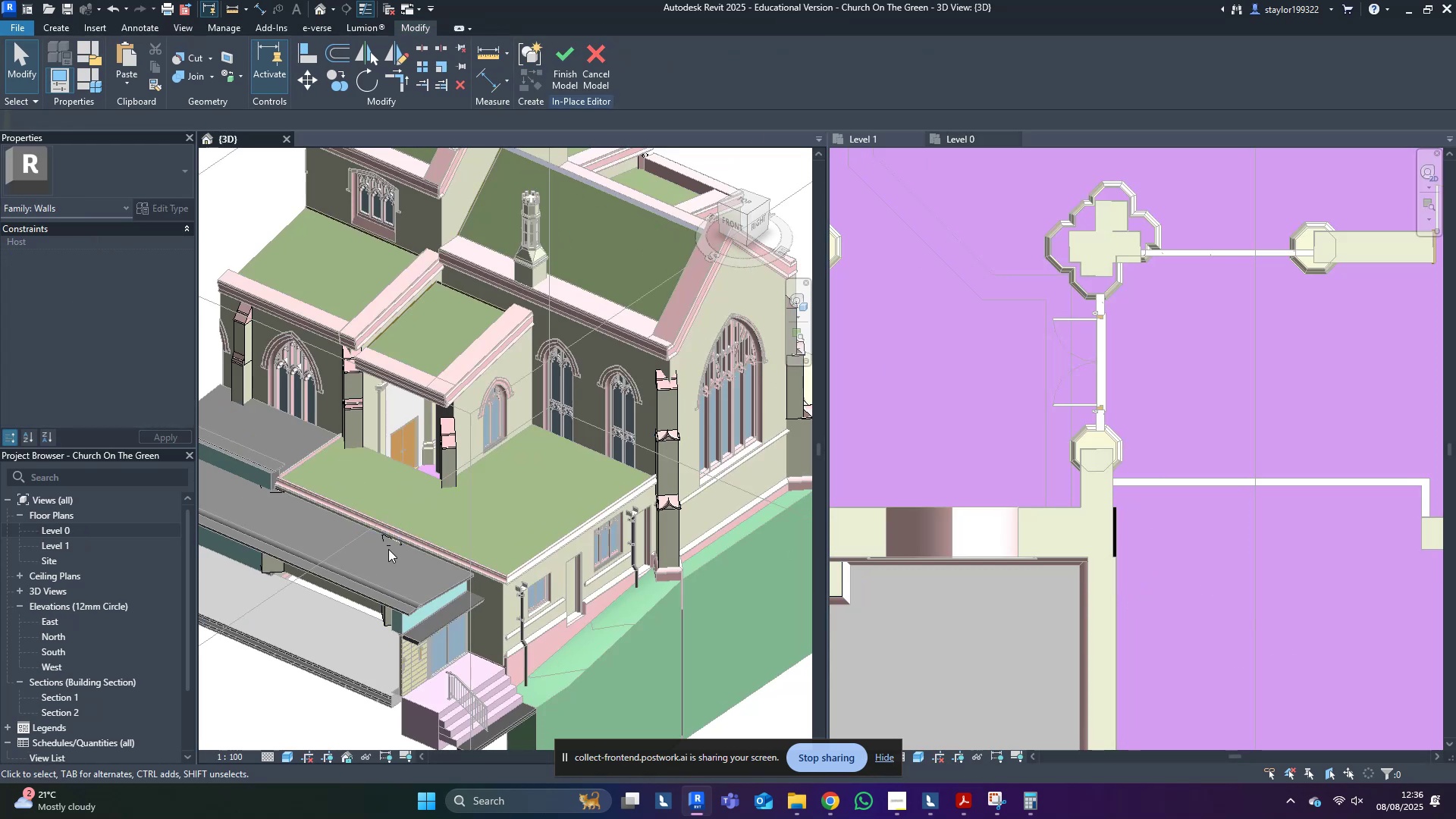 
scroll: coordinate [351, 463], scroll_direction: up, amount: 4.0
 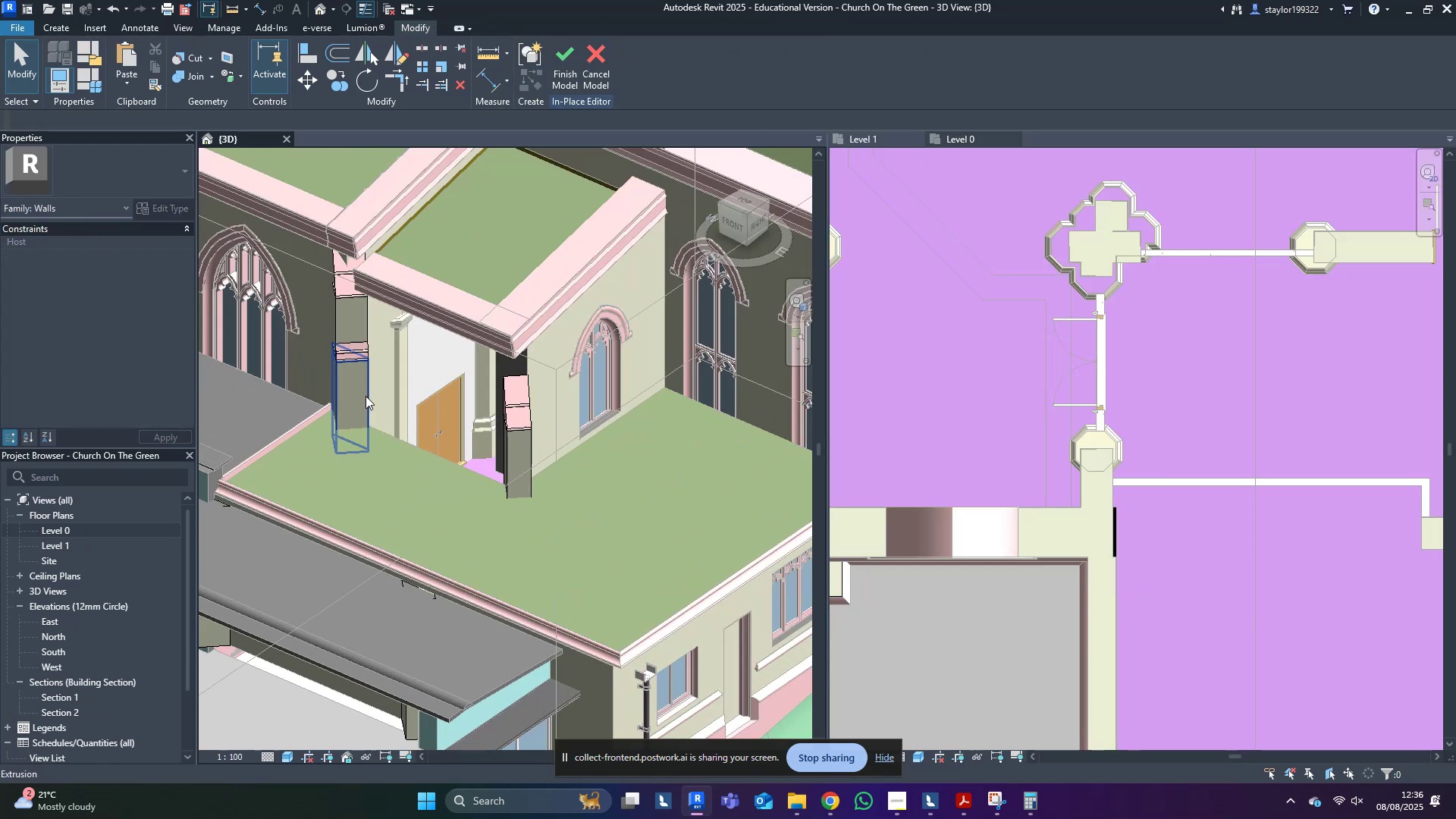 
left_click([366, 396])
 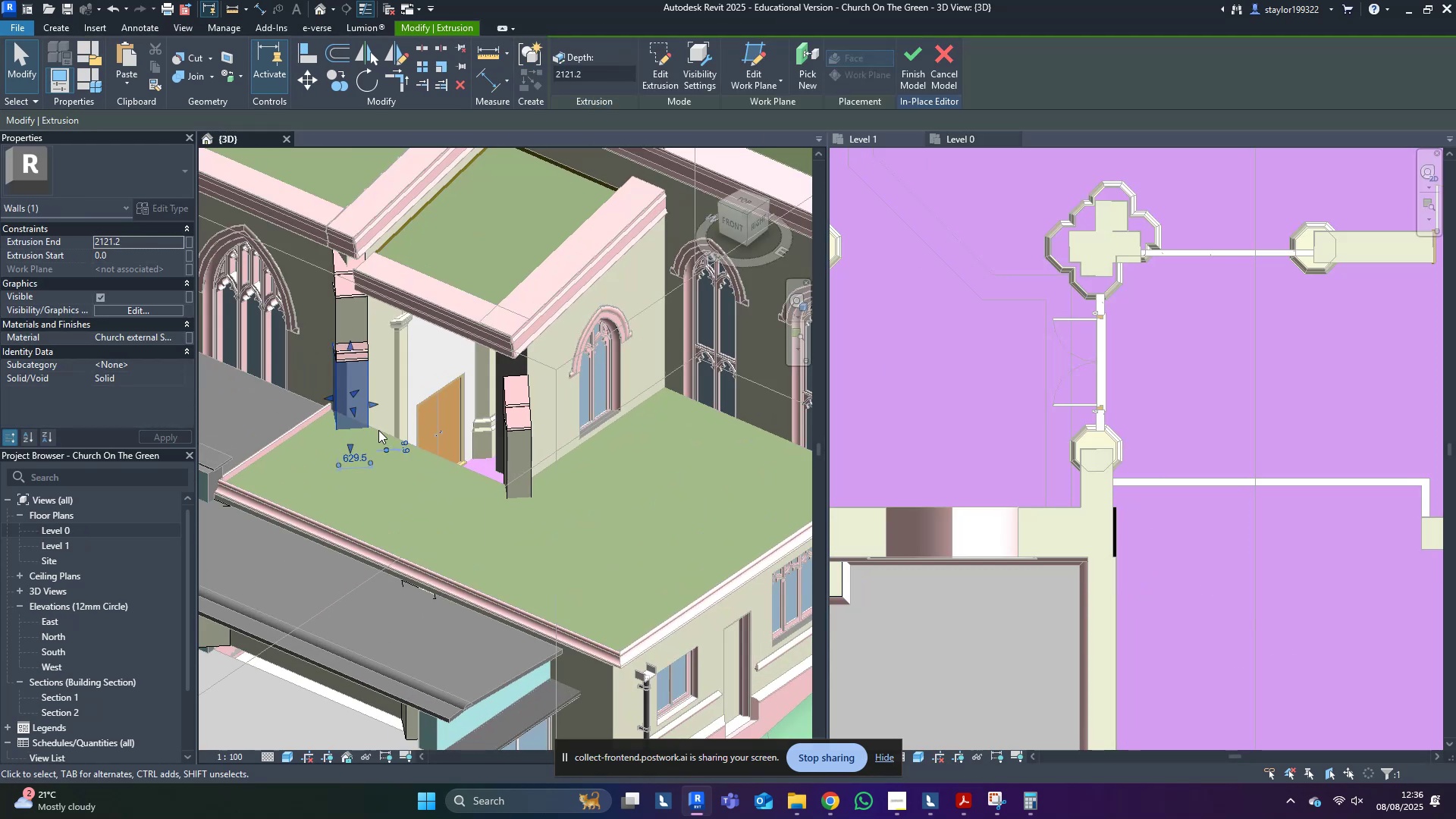 
type(wfsd)
 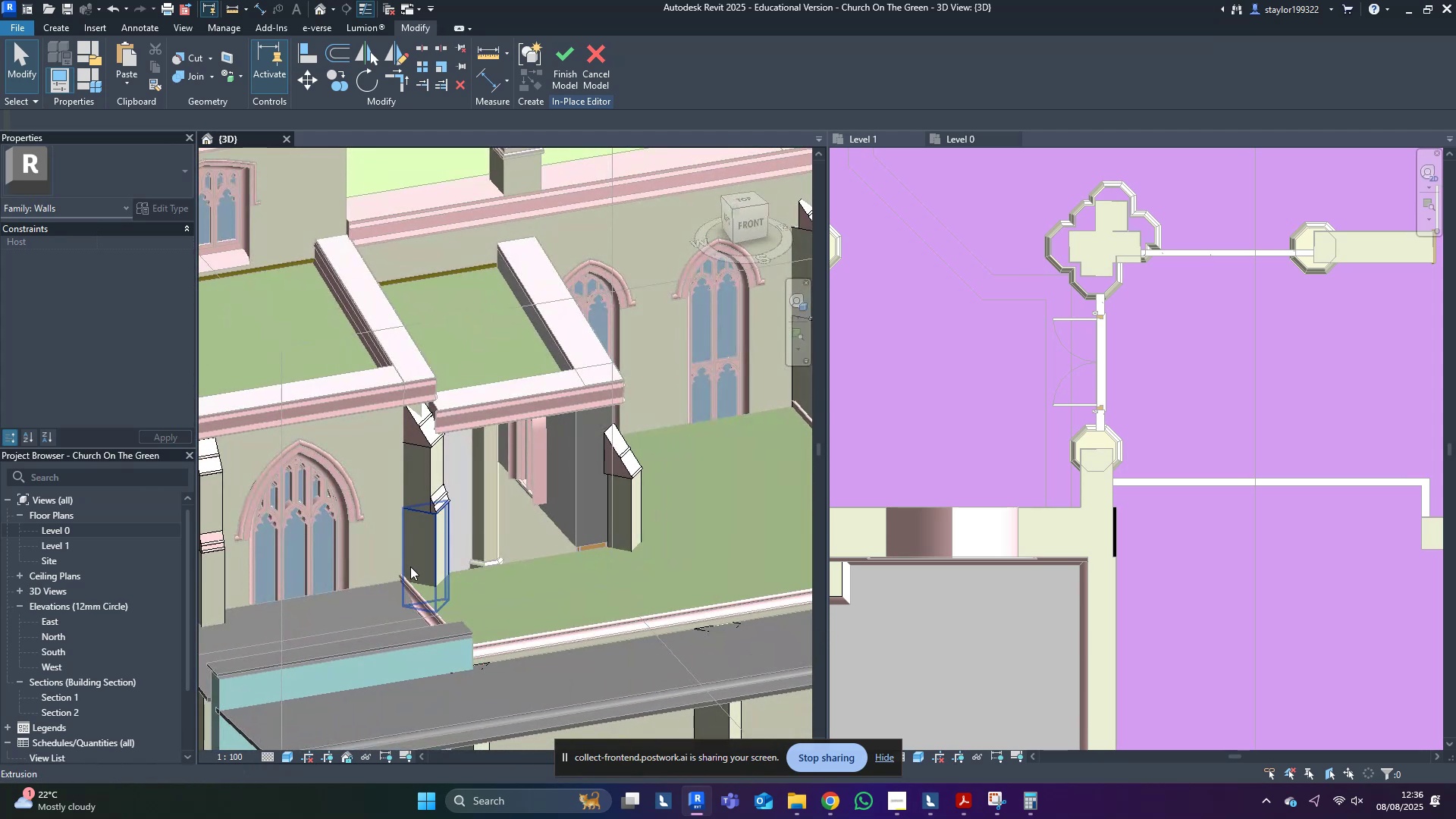 
left_click([410, 566])
 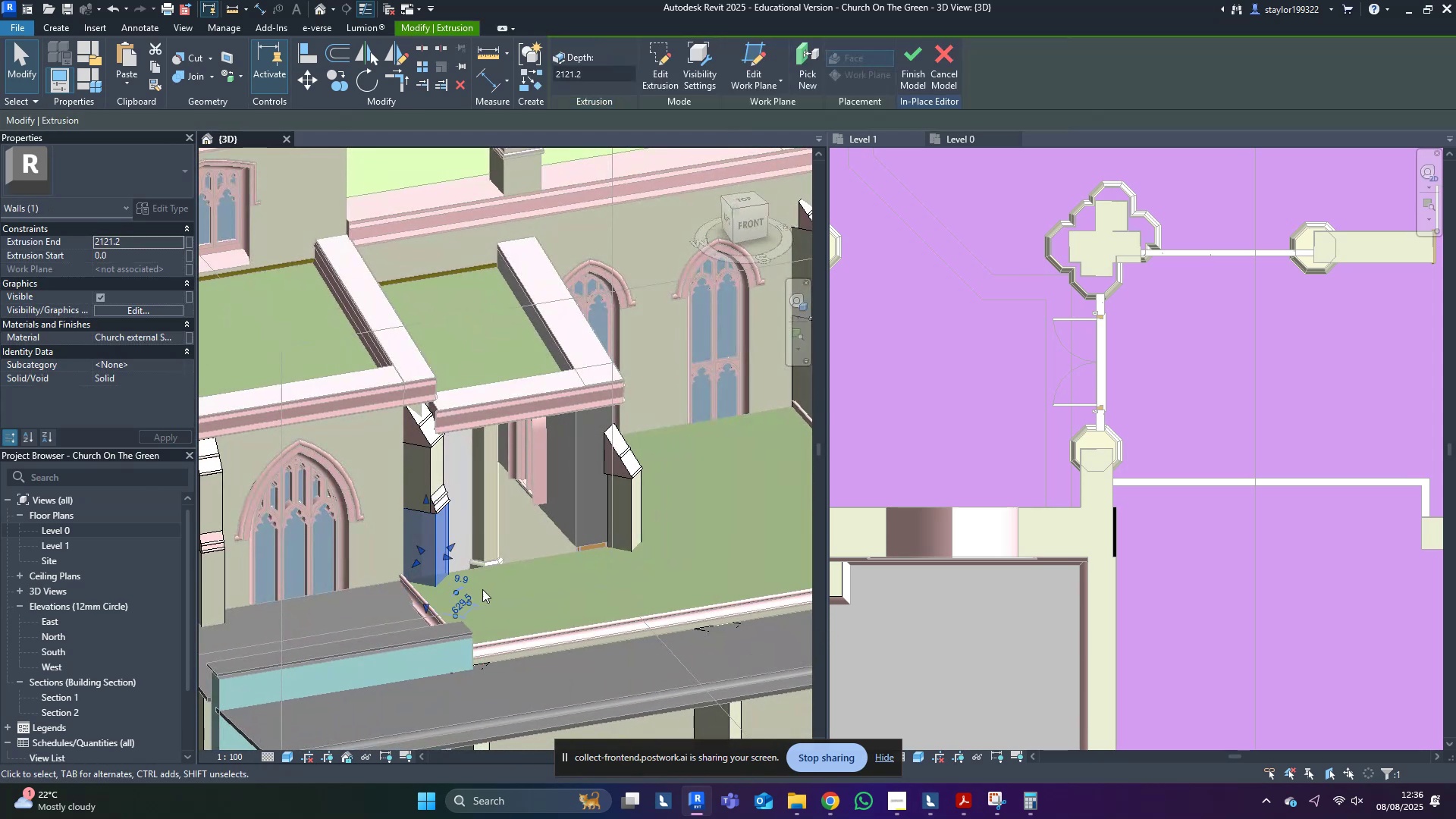 
type(al)
 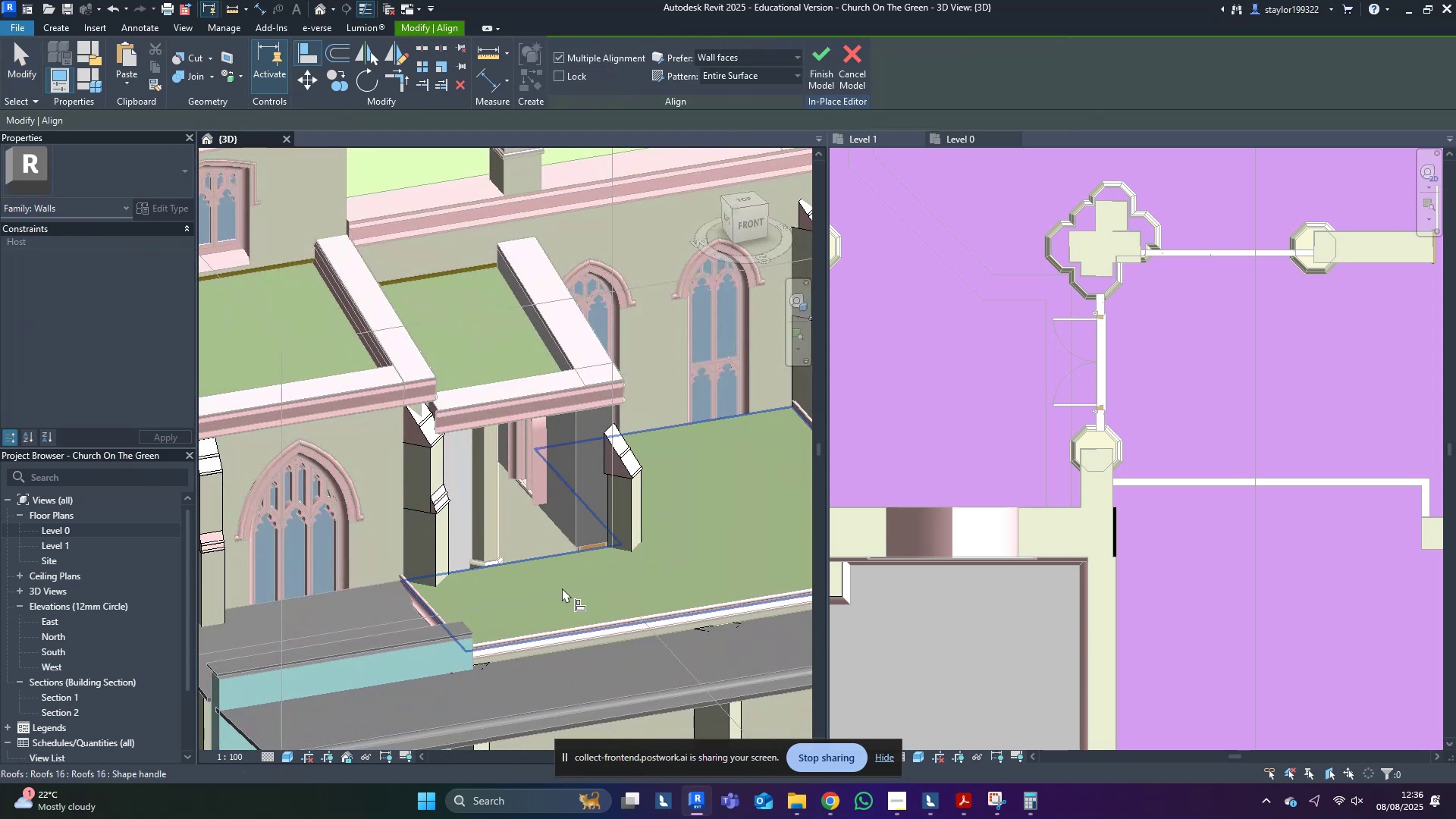 
left_click([562, 588])
 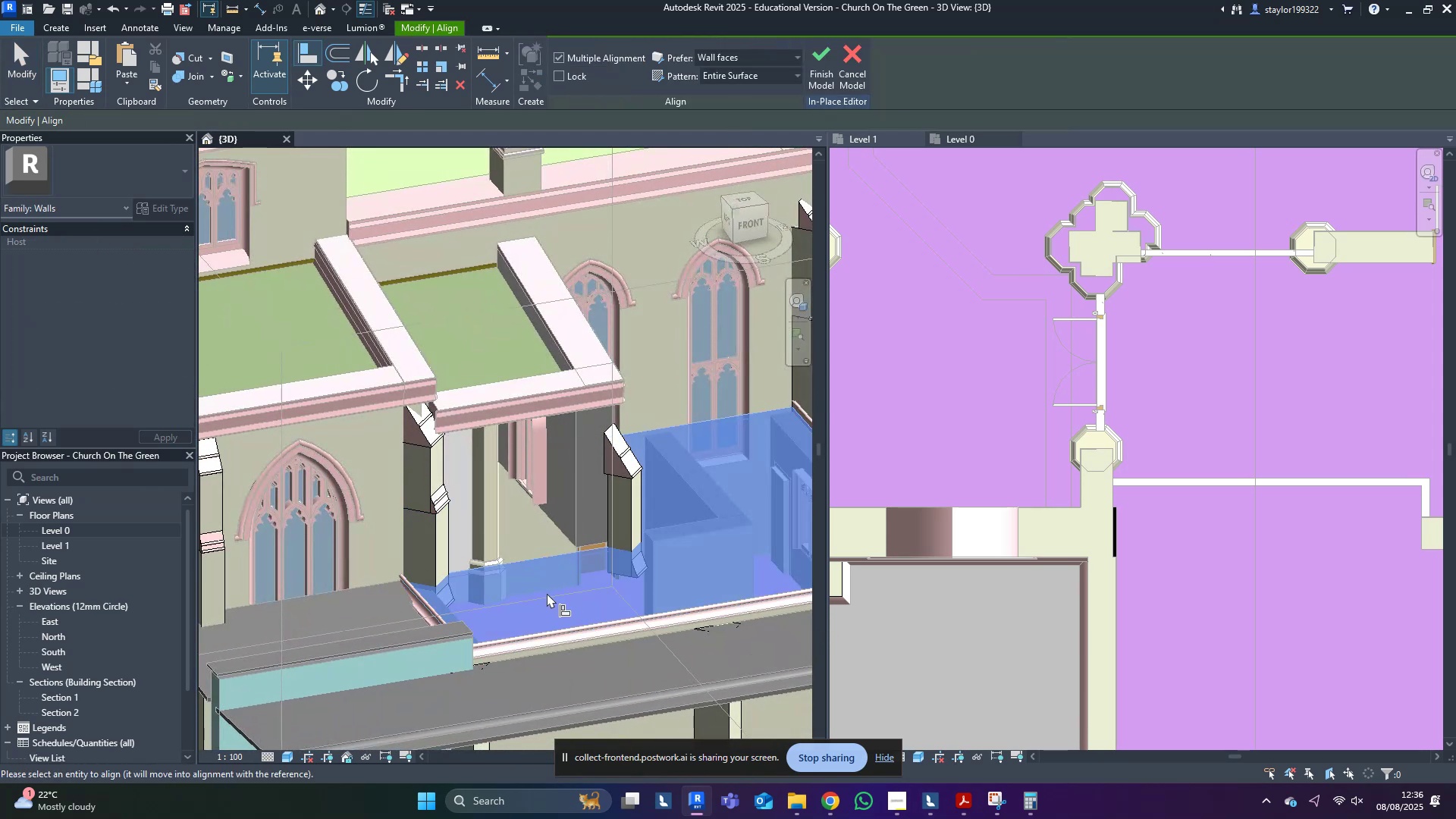 
scroll: coordinate [423, 586], scroll_direction: up, amount: 4.0
 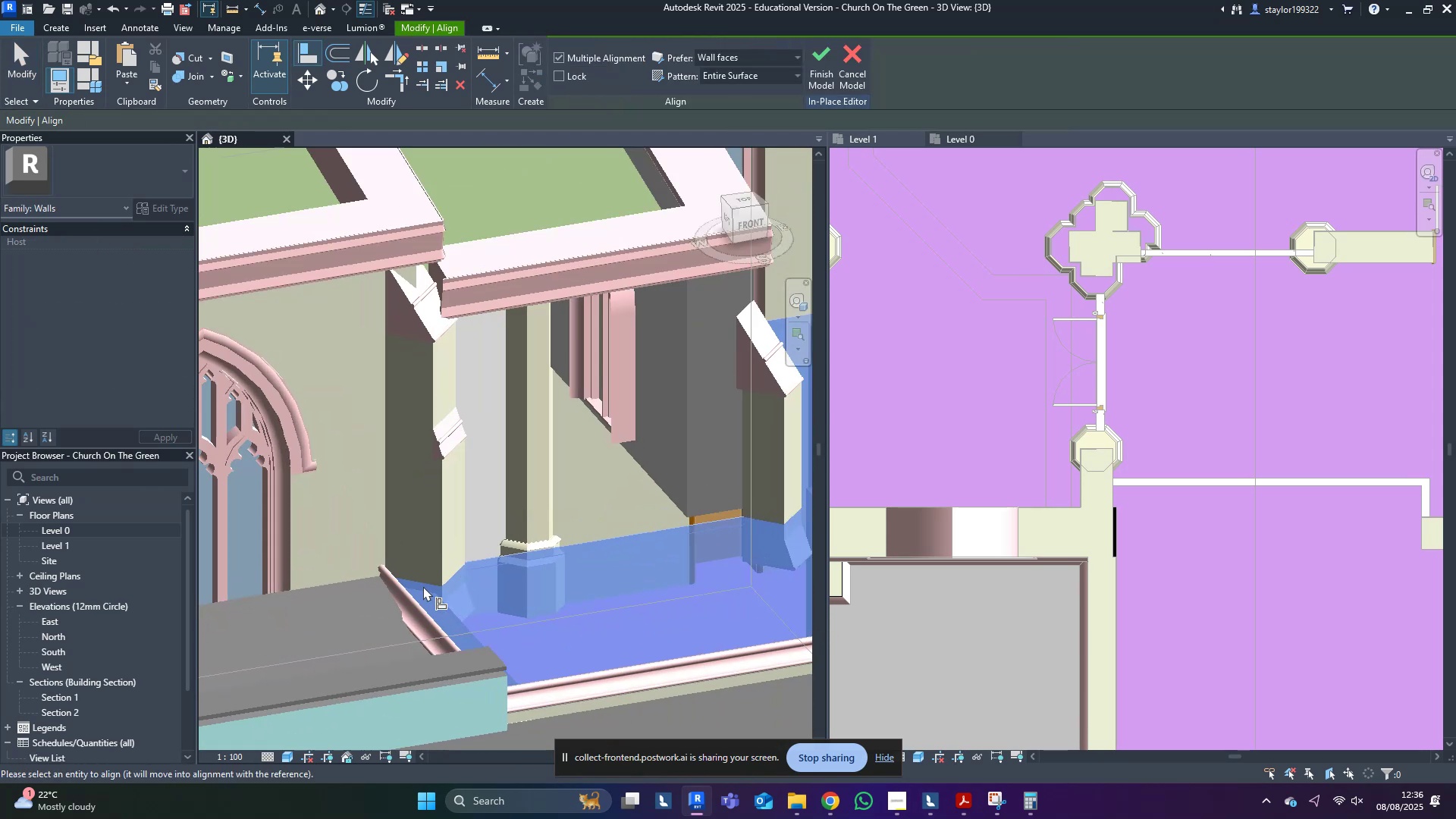 
type(wf)
 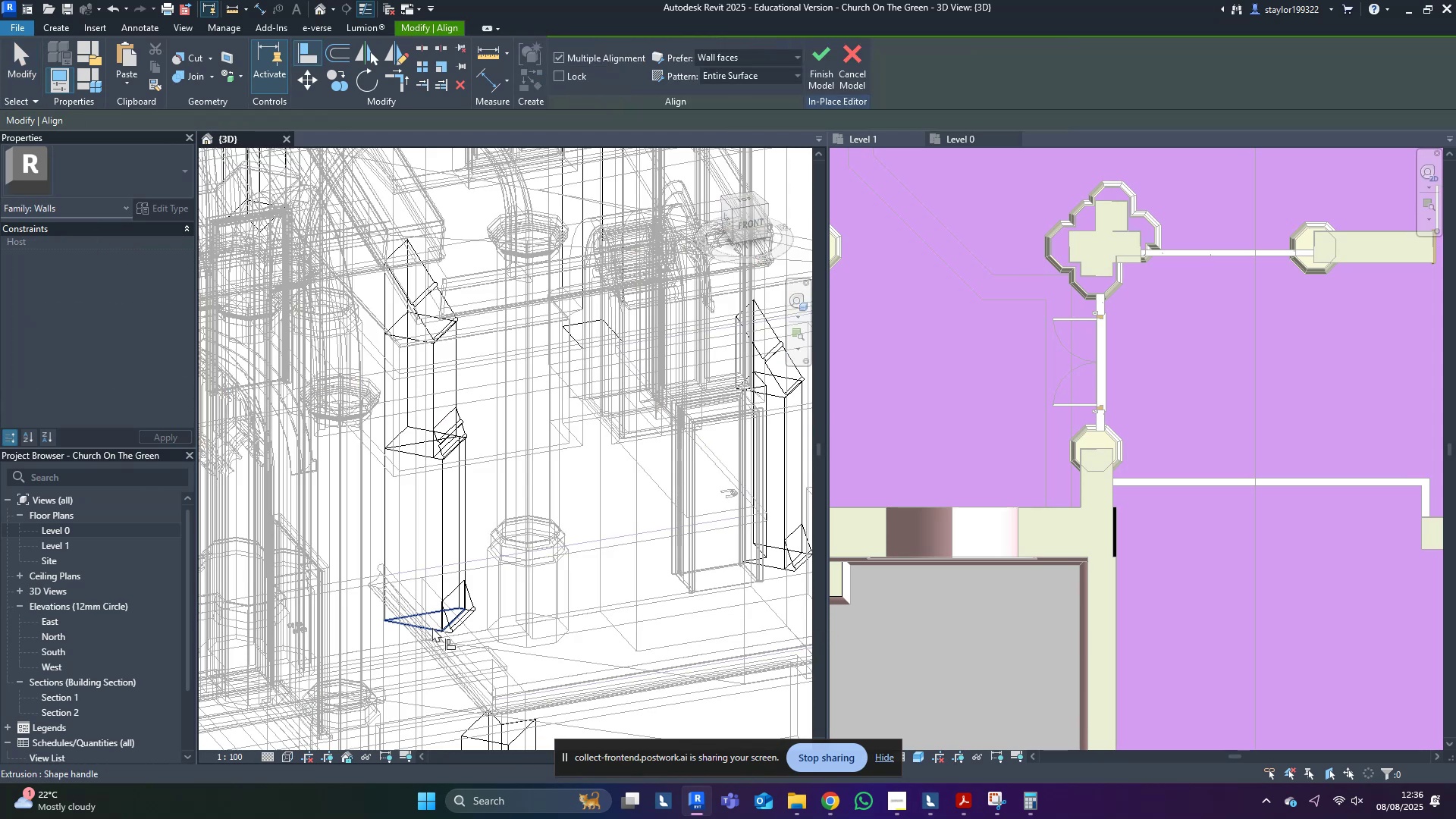 
left_click([432, 627])
 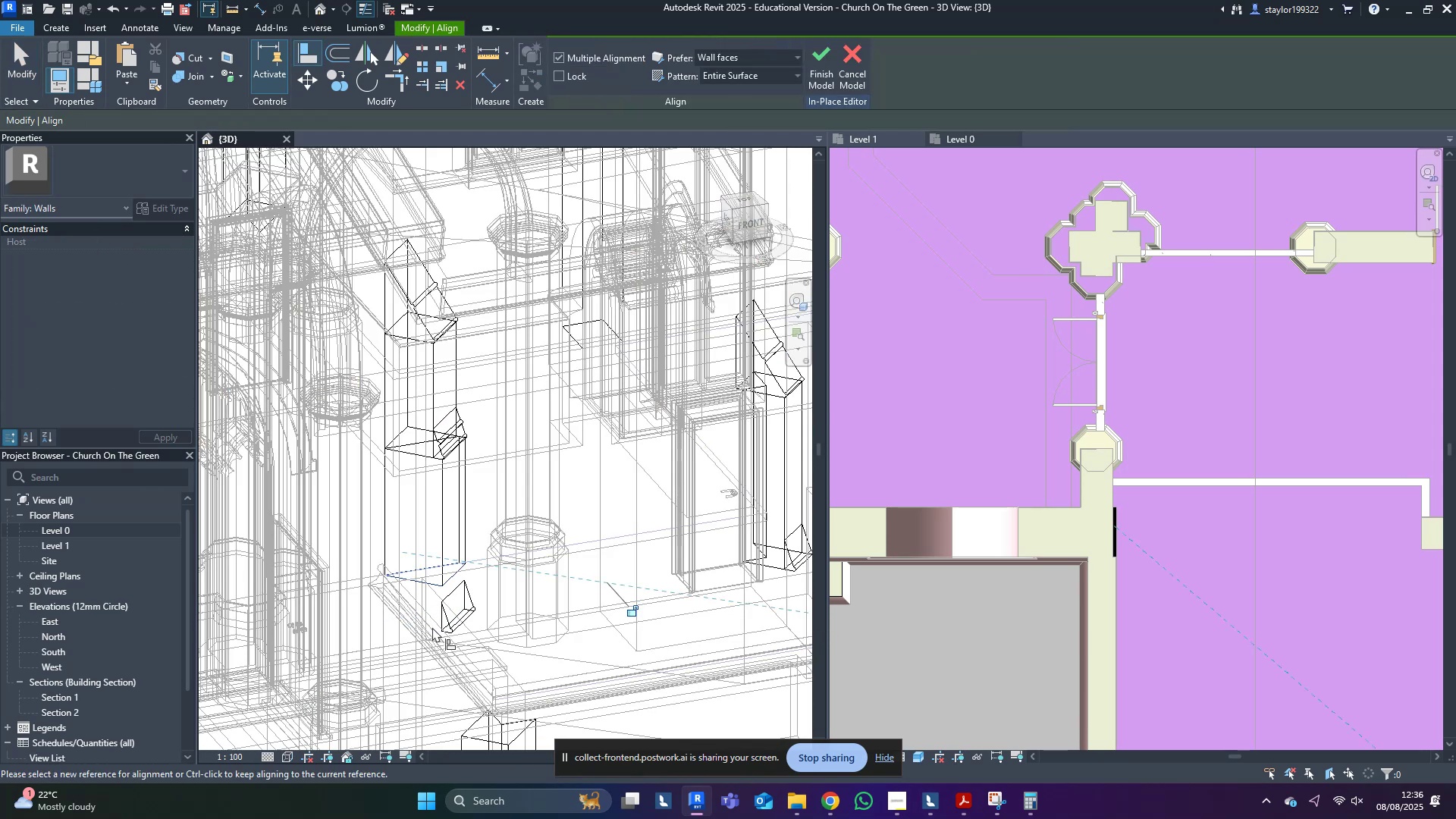 
type(sd)
key(Escape)
key(Escape)
key(Escape)
key(Escape)
type(wf)
 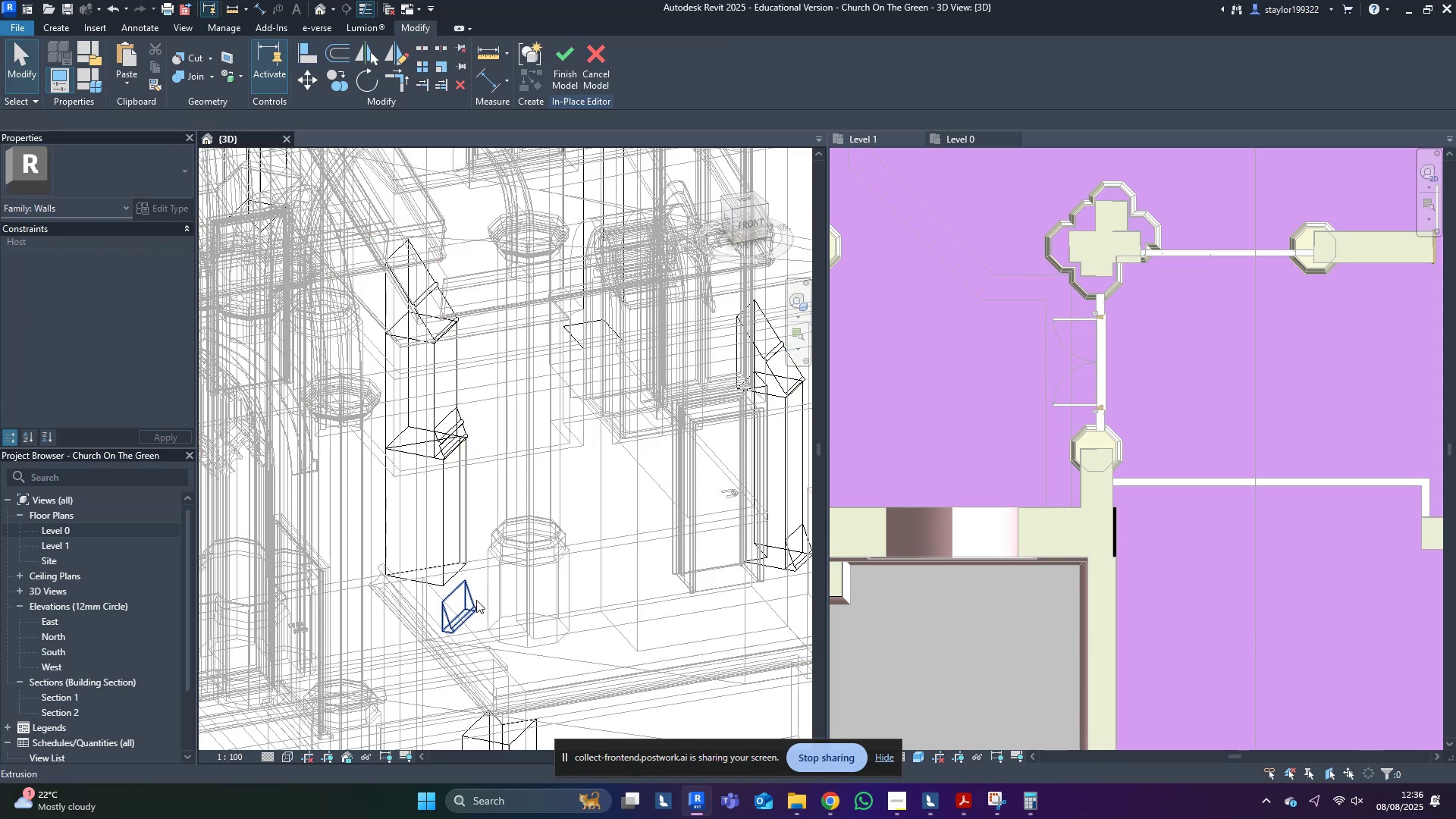 
left_click([474, 597])
 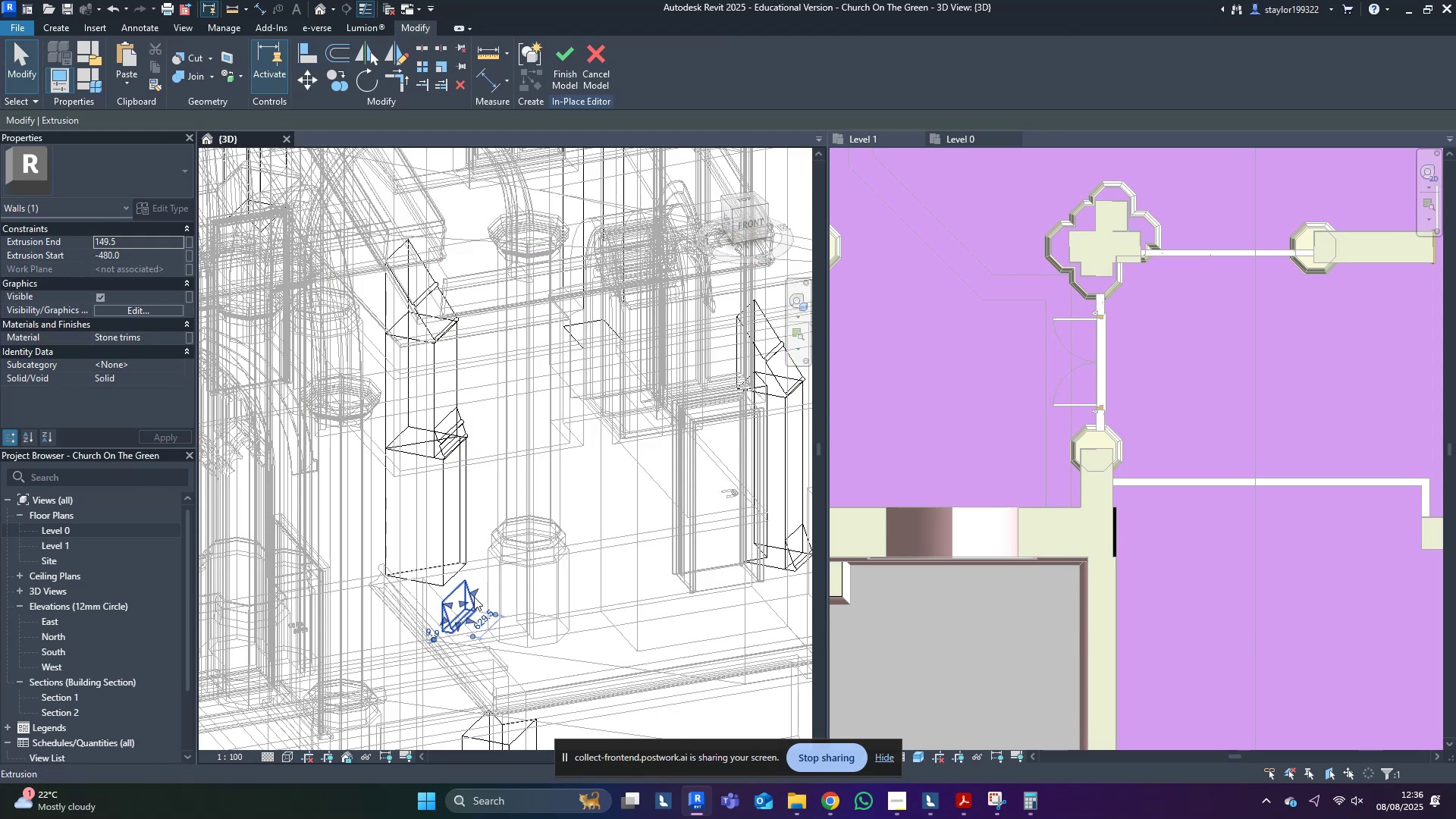 
type(sd)
 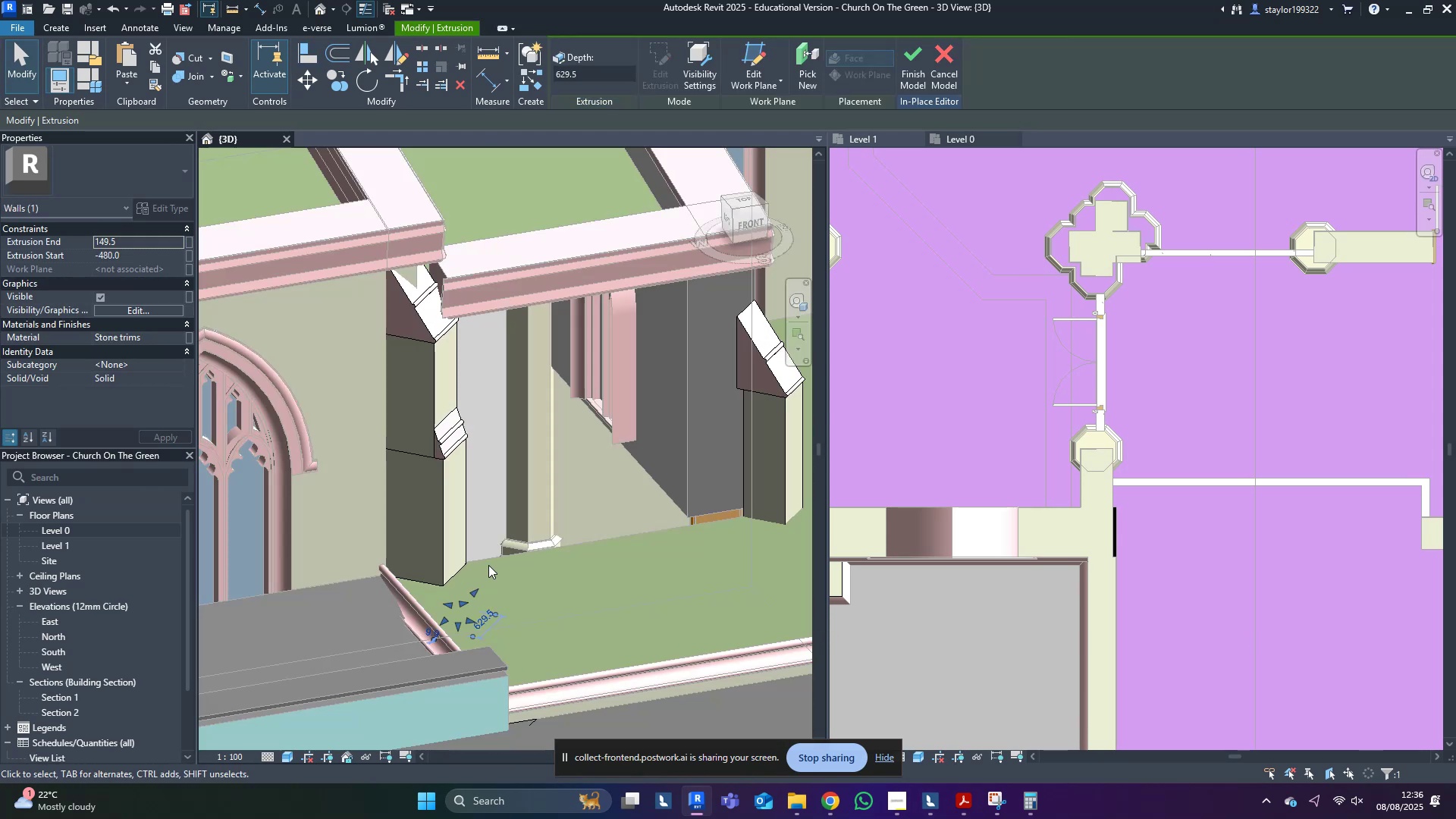 
scroll: coordinate [488, 565], scroll_direction: down, amount: 4.0
 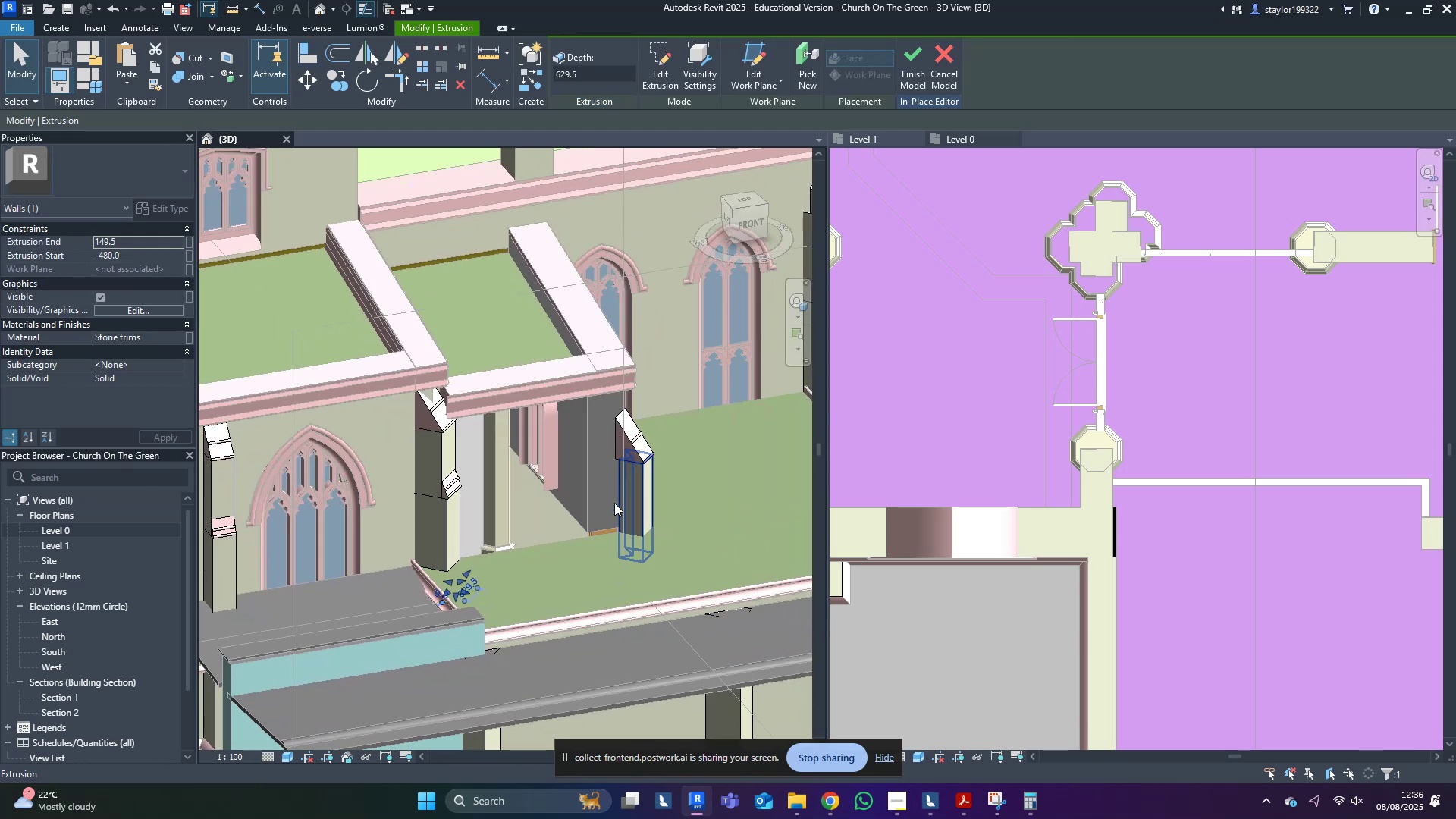 
left_click([614, 503])
 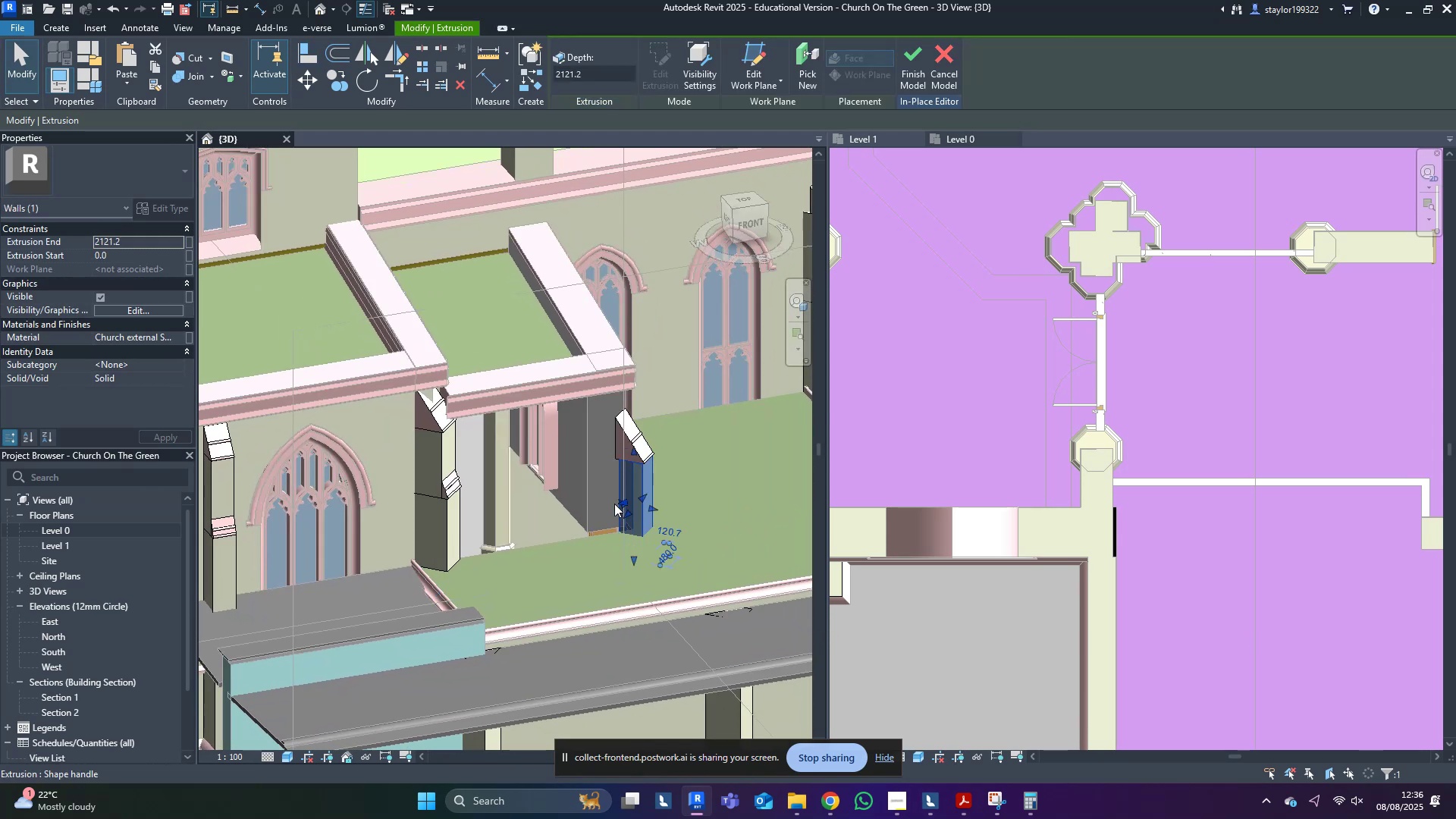 
scroll: coordinate [652, 548], scroll_direction: up, amount: 4.0
 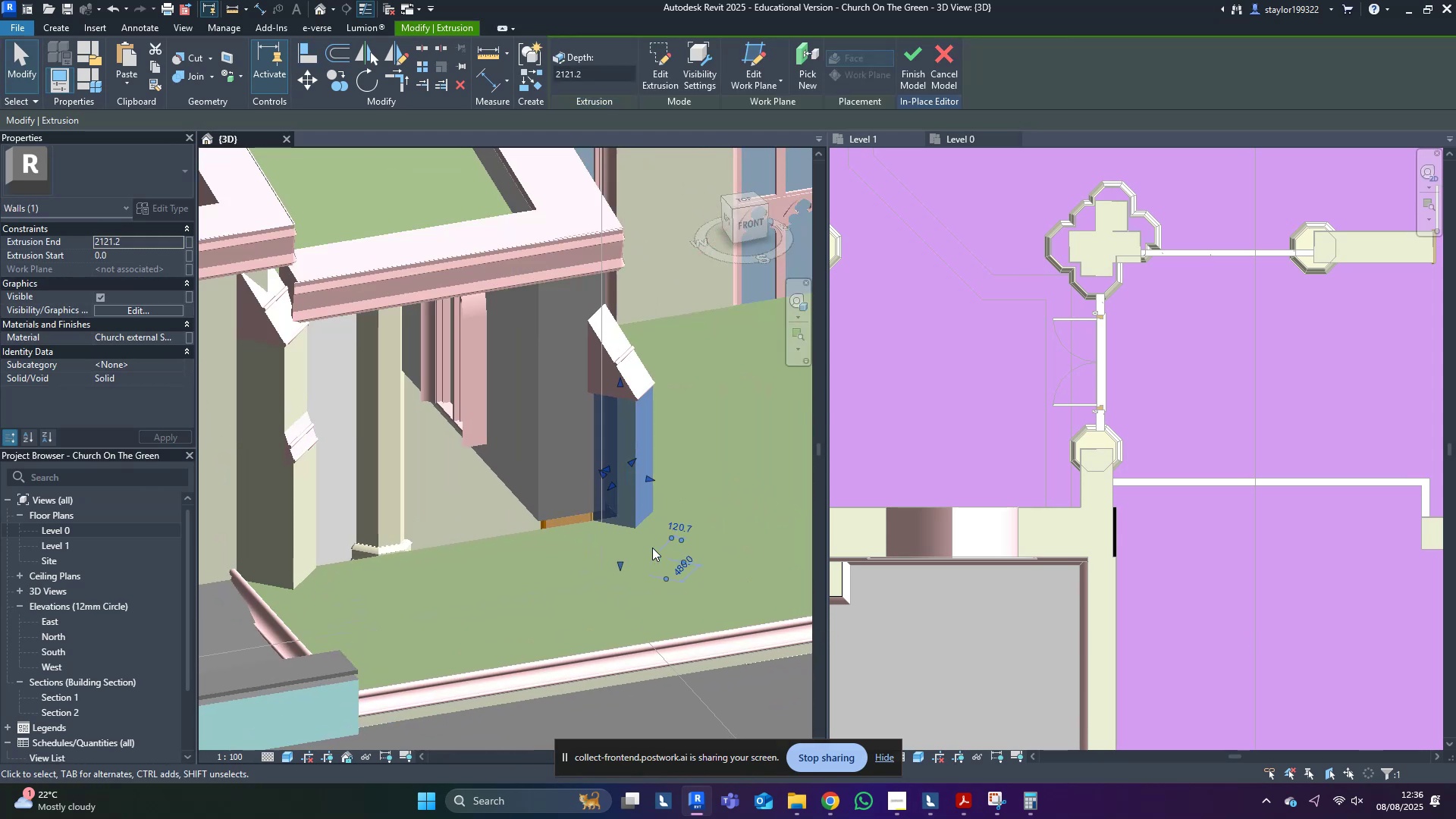 
type(al)
 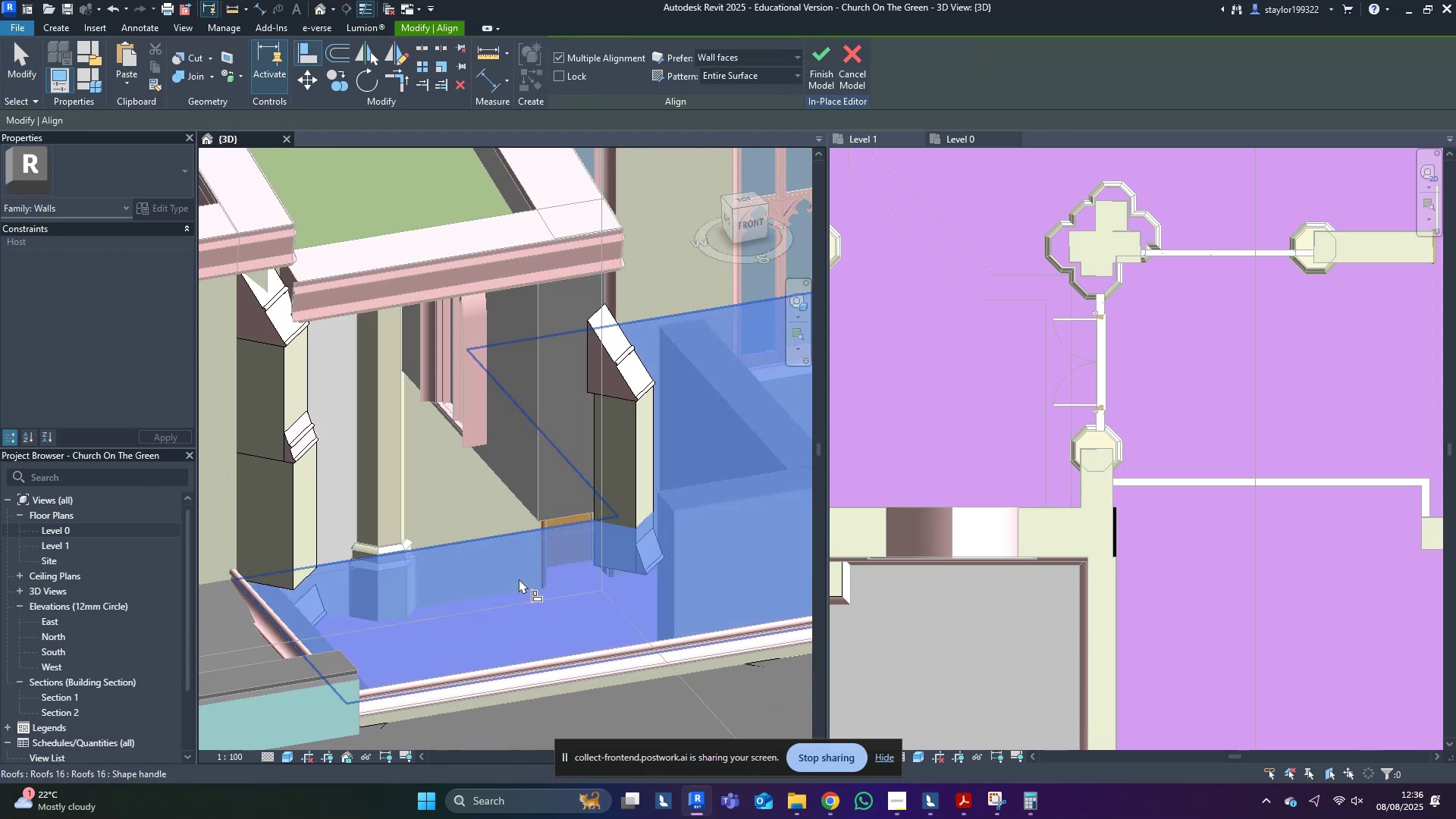 
left_click([519, 579])
 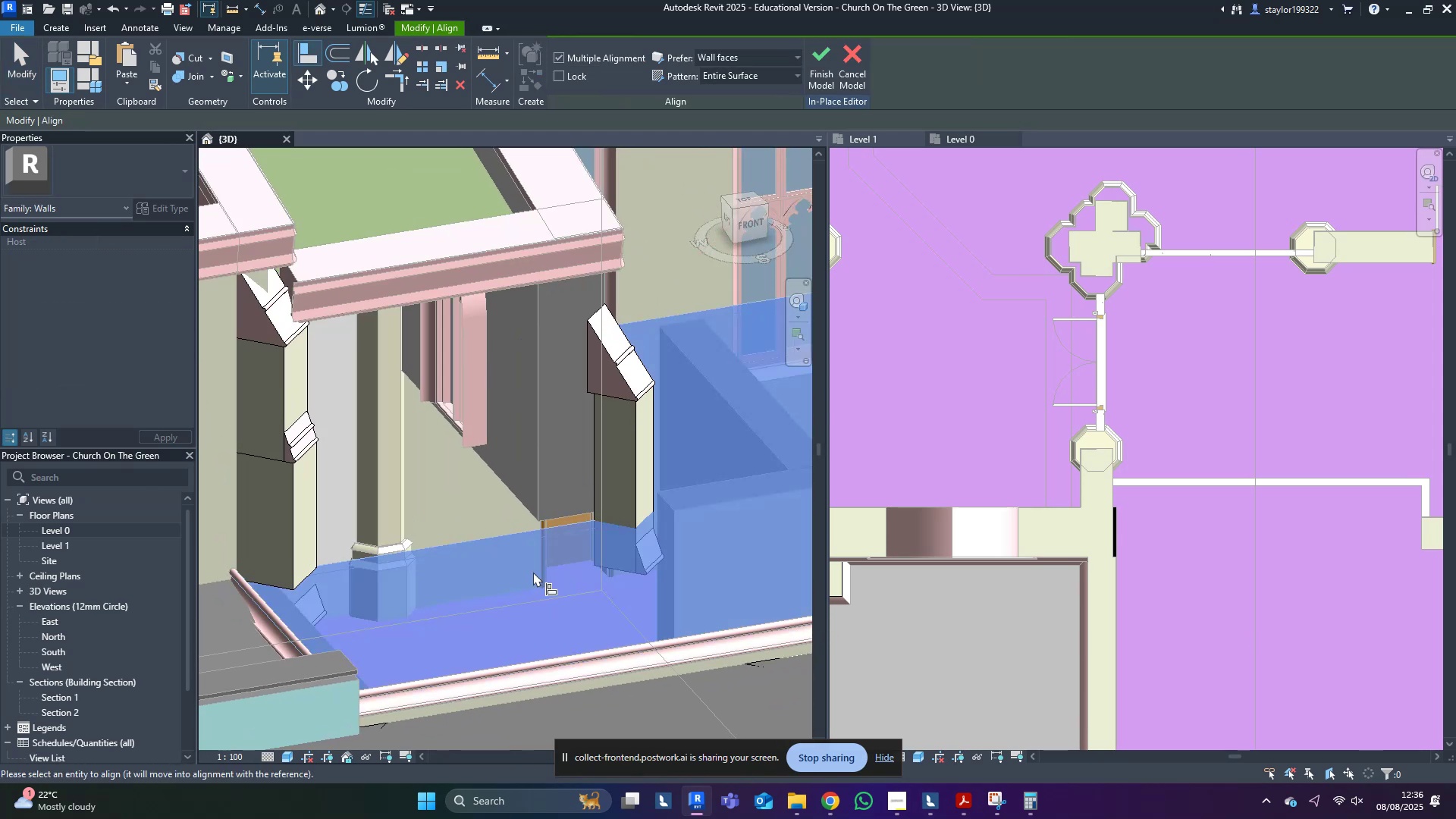 
type(wf)
 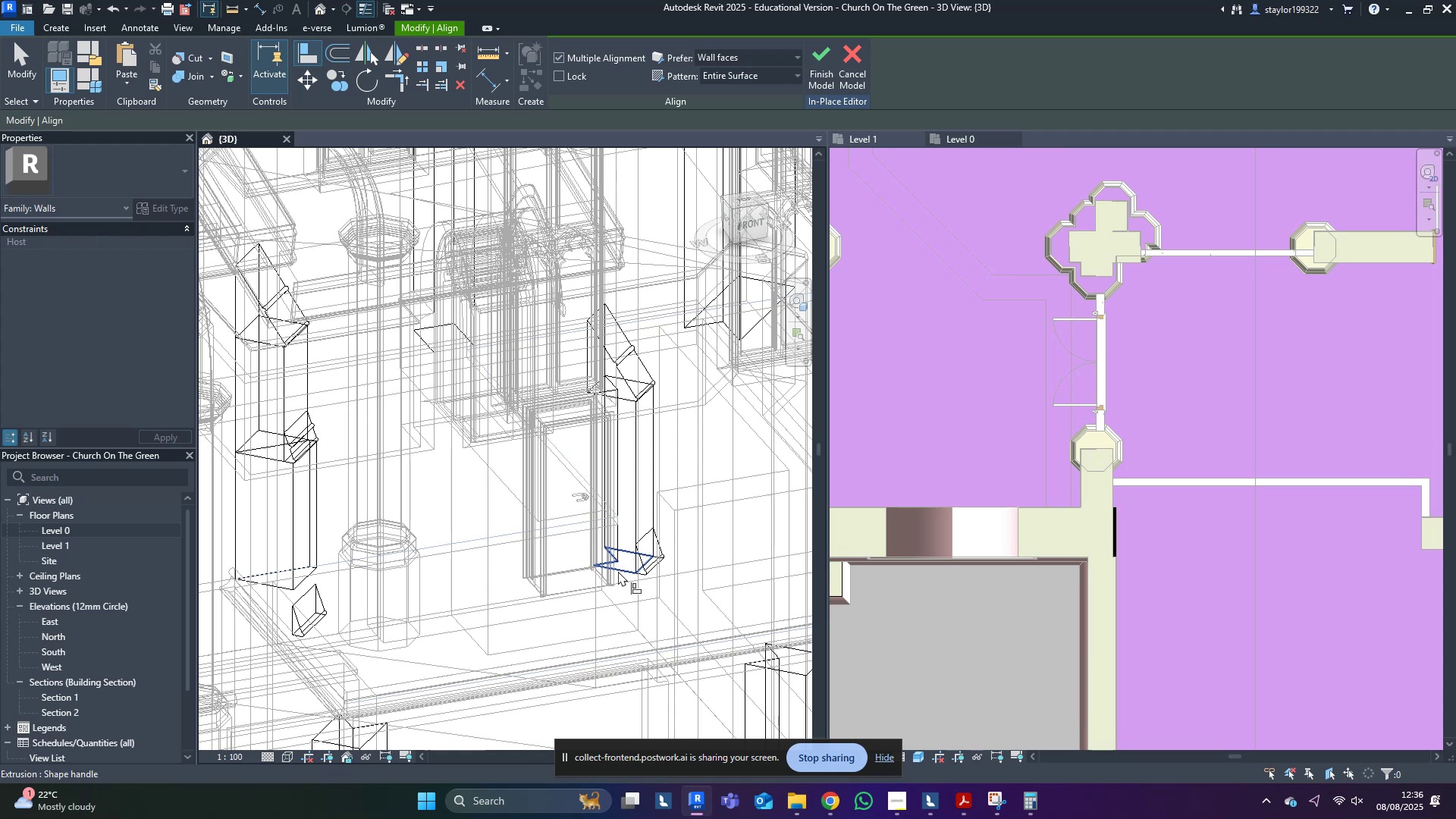 
left_click([618, 571])
 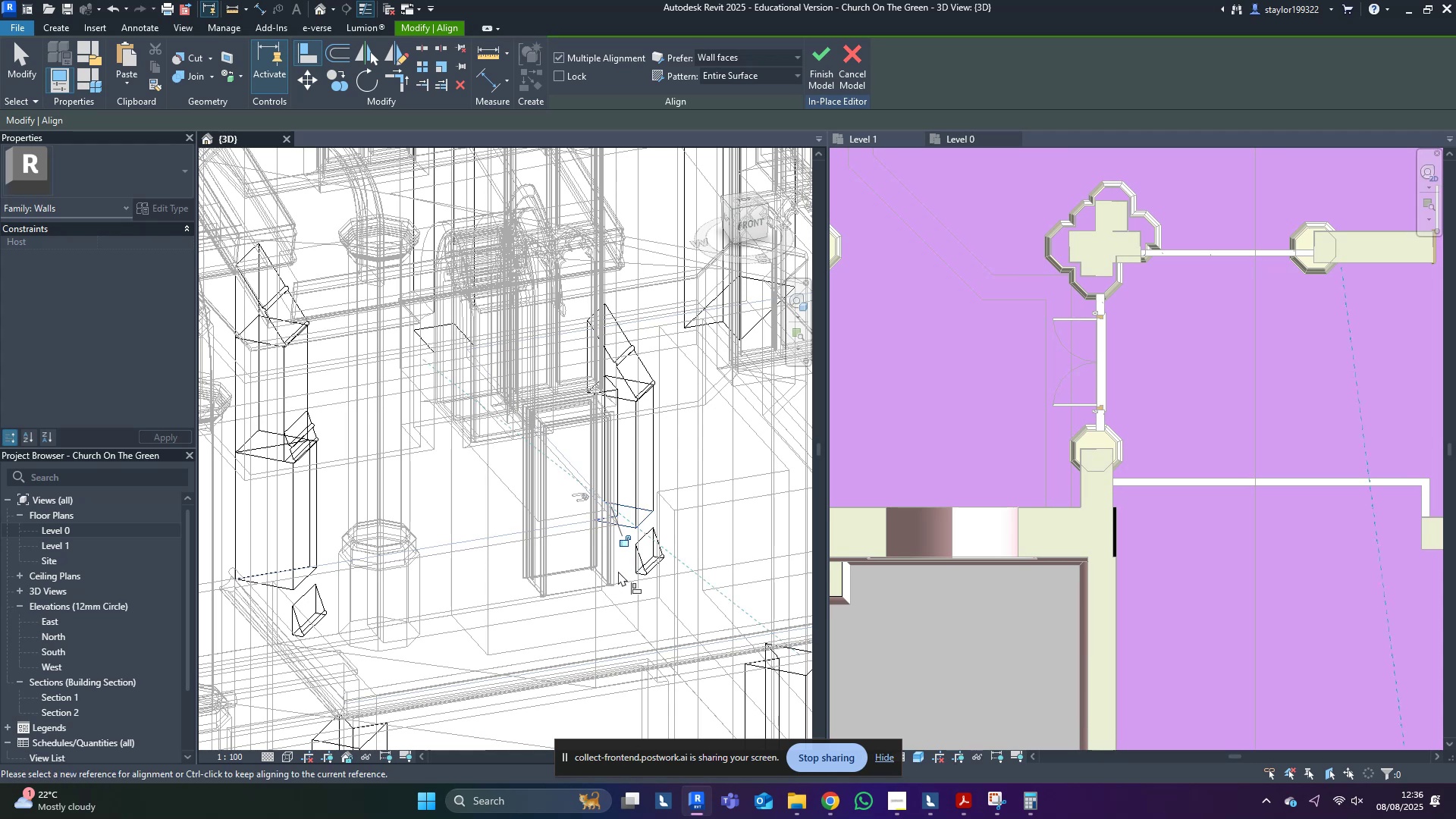 
type(sd)
key(Escape)
type(wf)
 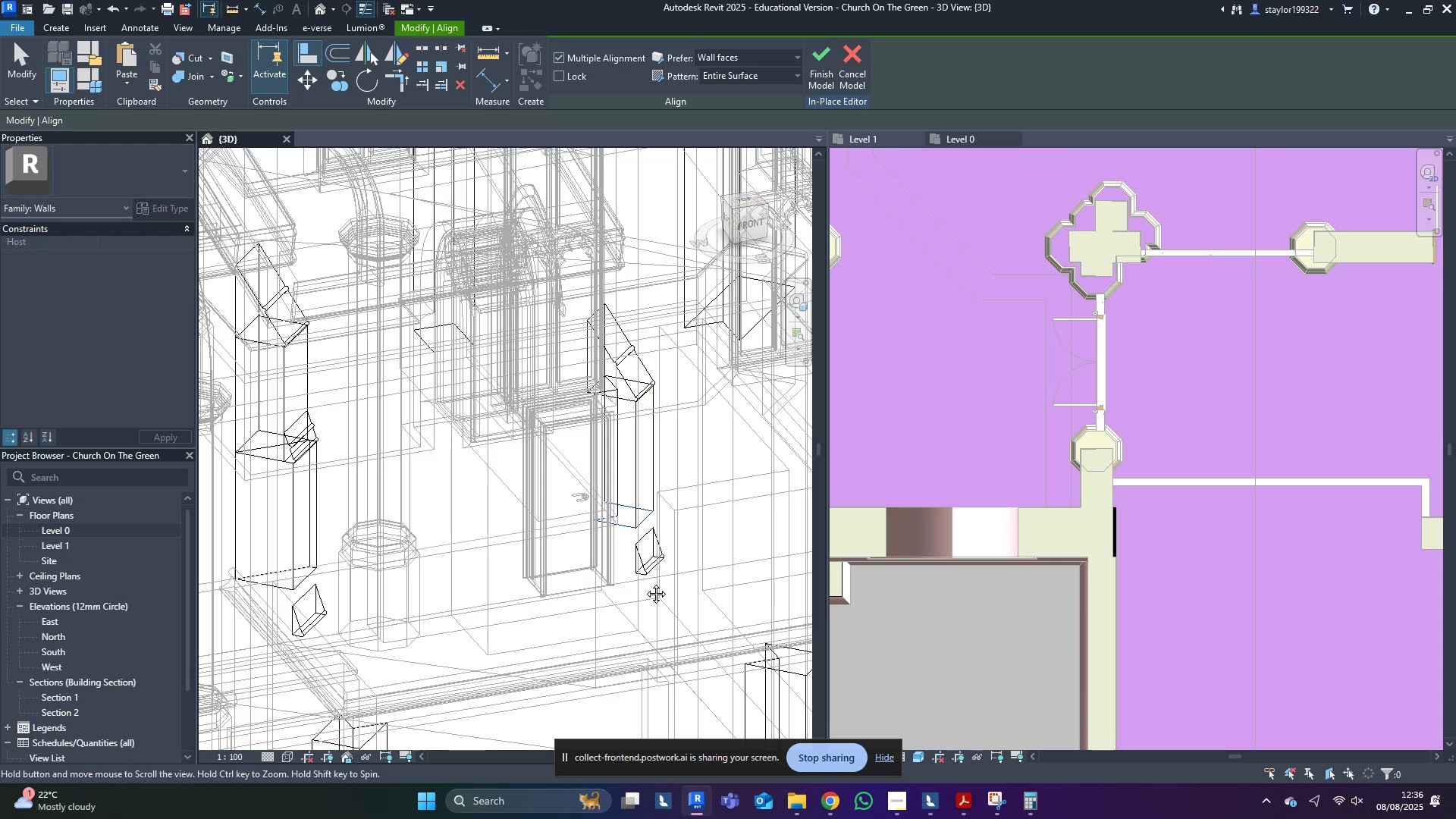 
middle_click([645, 582])
 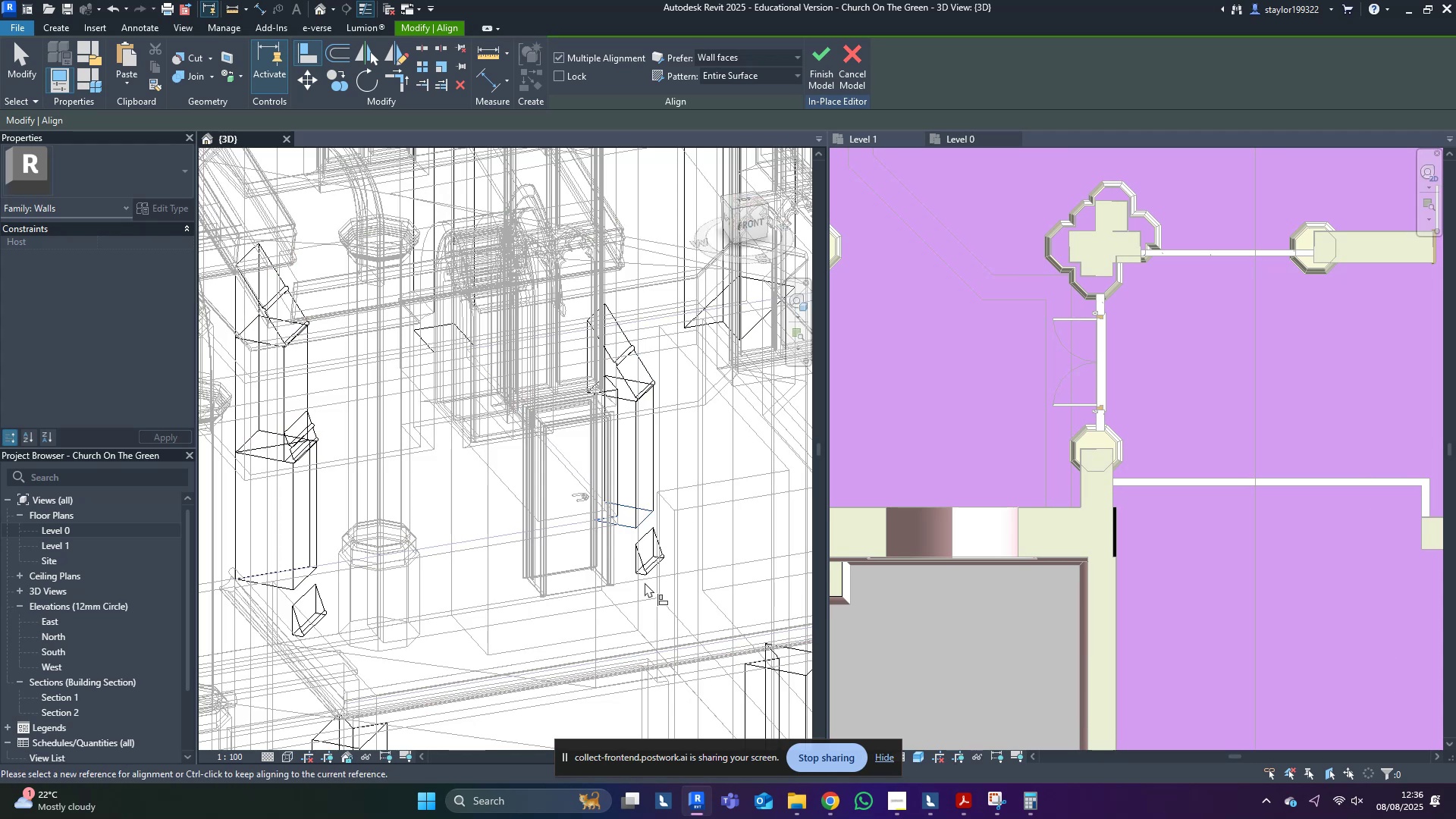 
key(Escape)
 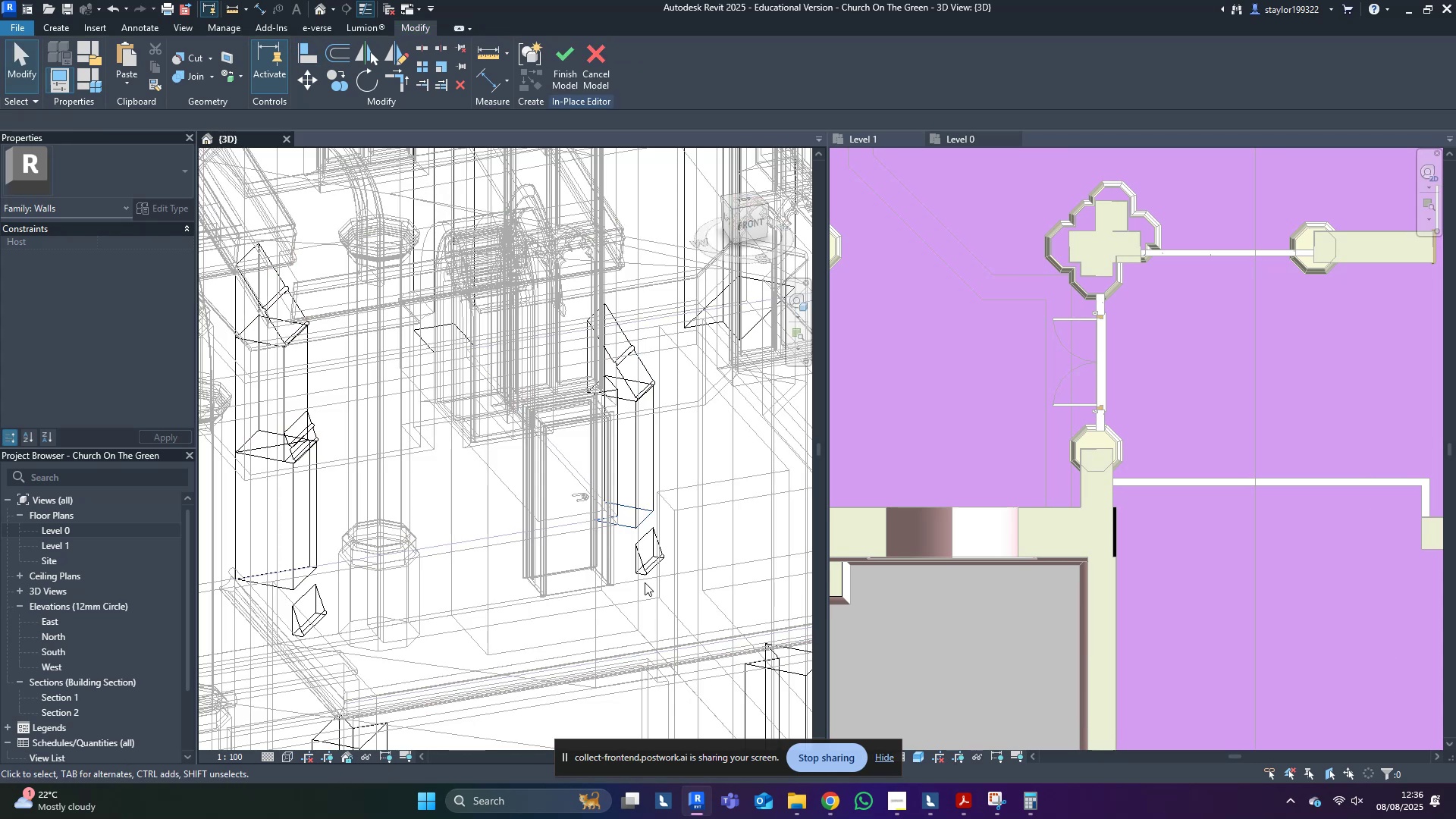 
key(Escape)
 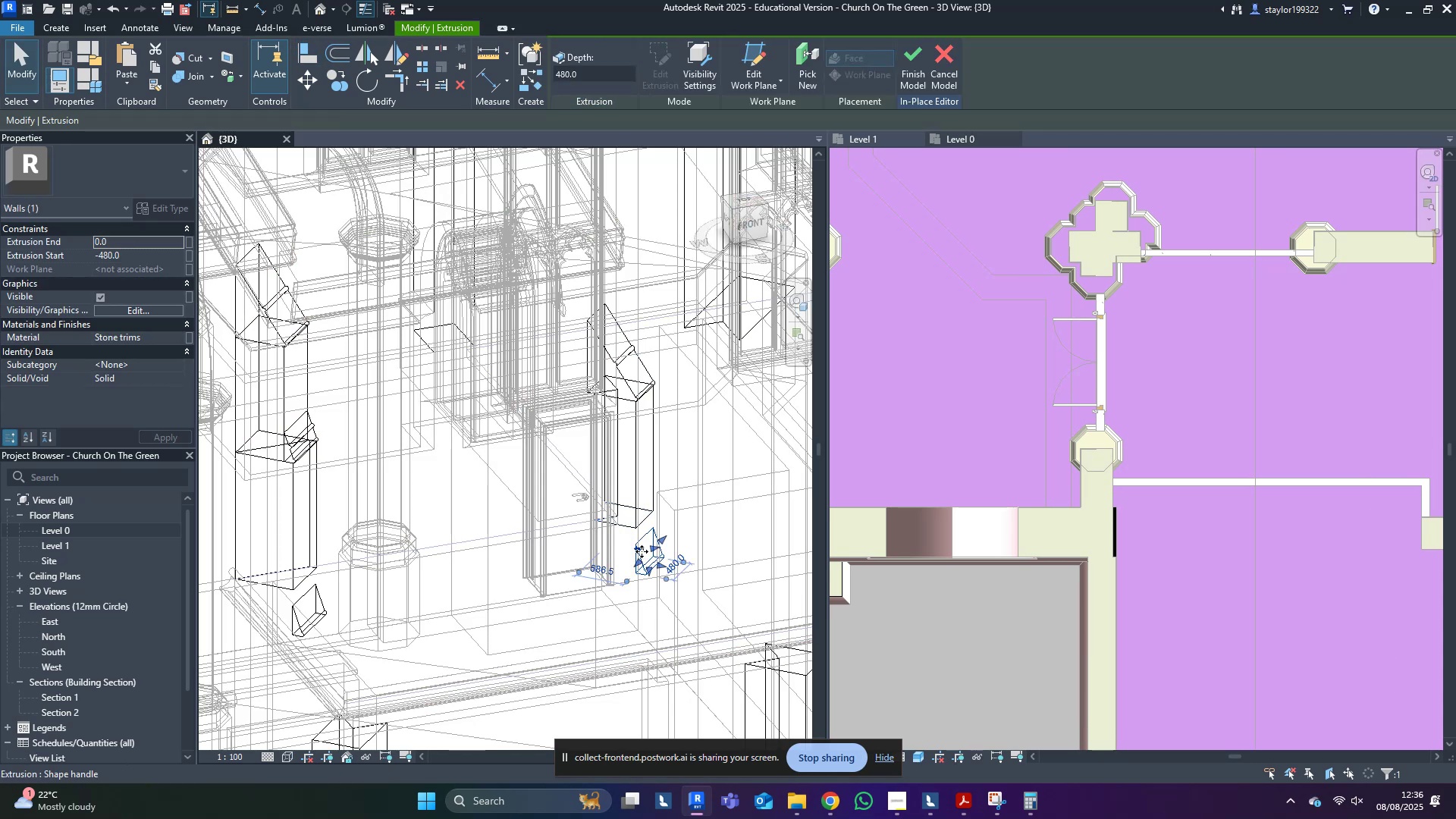 
key(Delete)
 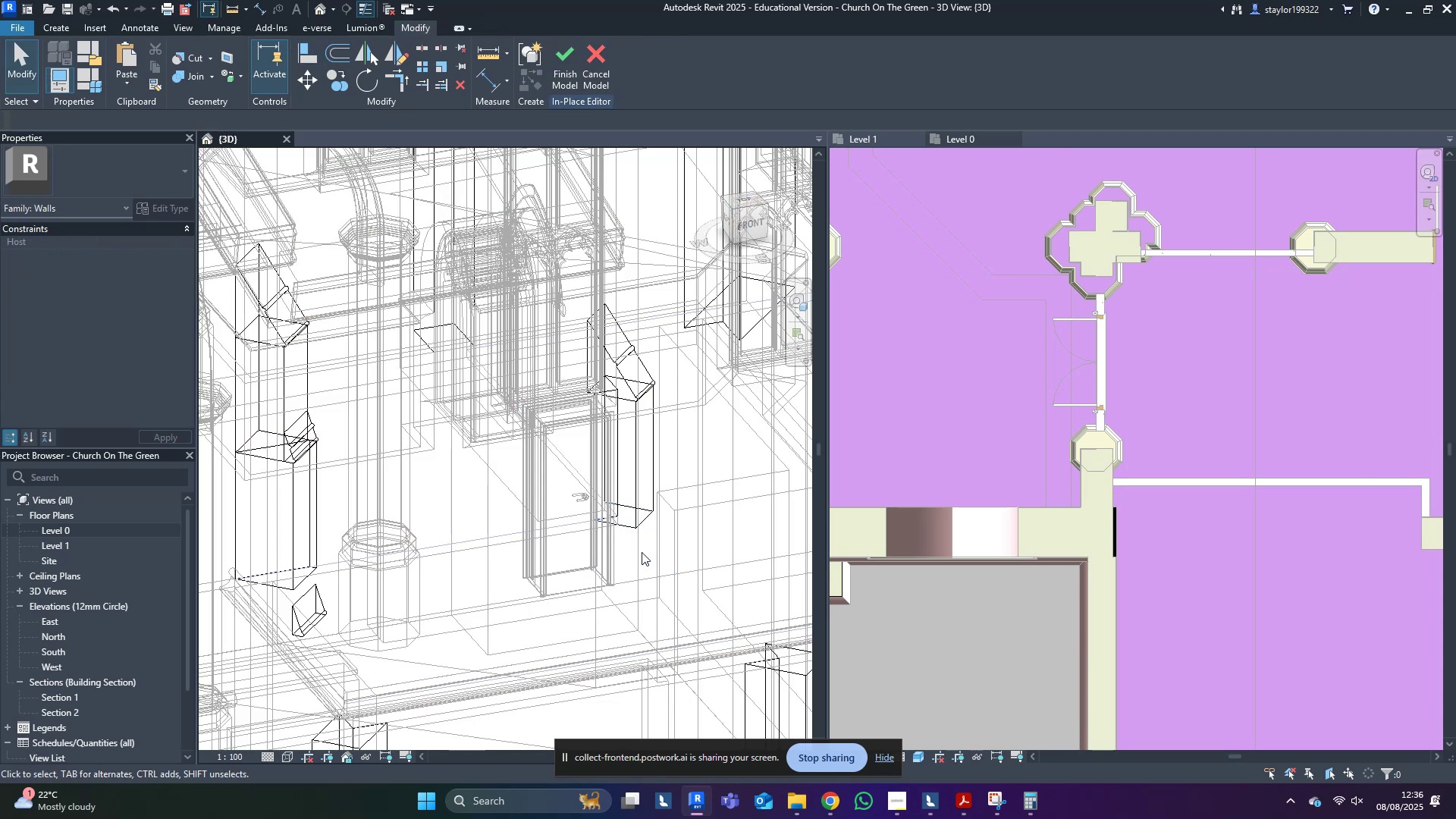 
middle_click([642, 552])
 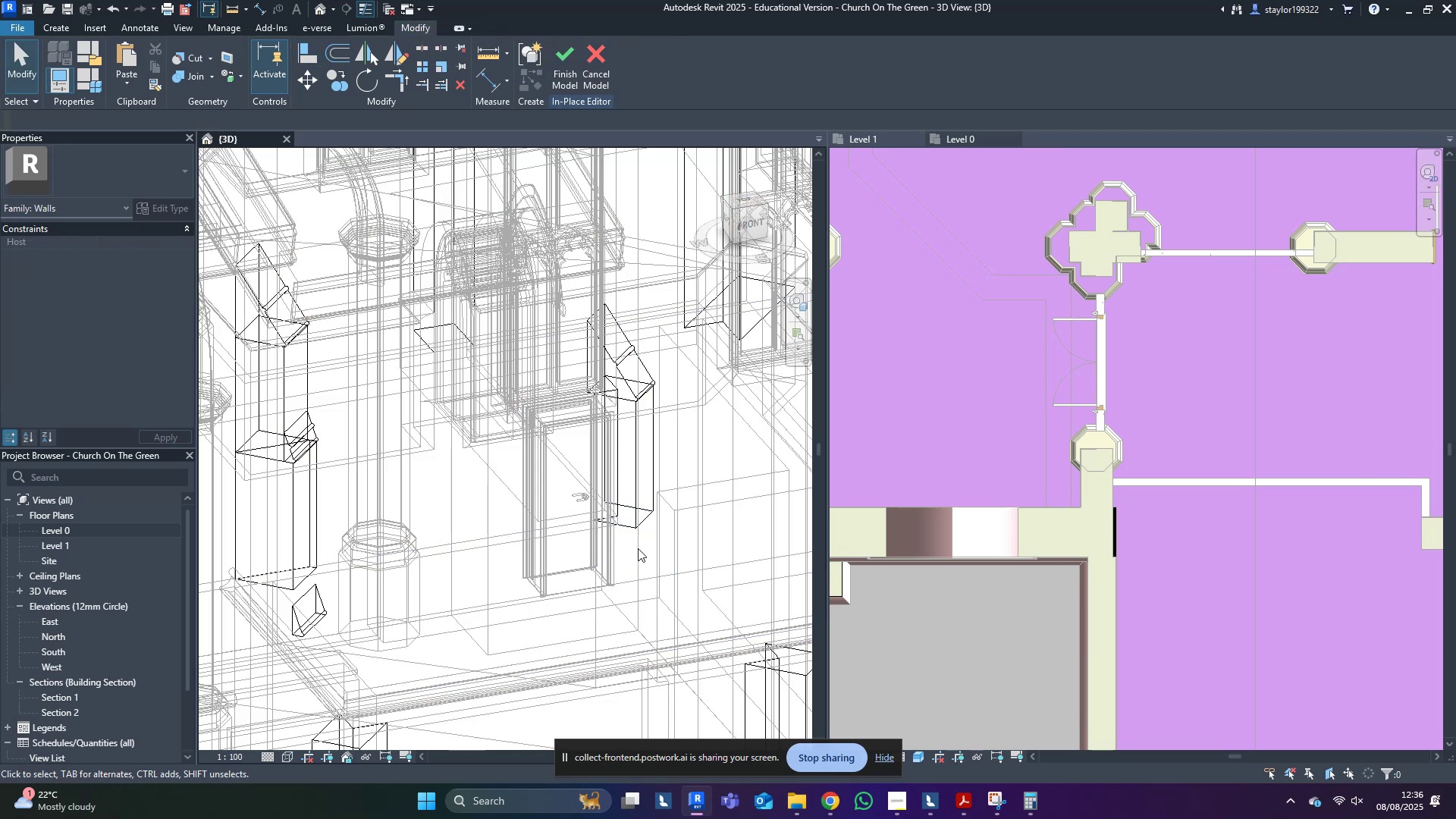 
type(sd)
 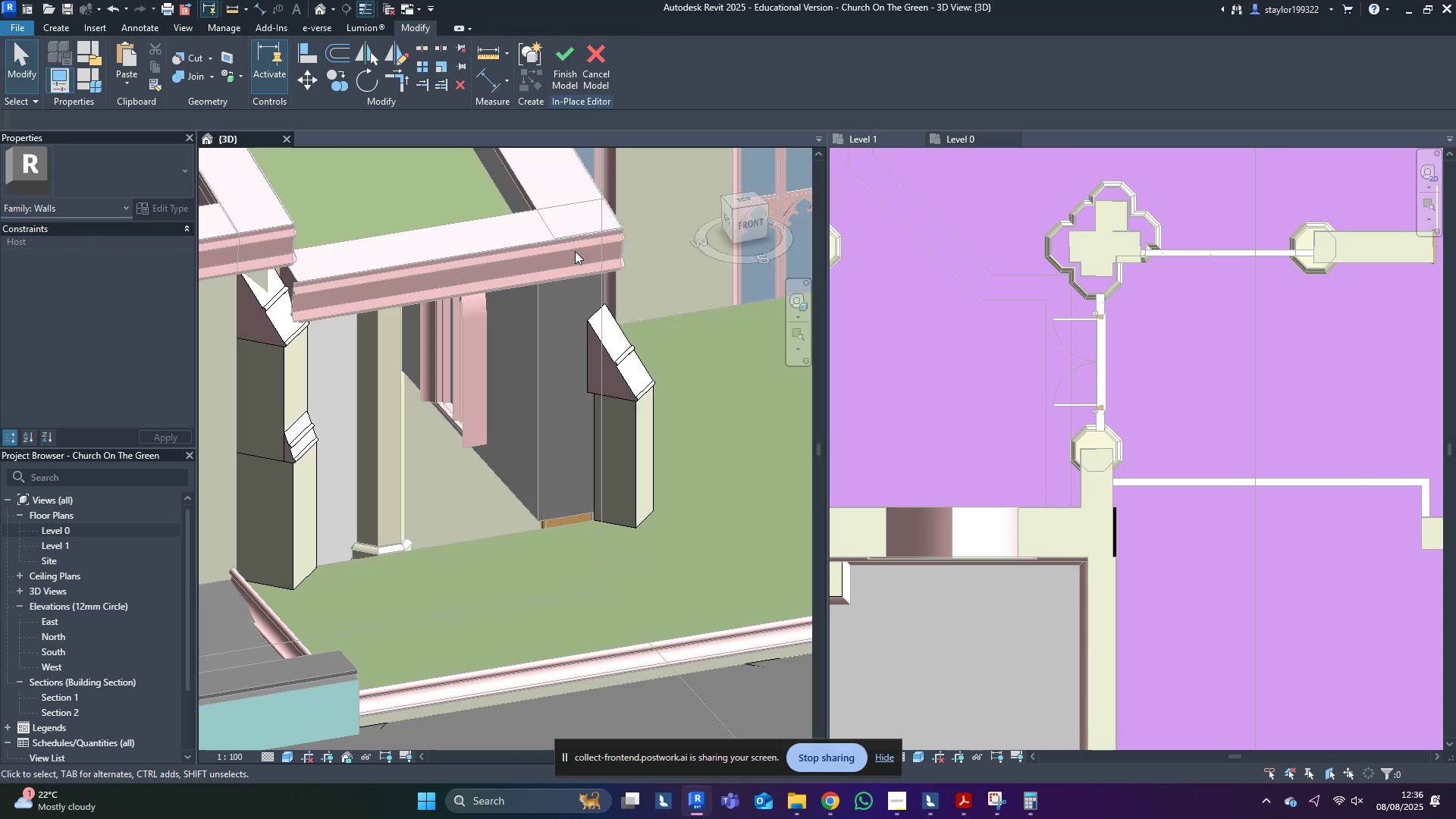 
left_click([566, 51])
 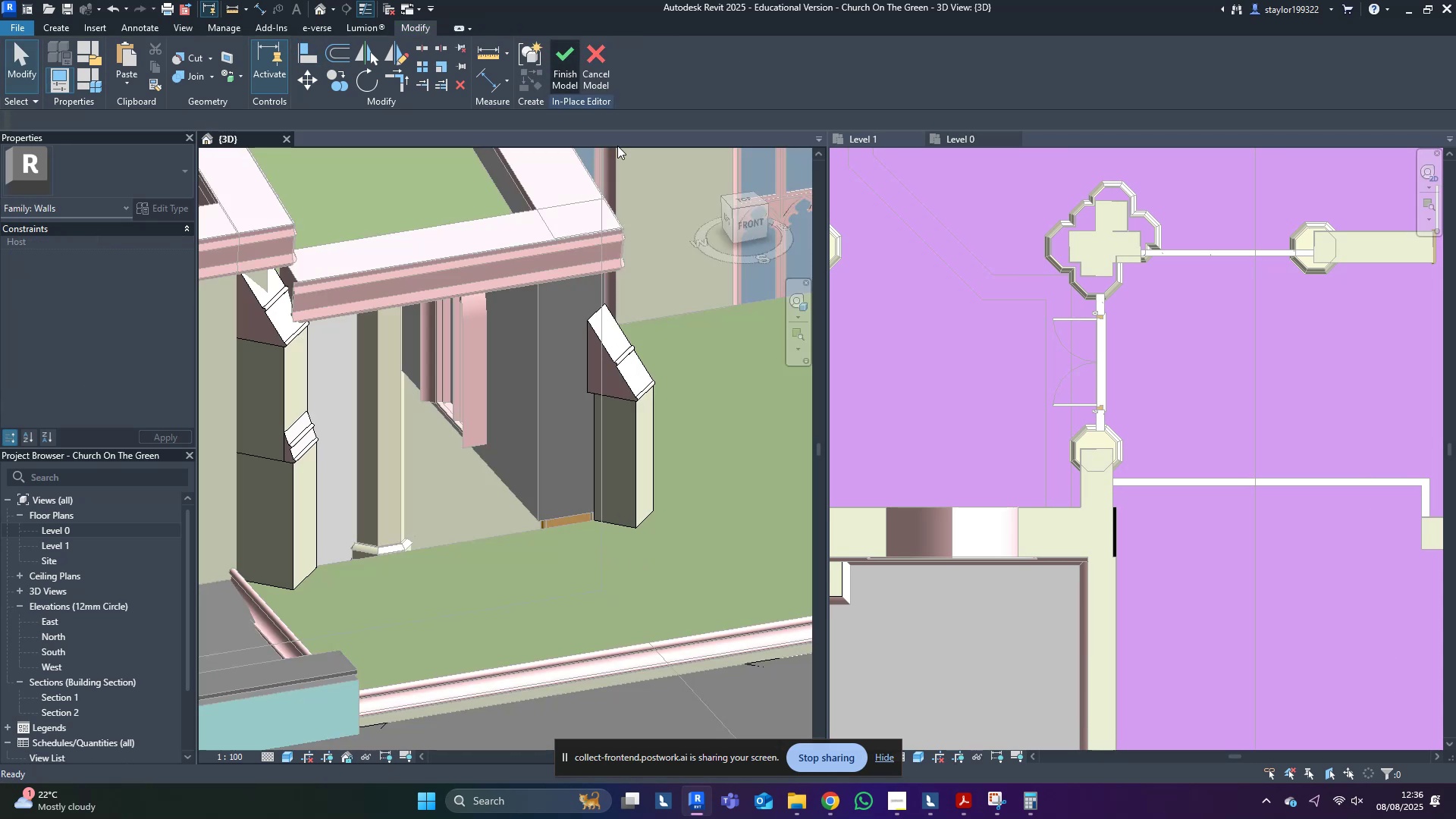 
scroll: coordinate [575, 372], scroll_direction: down, amount: 6.0
 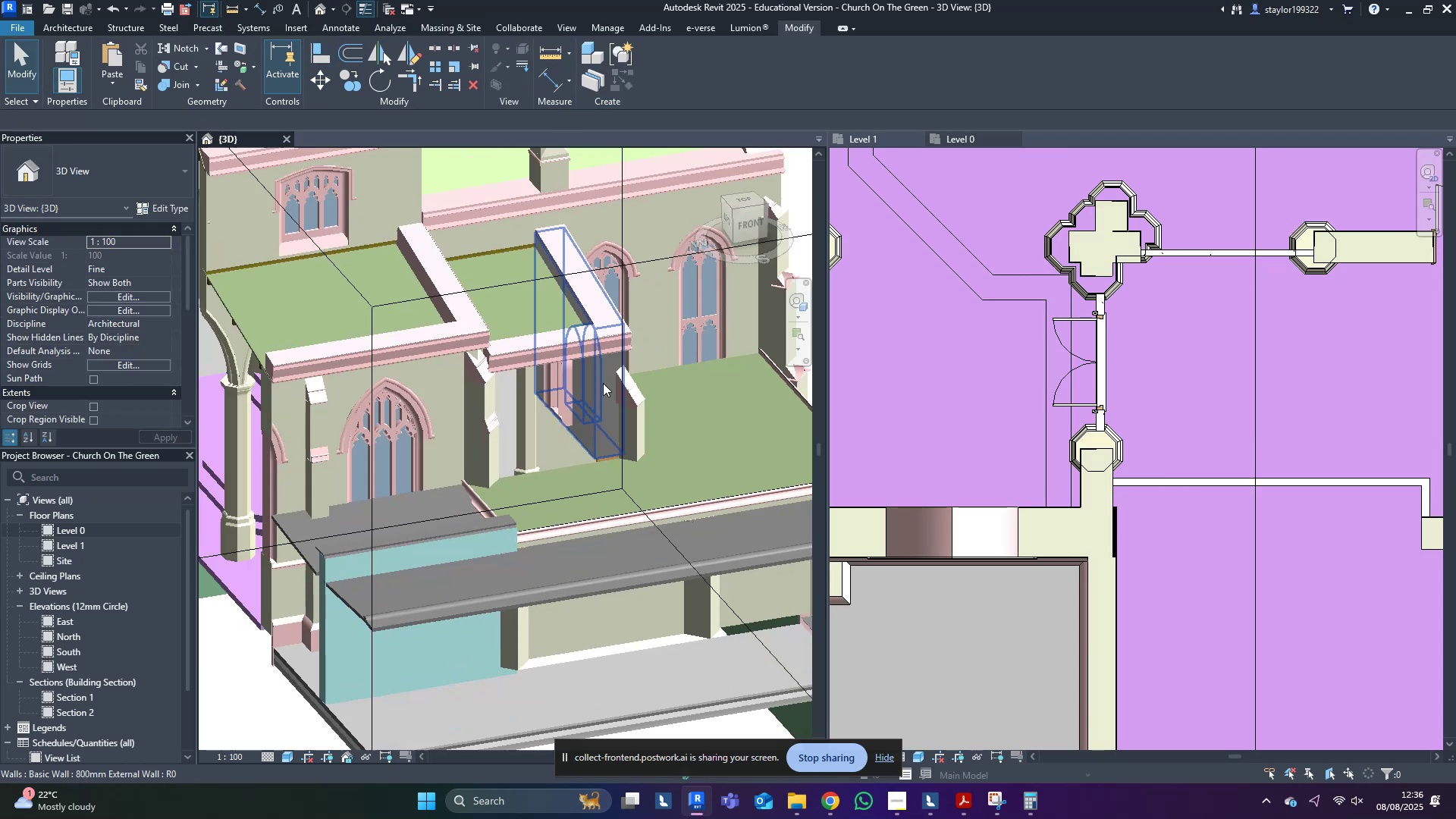 
hold_key(key=ShiftLeft, duration=0.38)
 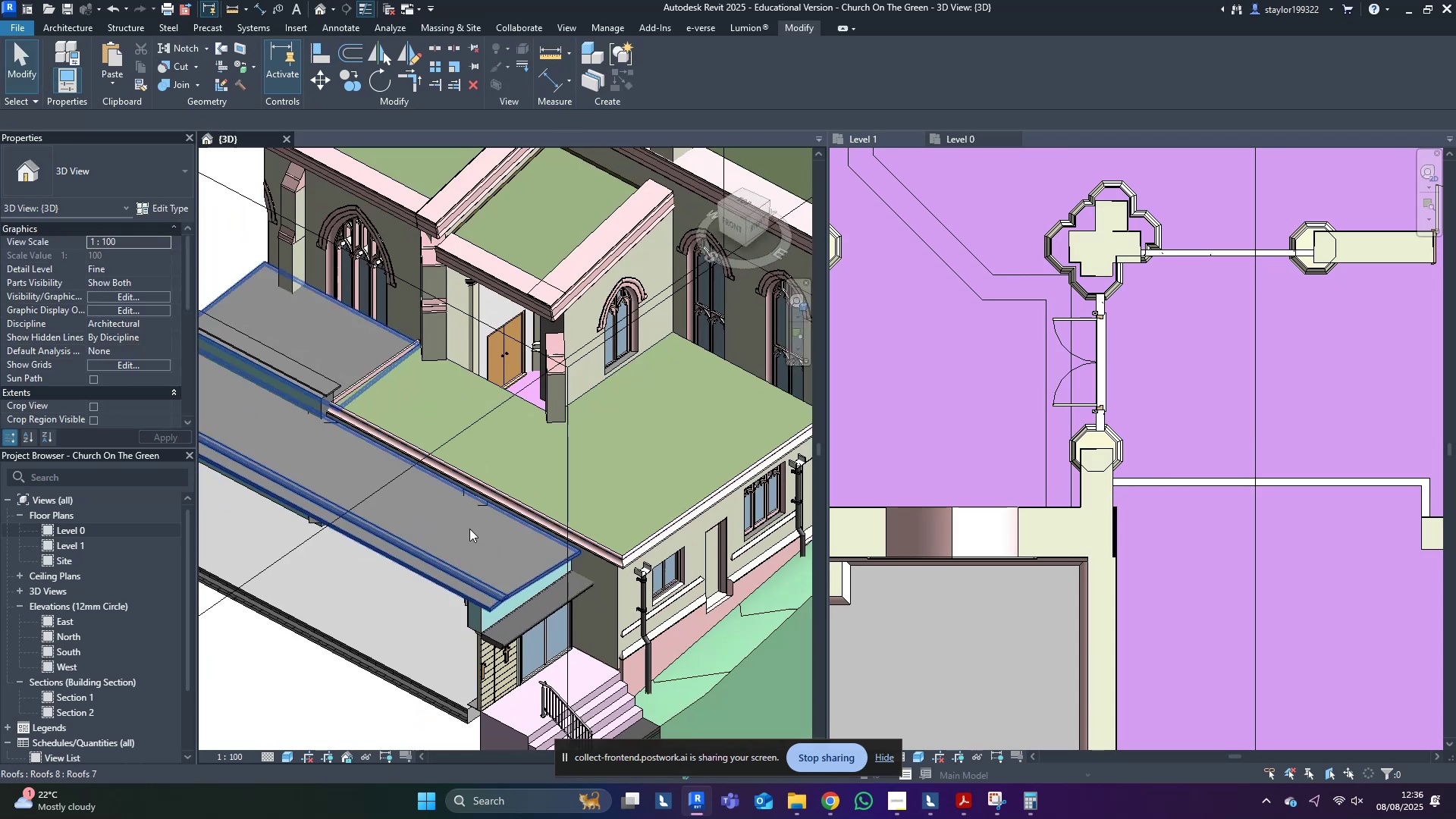 
key(Control+ControlLeft)
 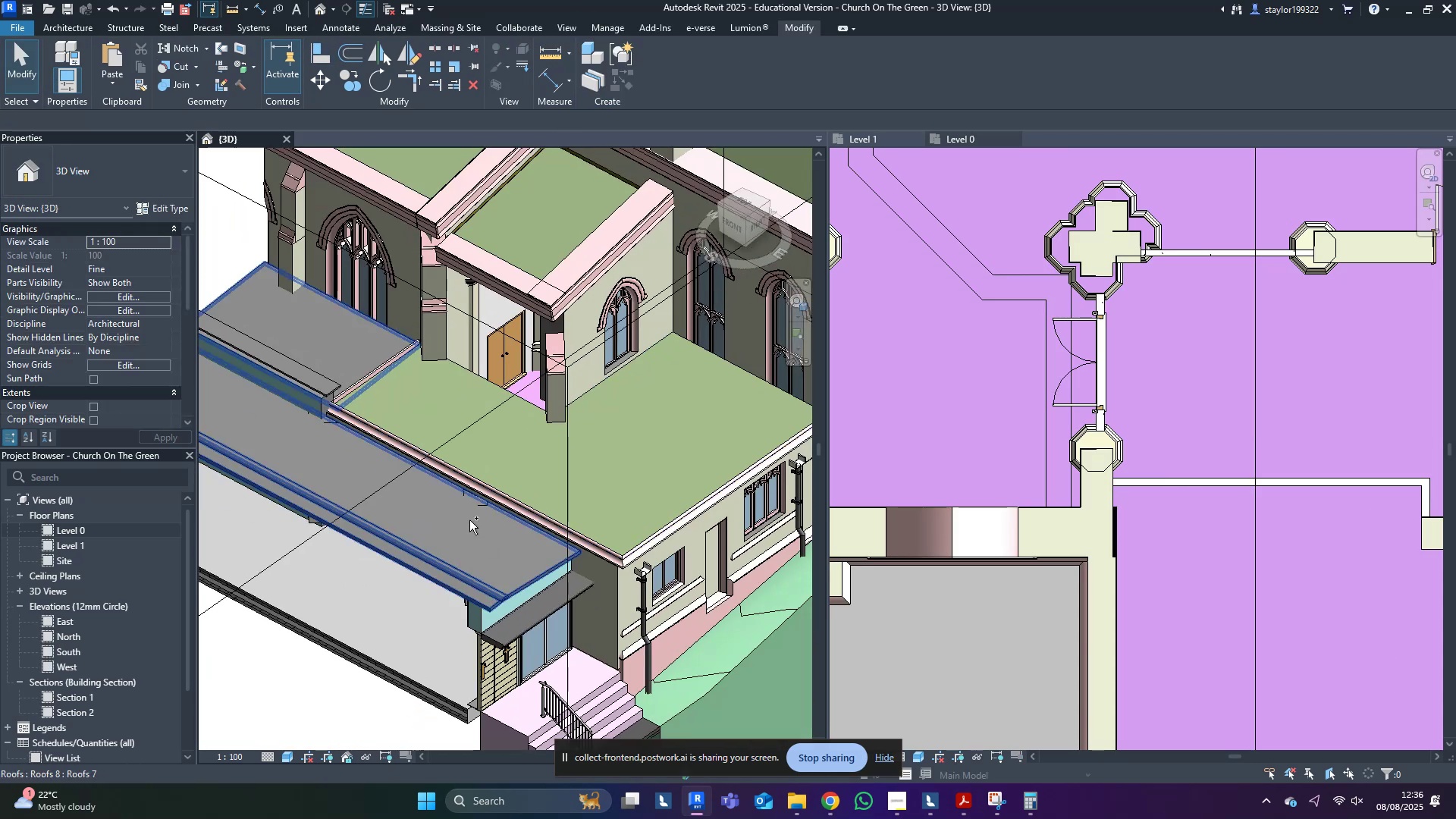 
key(Control+S)
 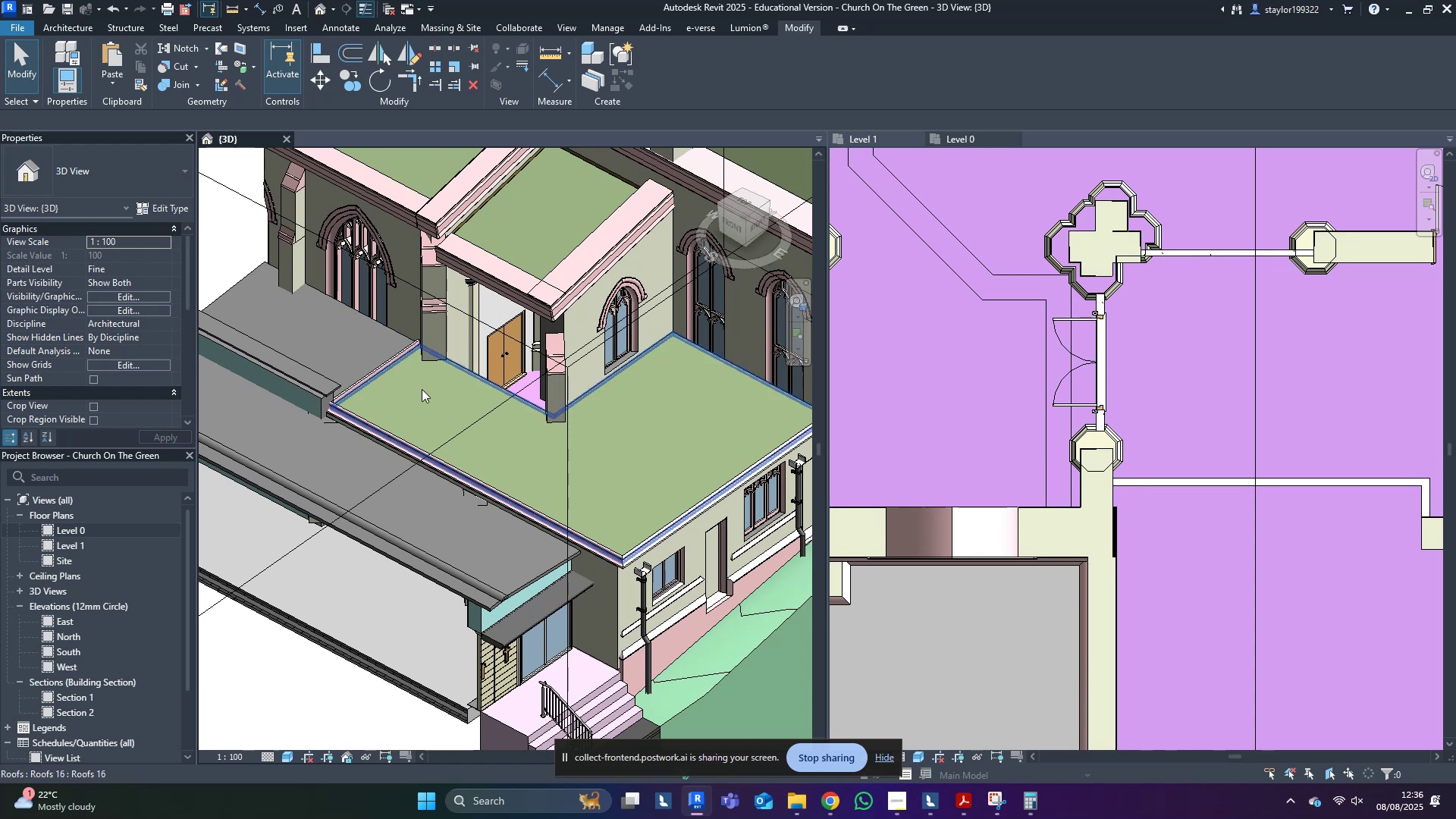 
middle_click([1049, 340])
 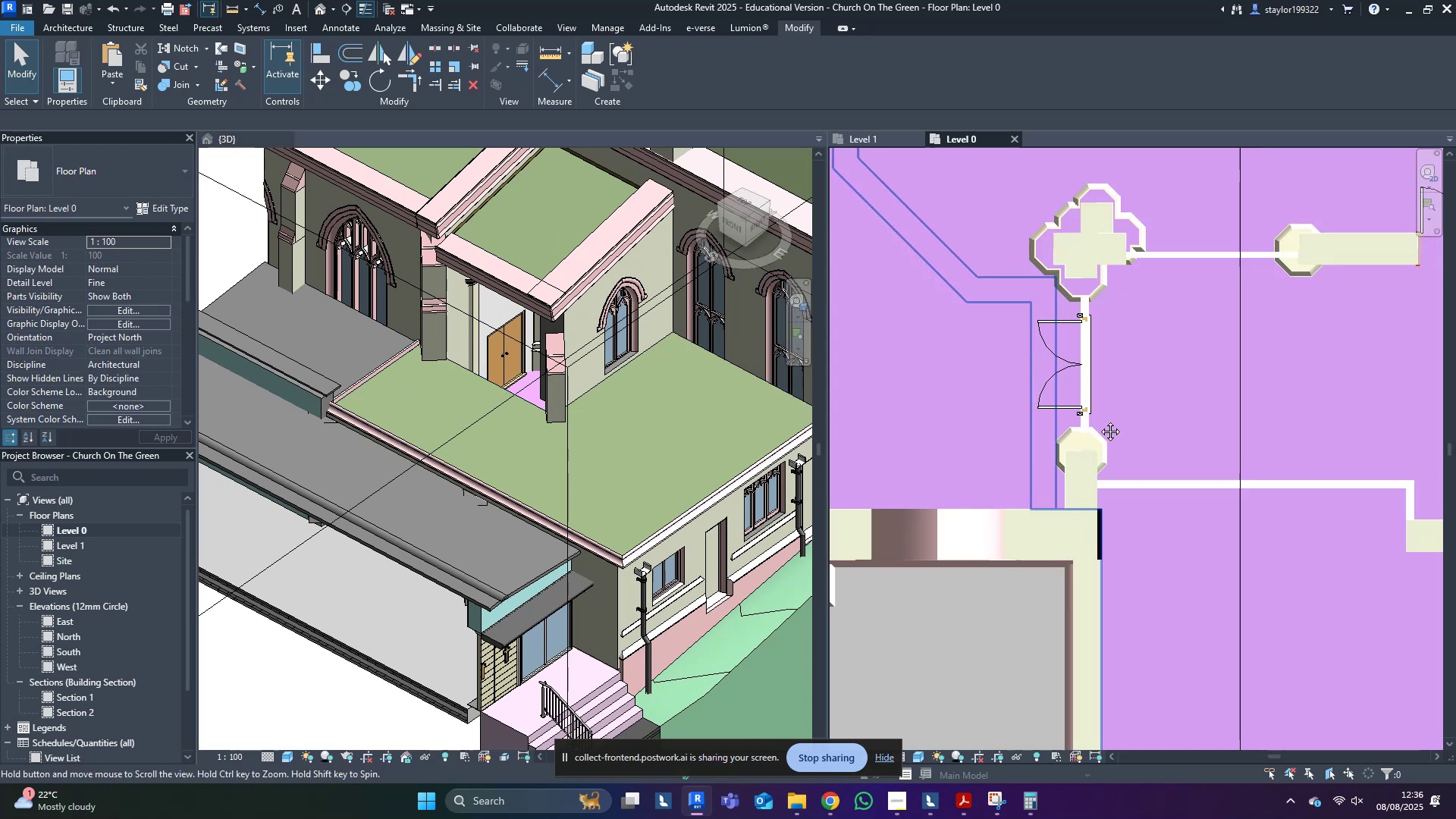 
key(S)
 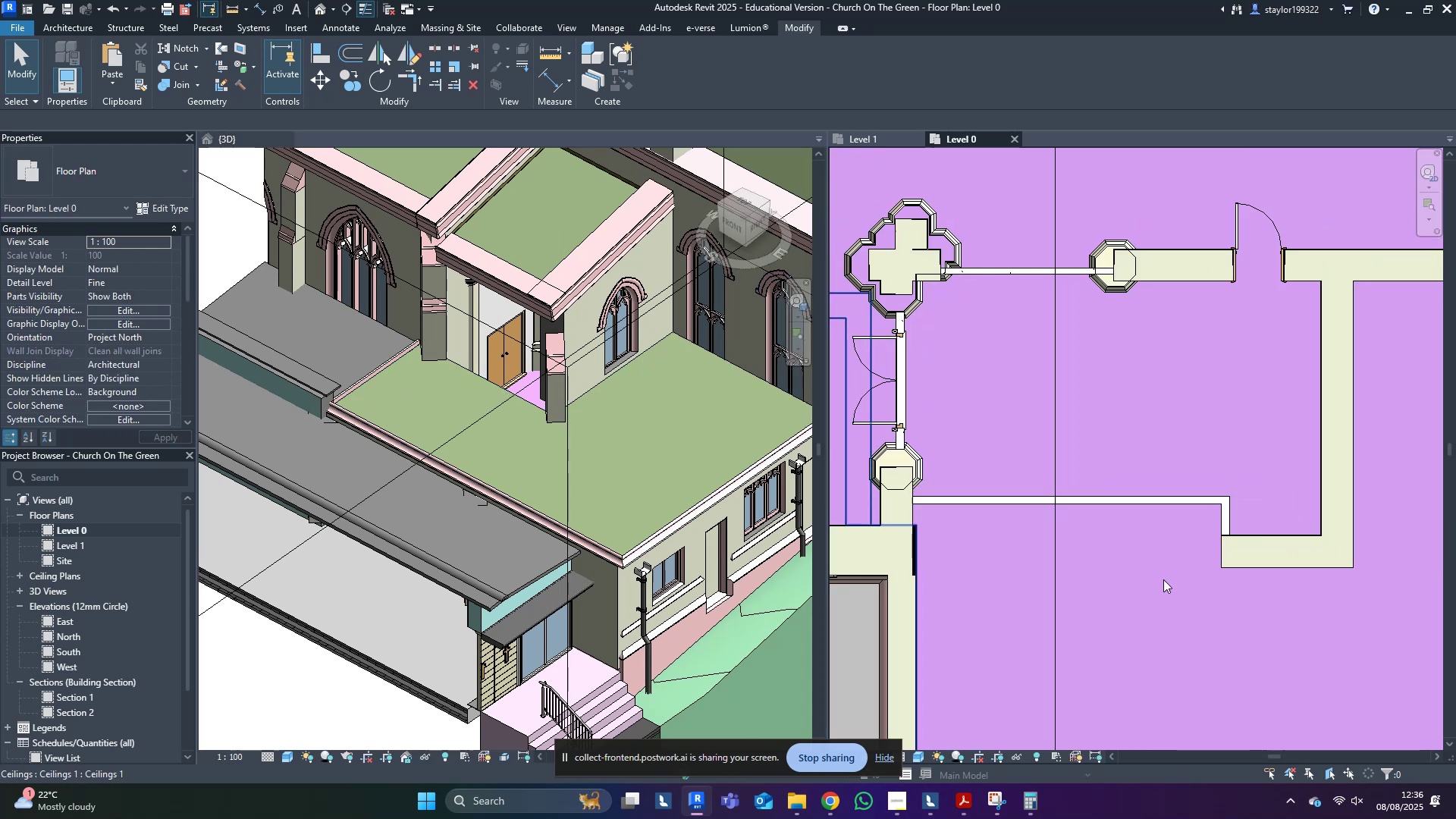 
left_click([1266, 551])
 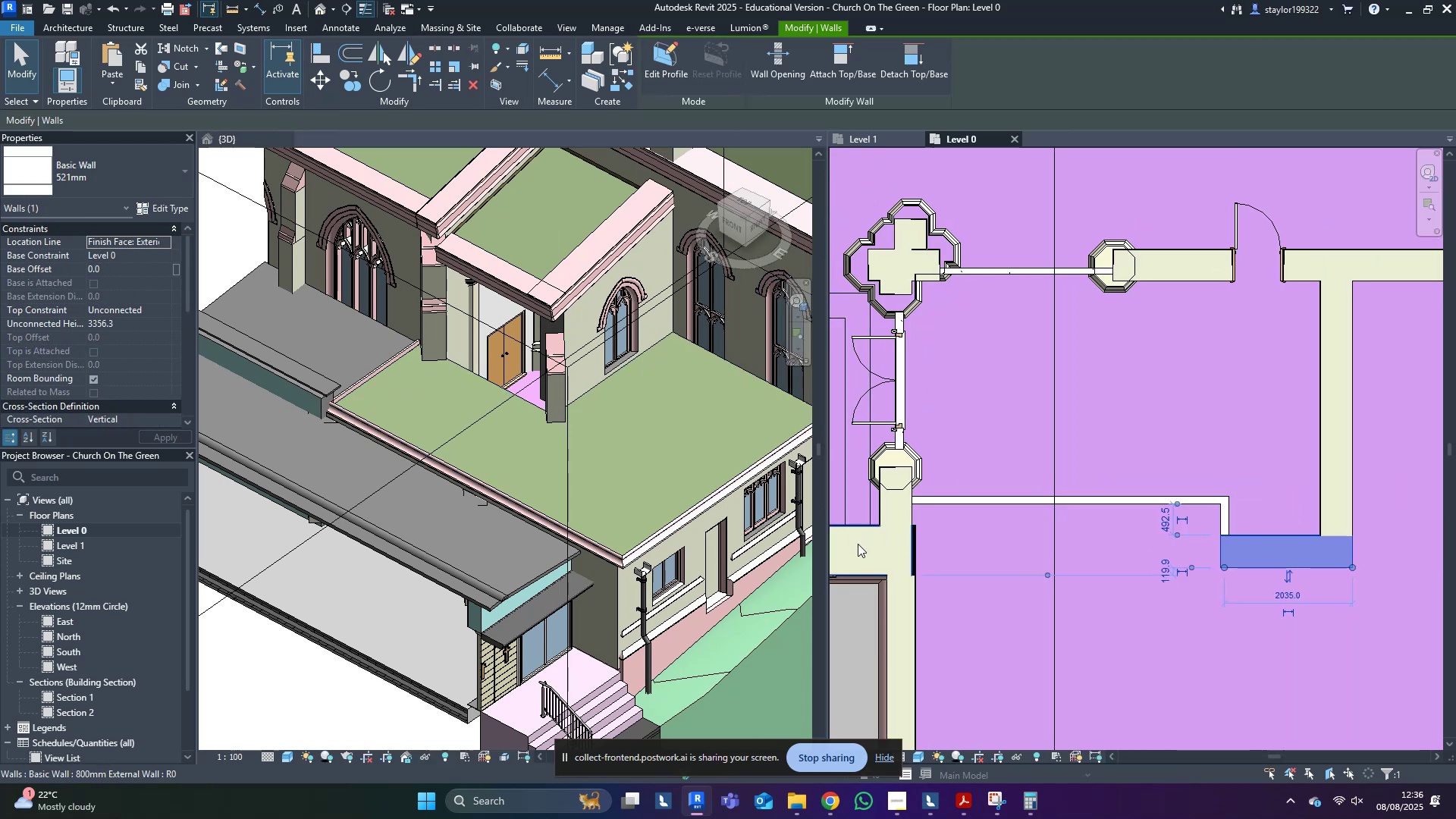 
left_click([861, 560])
 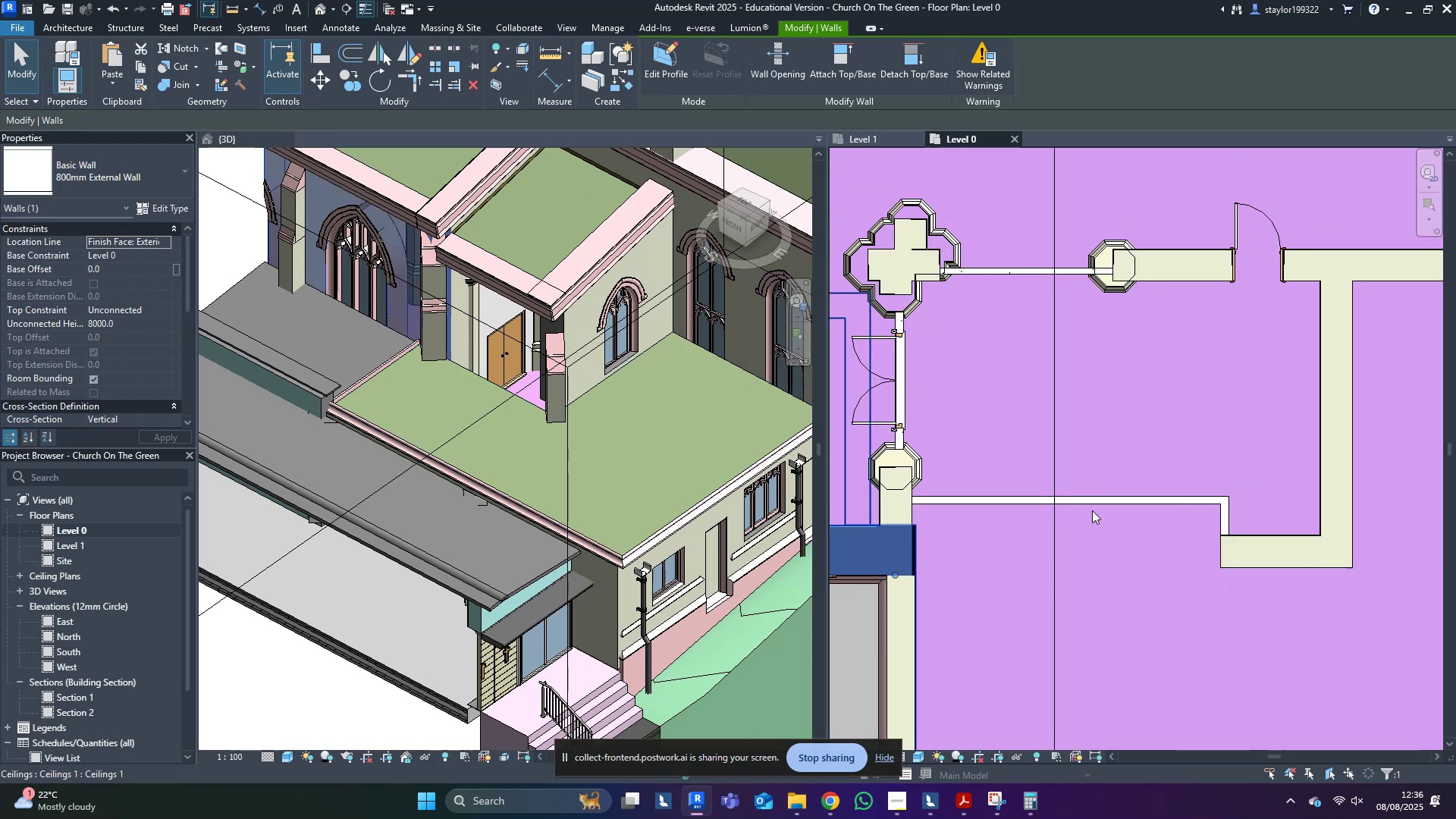 
middle_click([1094, 510])
 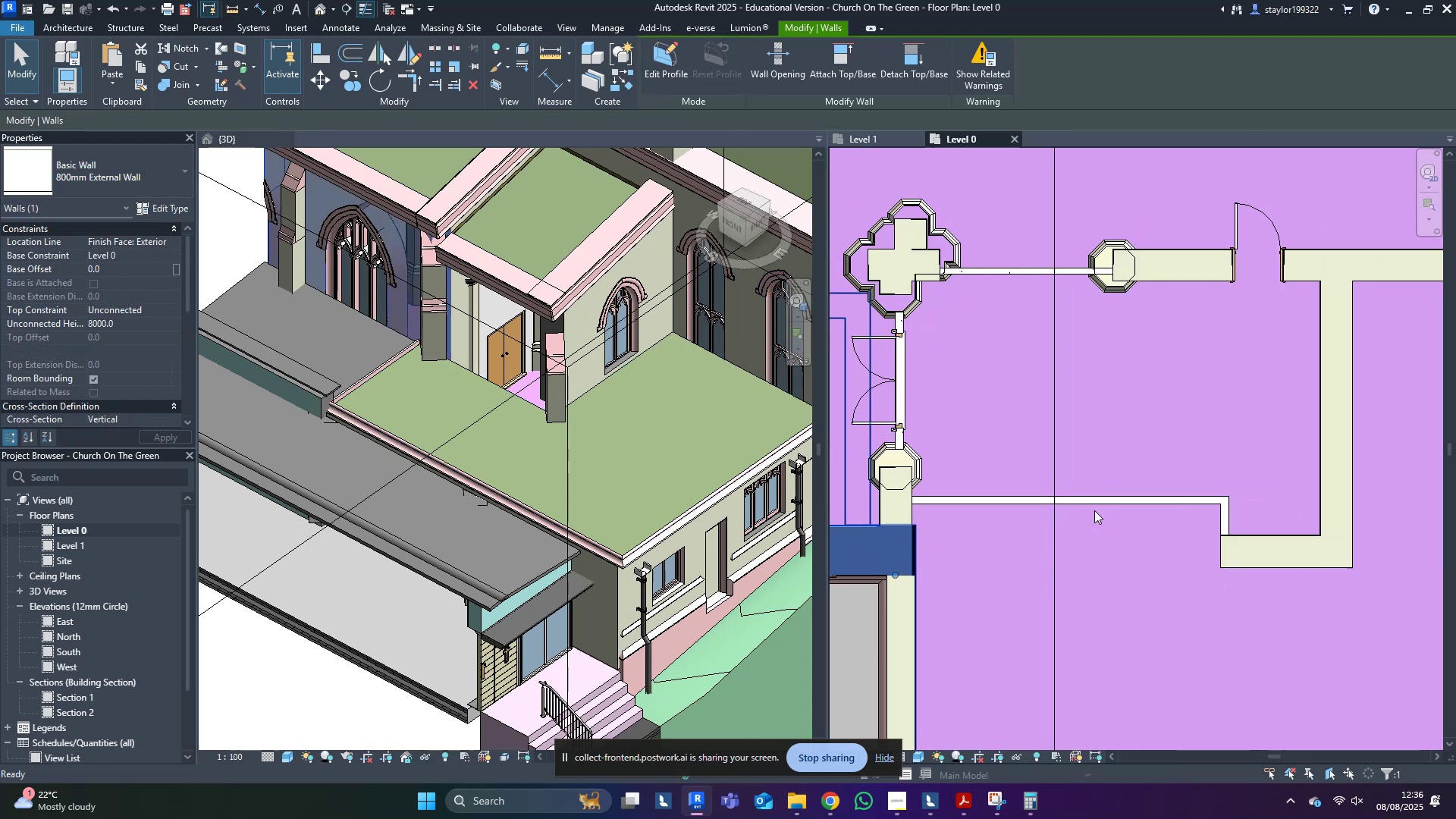 
key(Escape)
 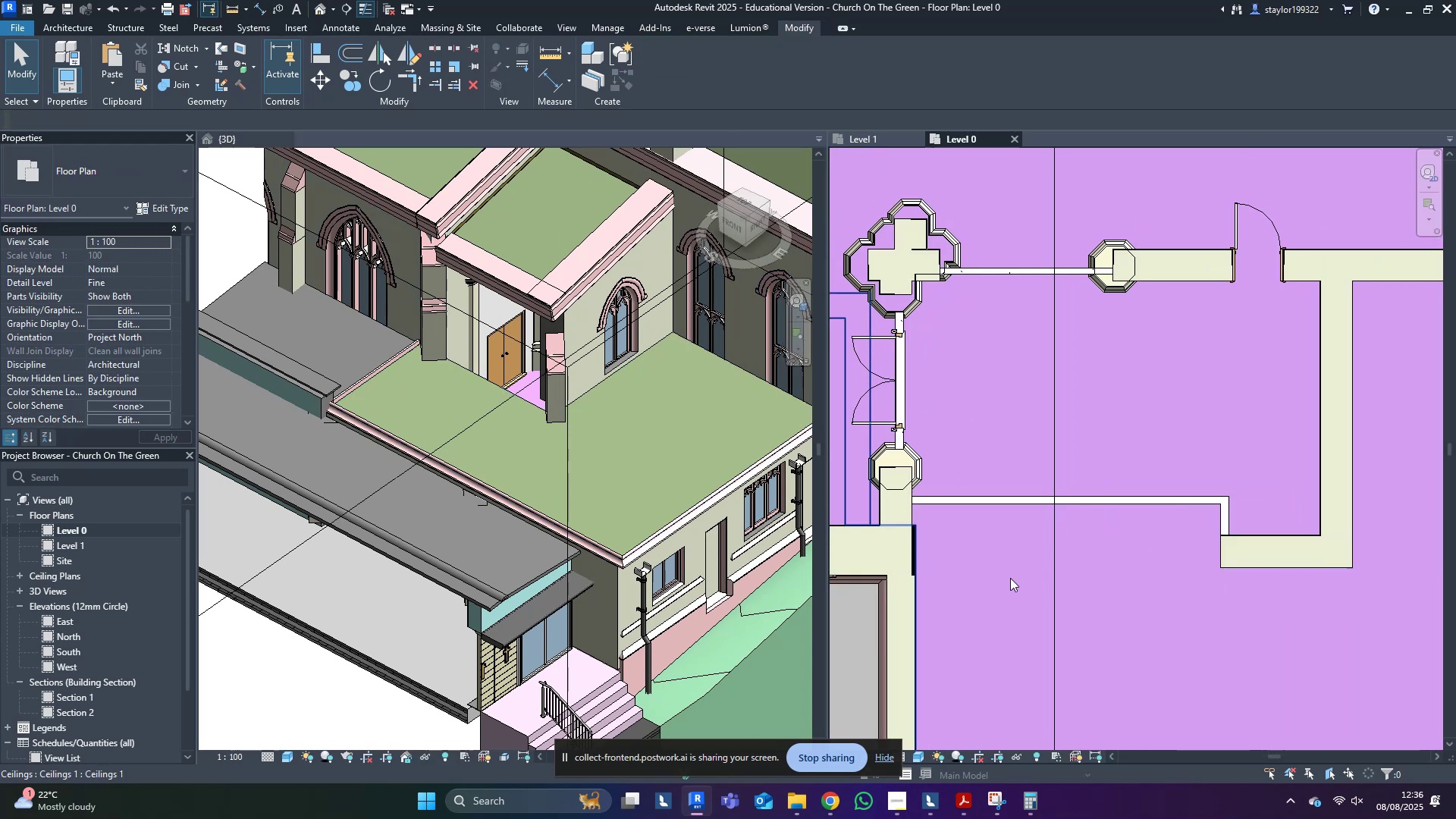 
double_click([1010, 579])
 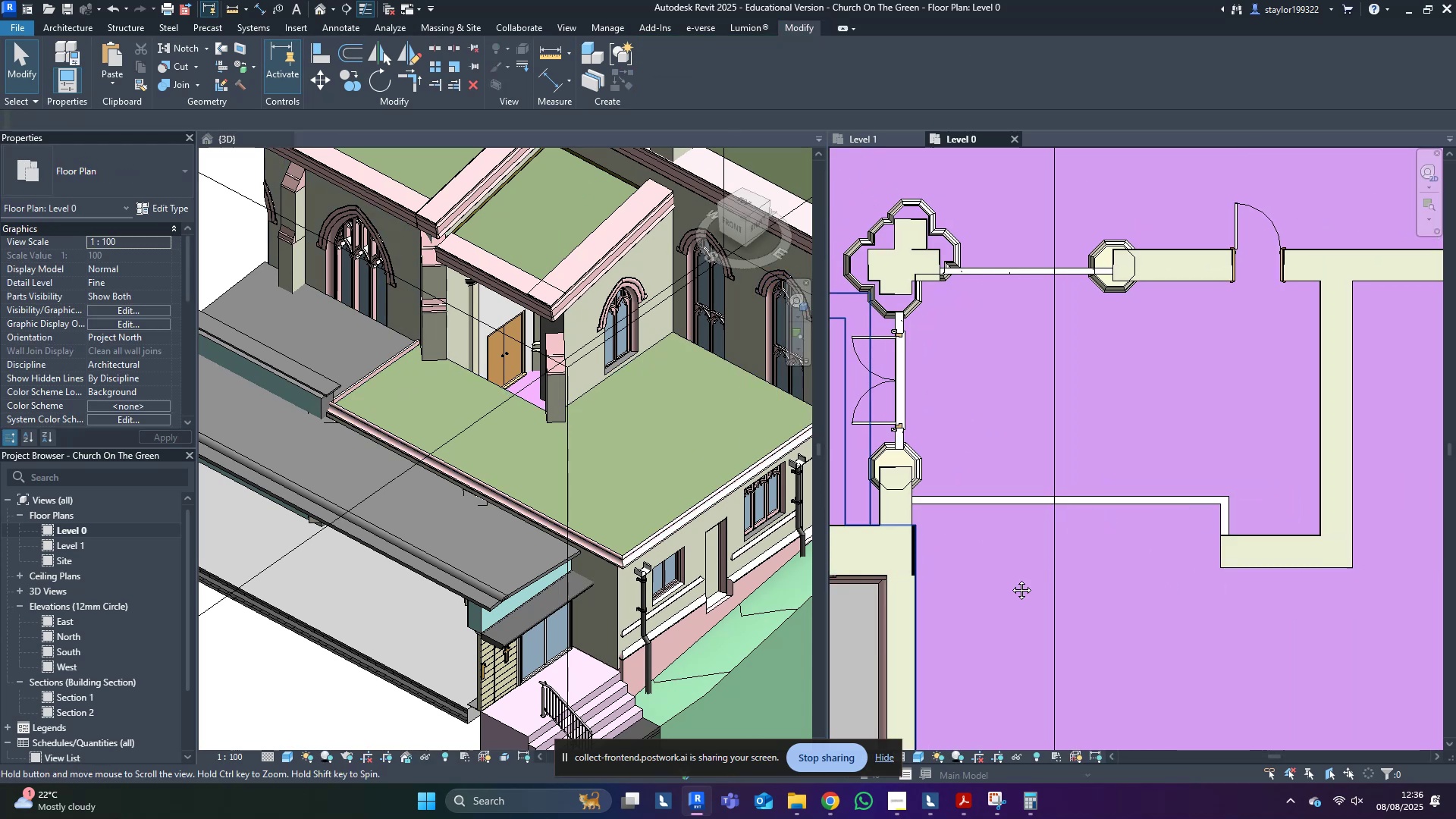 
type(wa)
key(Escape)
 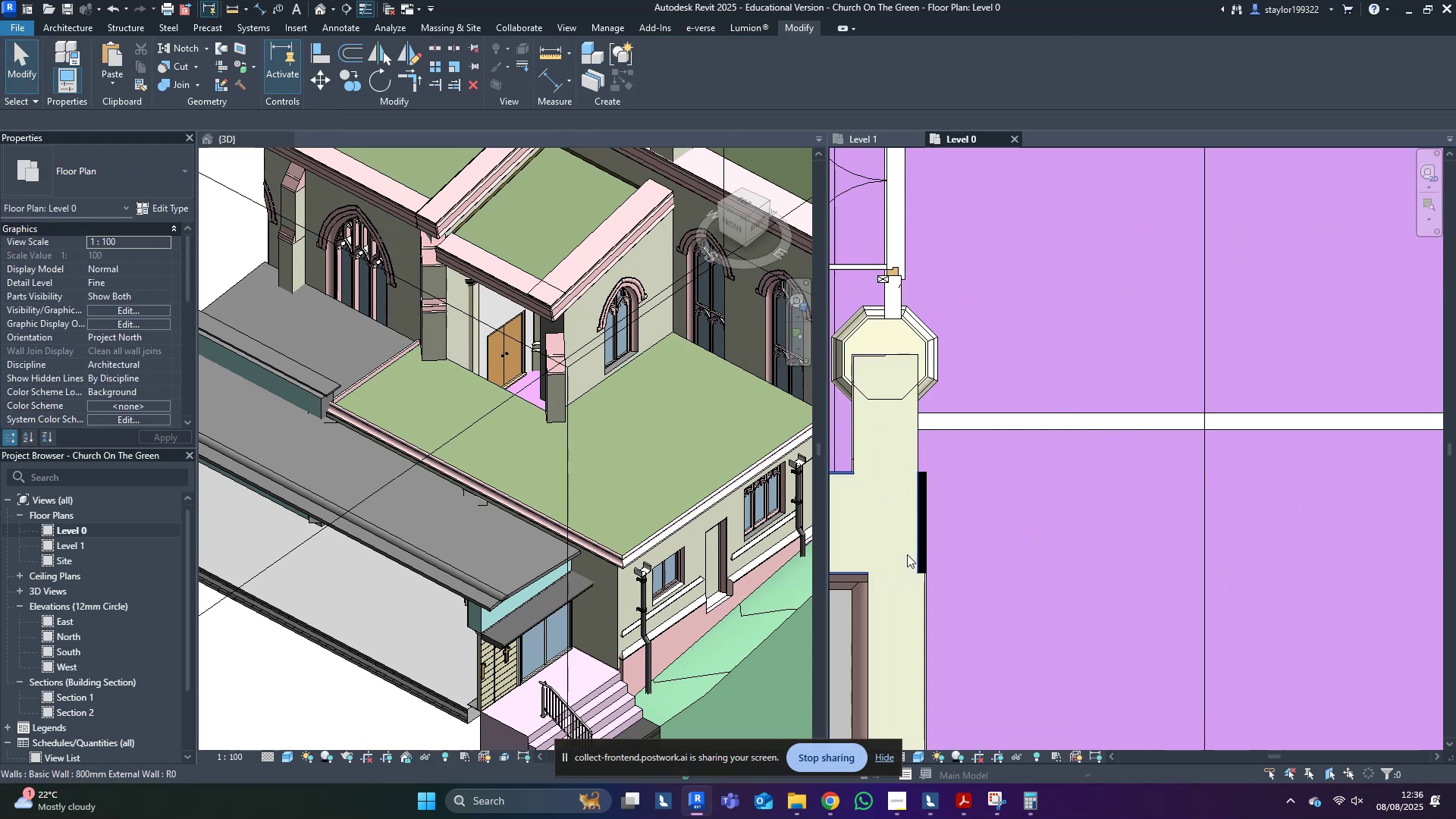 
scroll: coordinate [905, 578], scroll_direction: up, amount: 5.0
 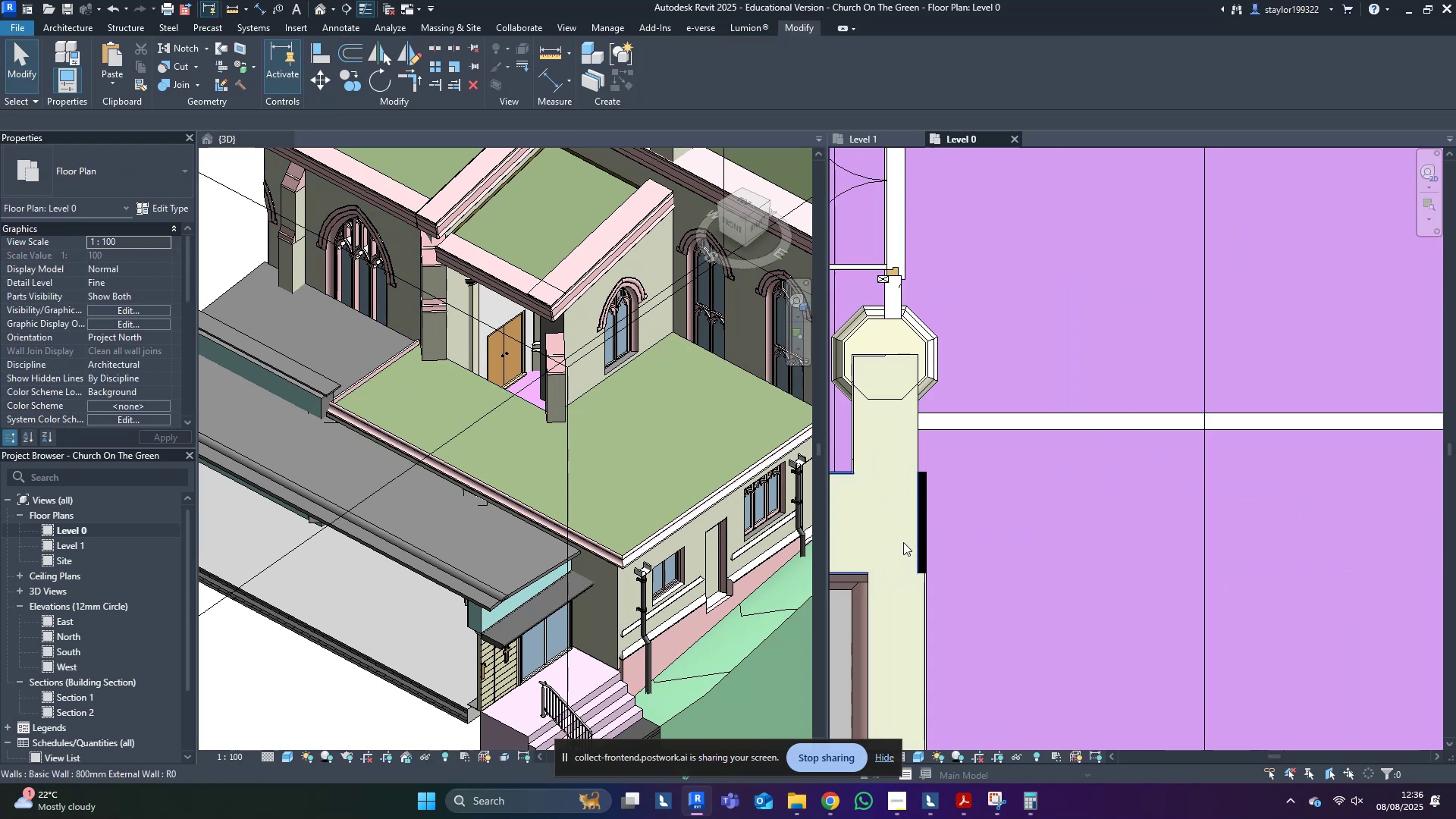 
left_click([902, 541])
 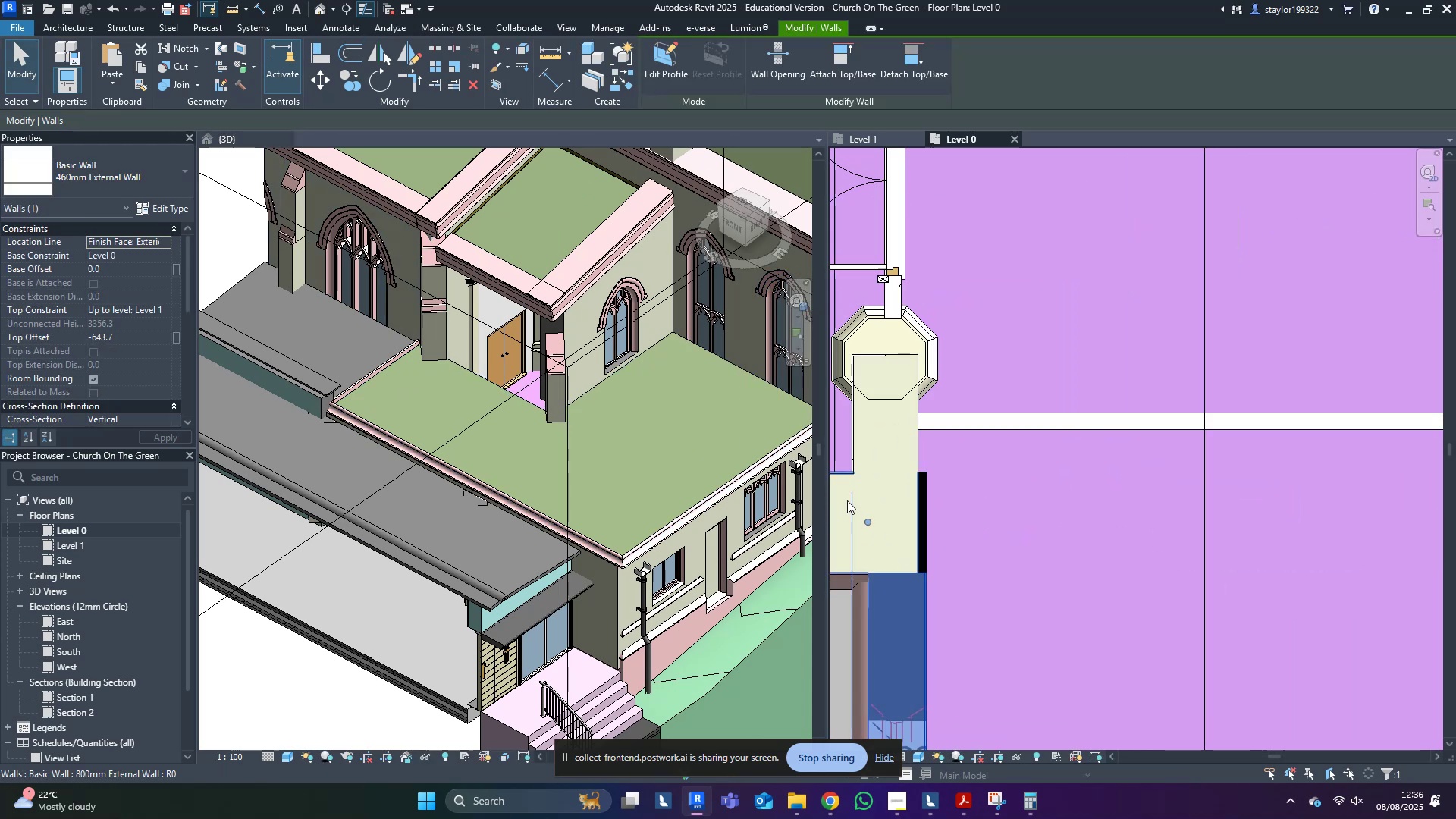 
left_click([856, 491])
 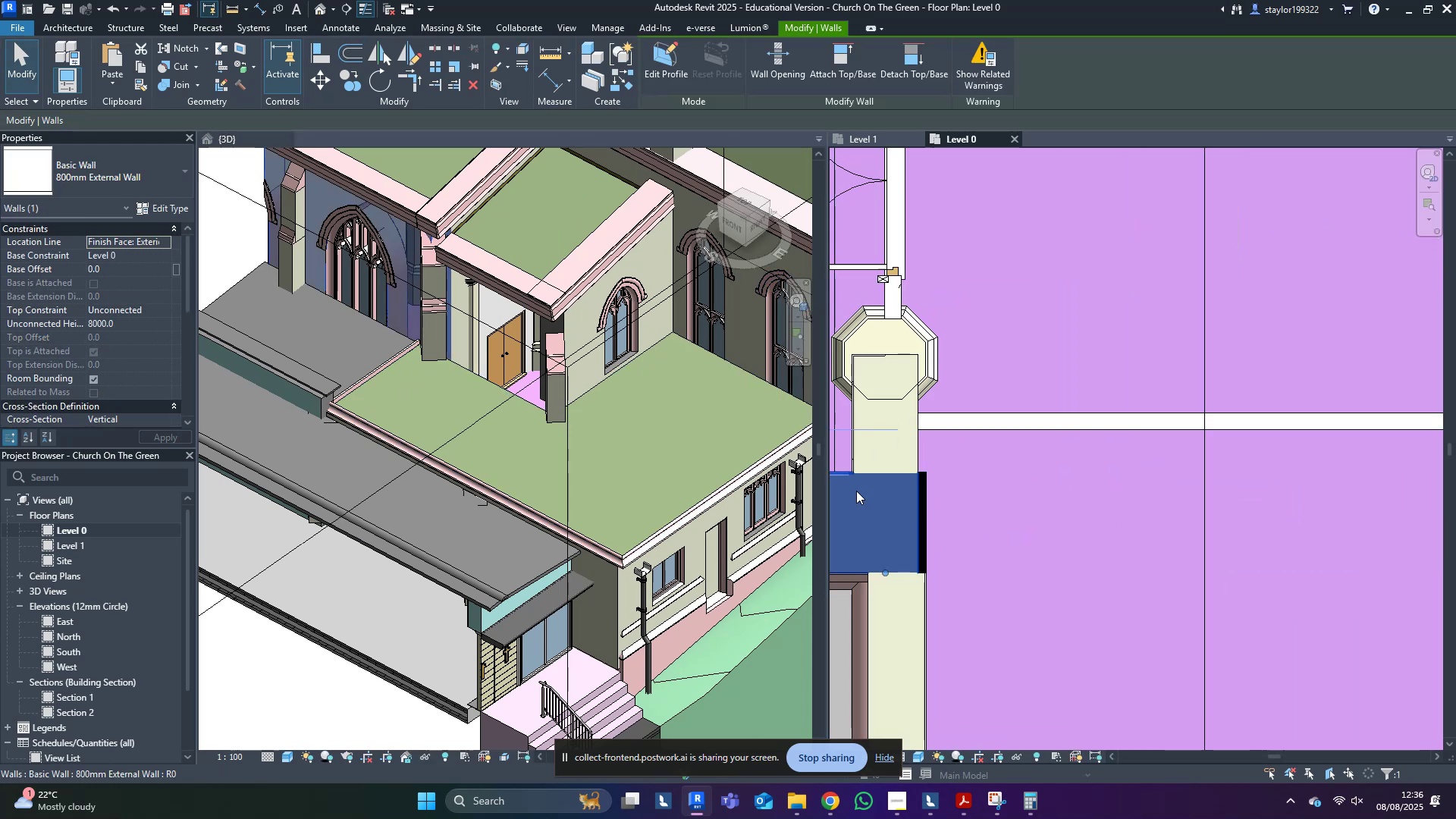 
key(Escape)
 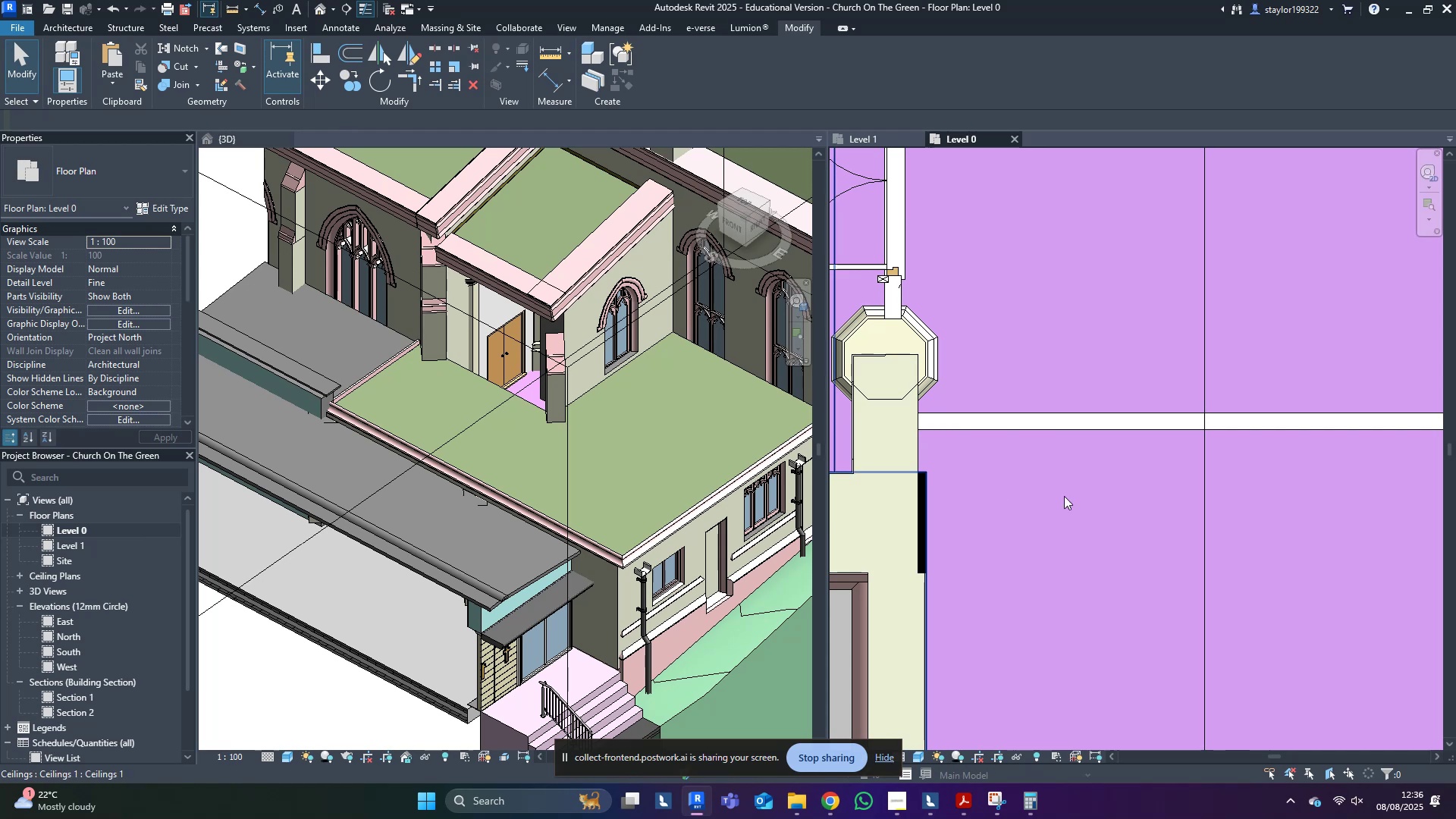 
key(W)
 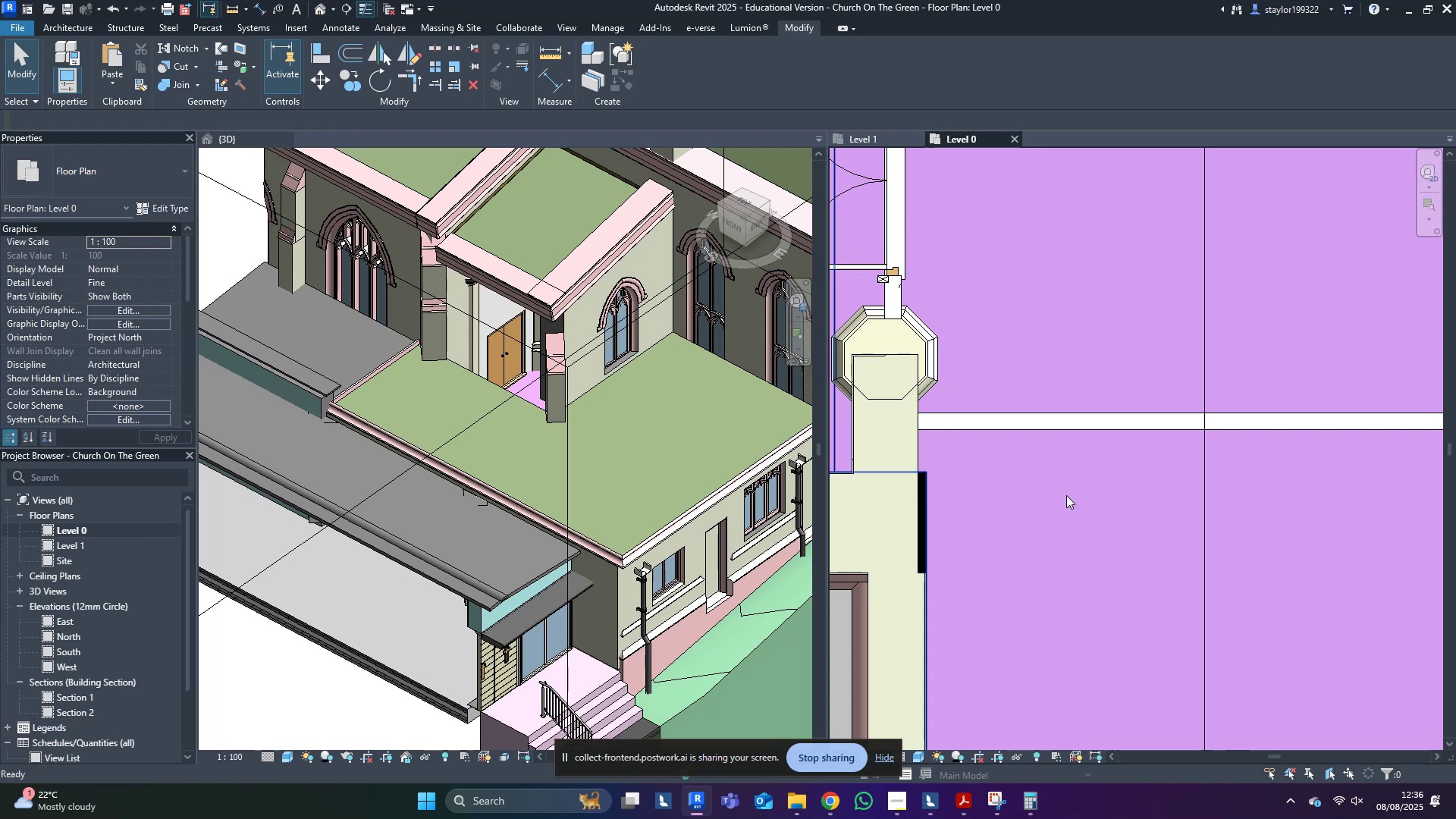 
middle_click([1066, 495])
 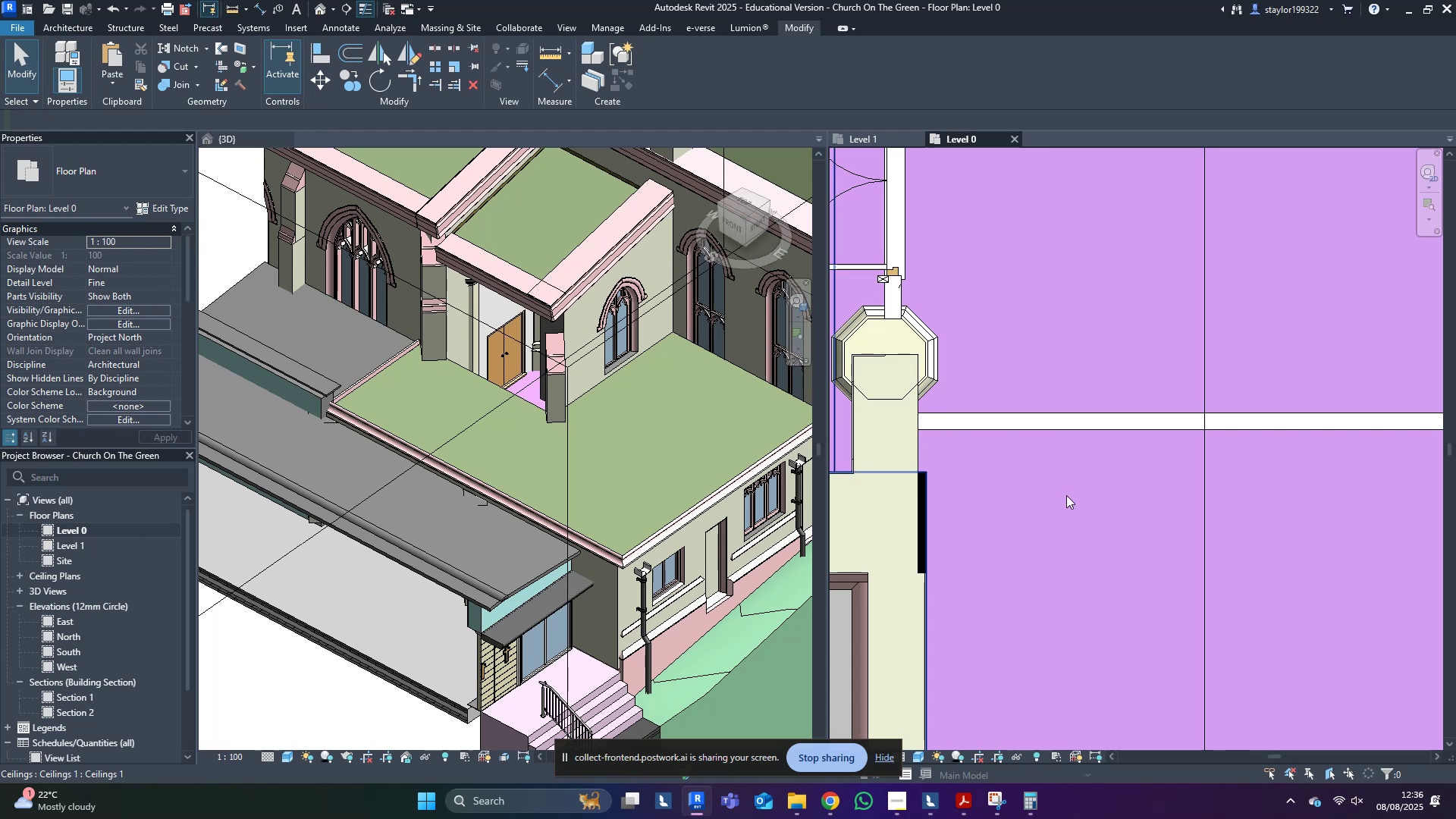 
key(A)
 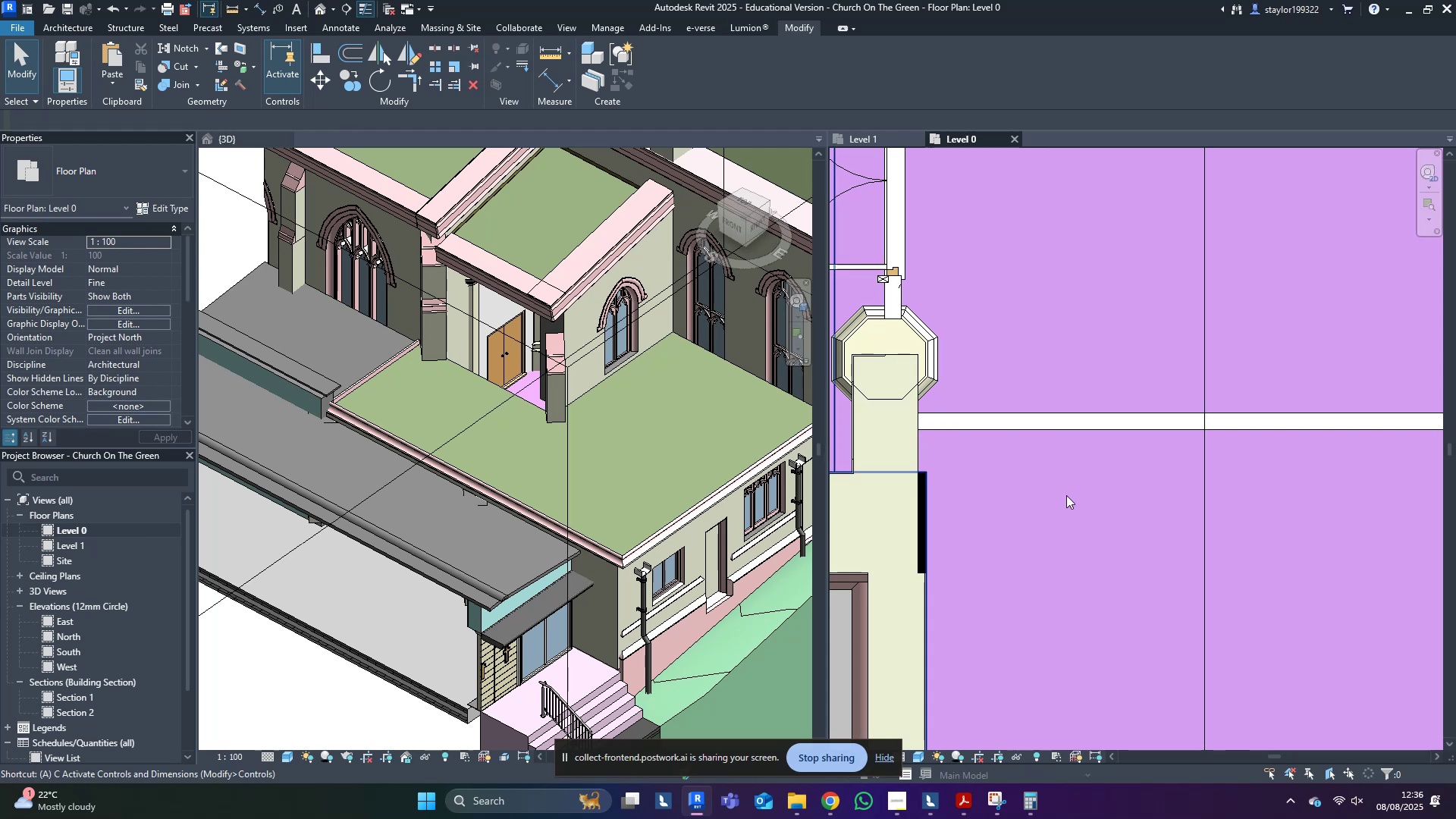 
middle_click([1066, 495])
 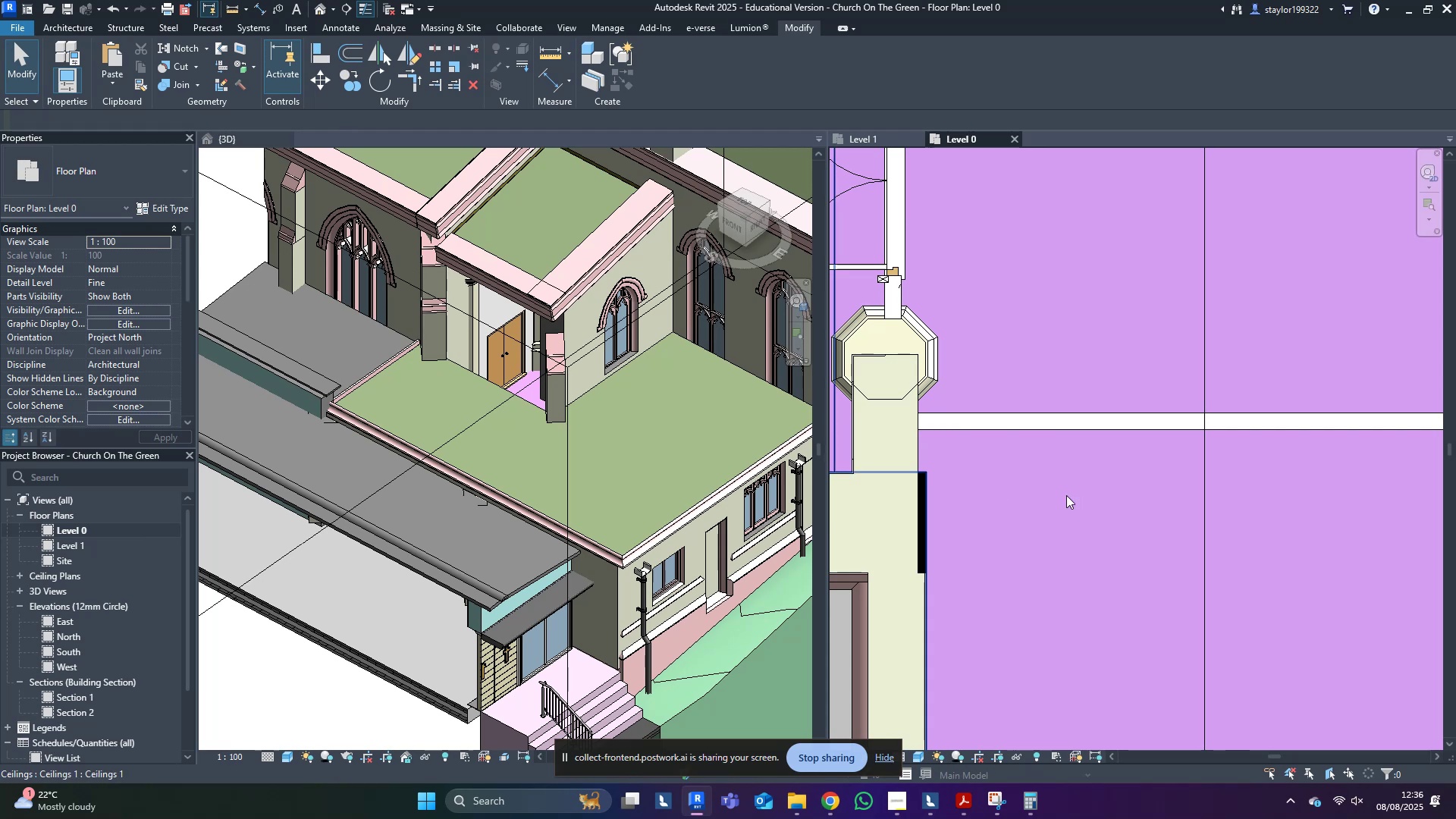 
middle_click([1066, 495])
 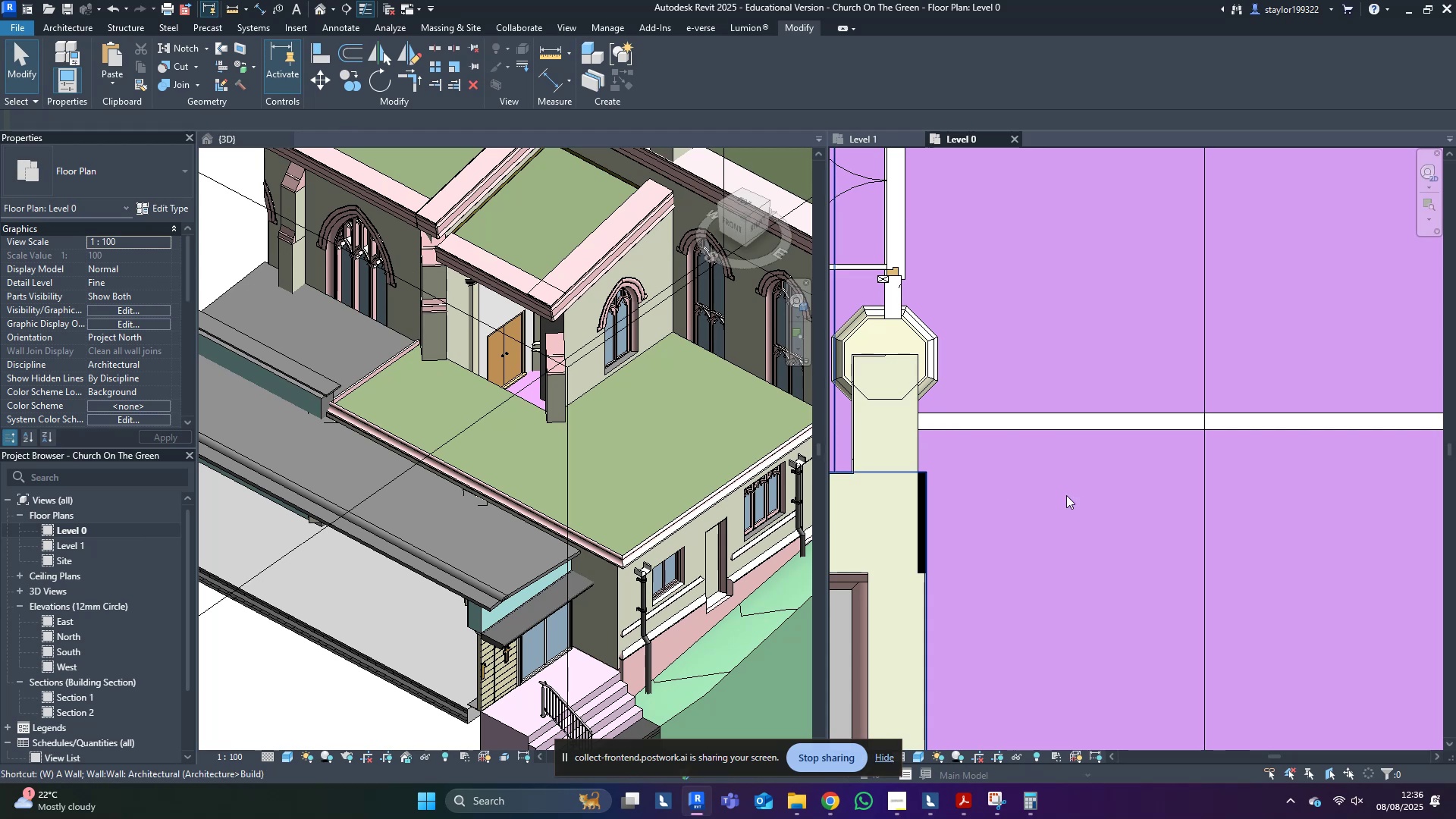 
type(wa)
 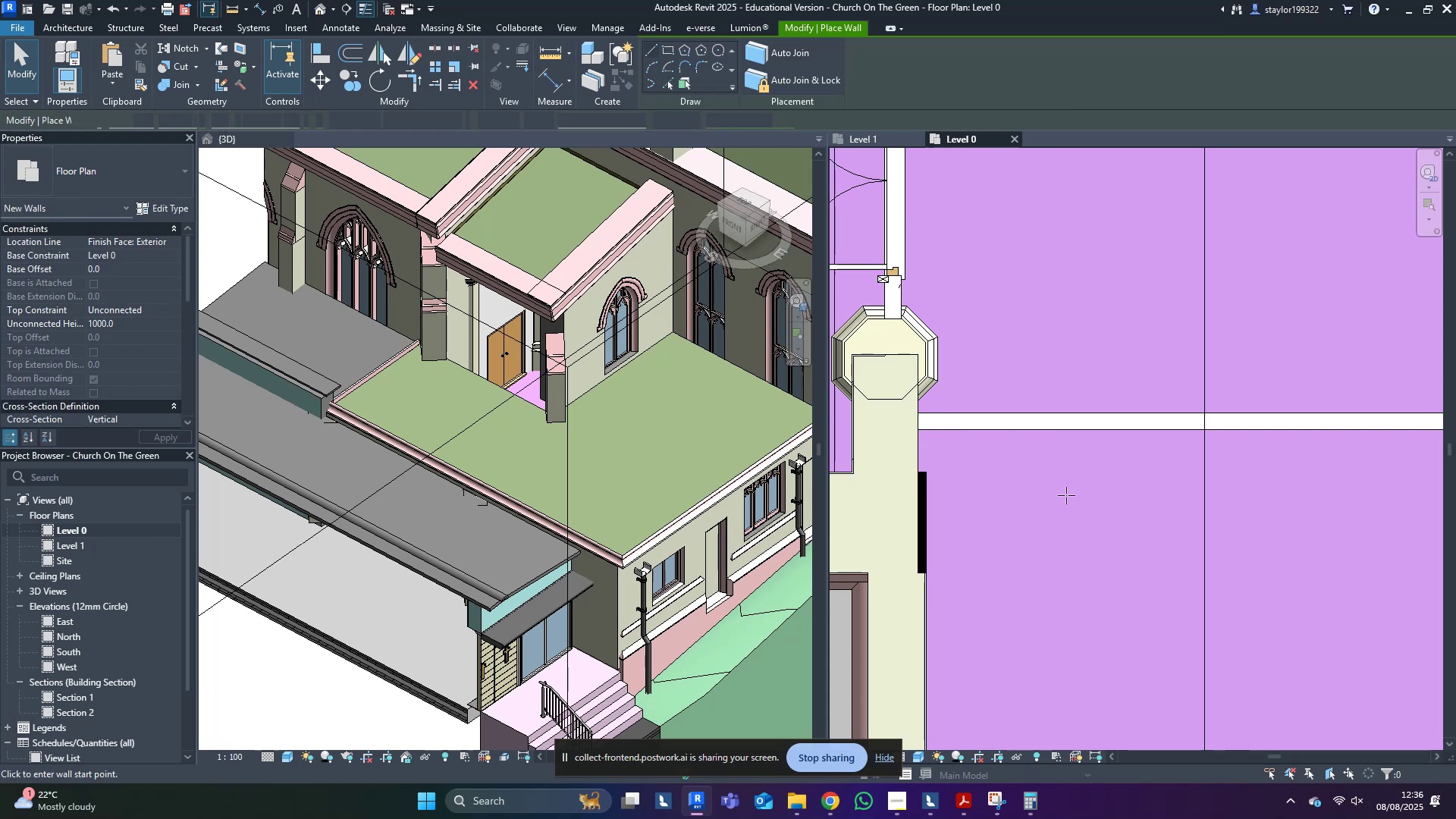 
middle_click([1066, 495])
 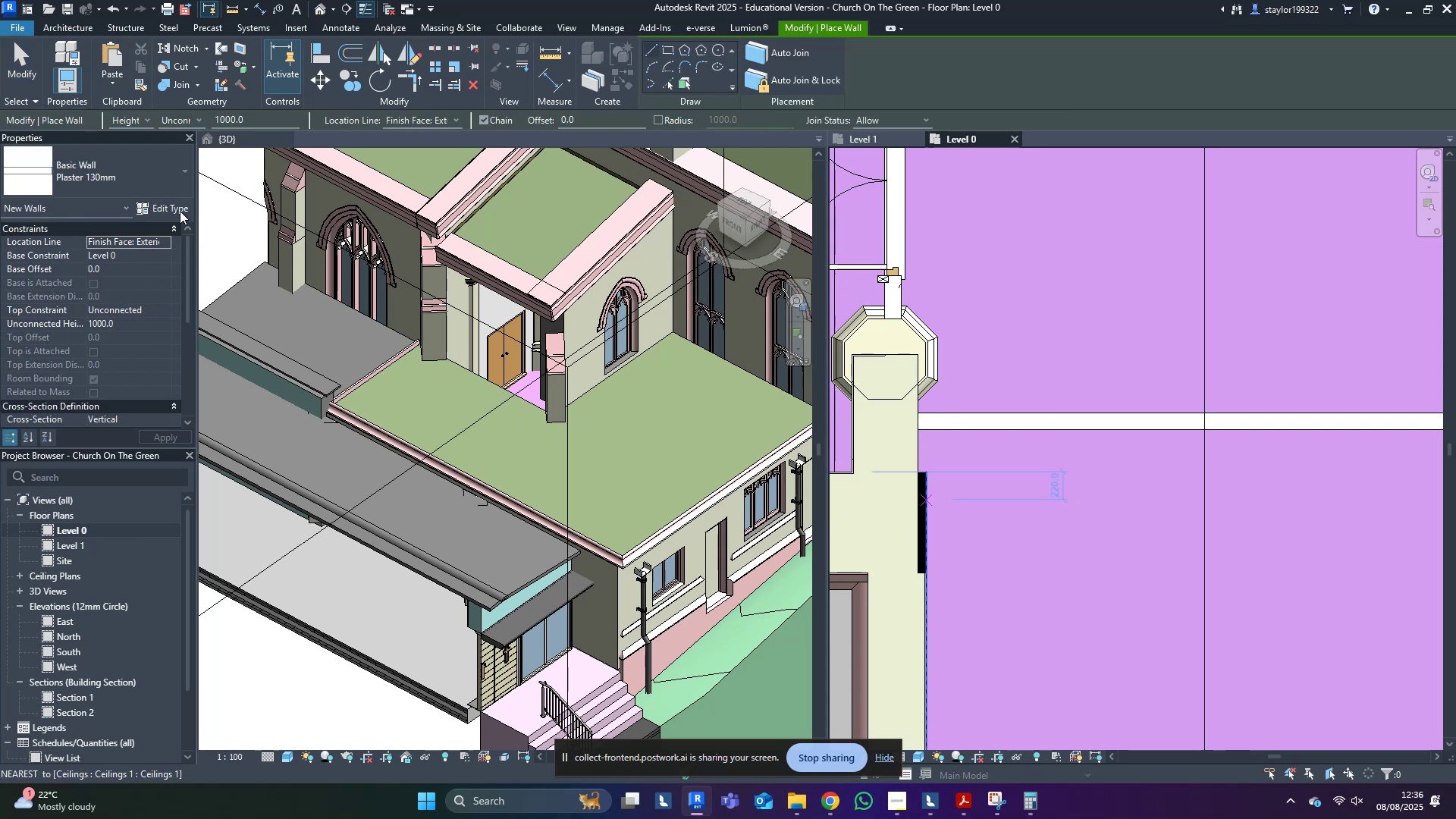 
left_click([150, 196])
 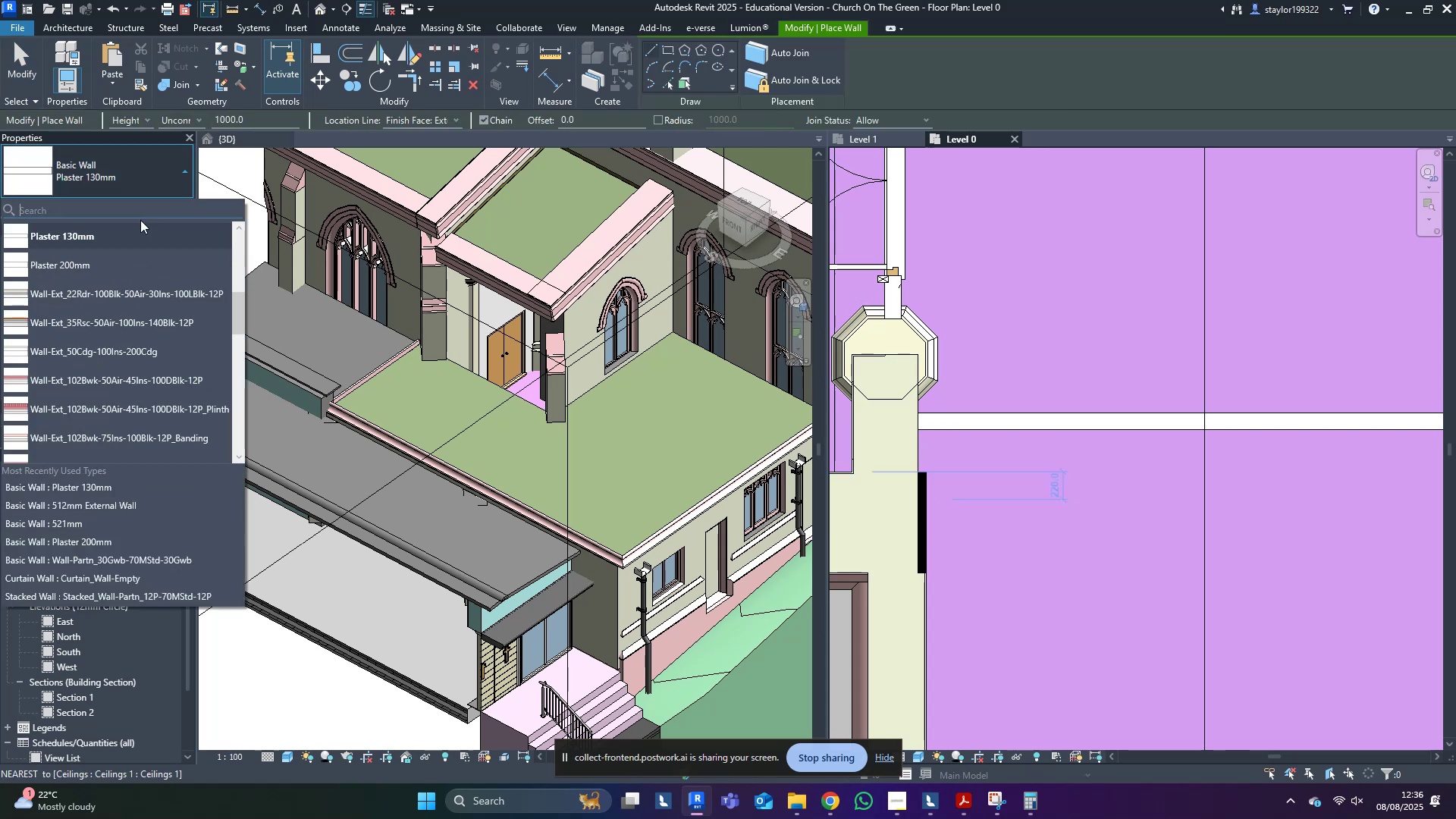 
scroll: coordinate [116, 369], scroll_direction: up, amount: 9.0
 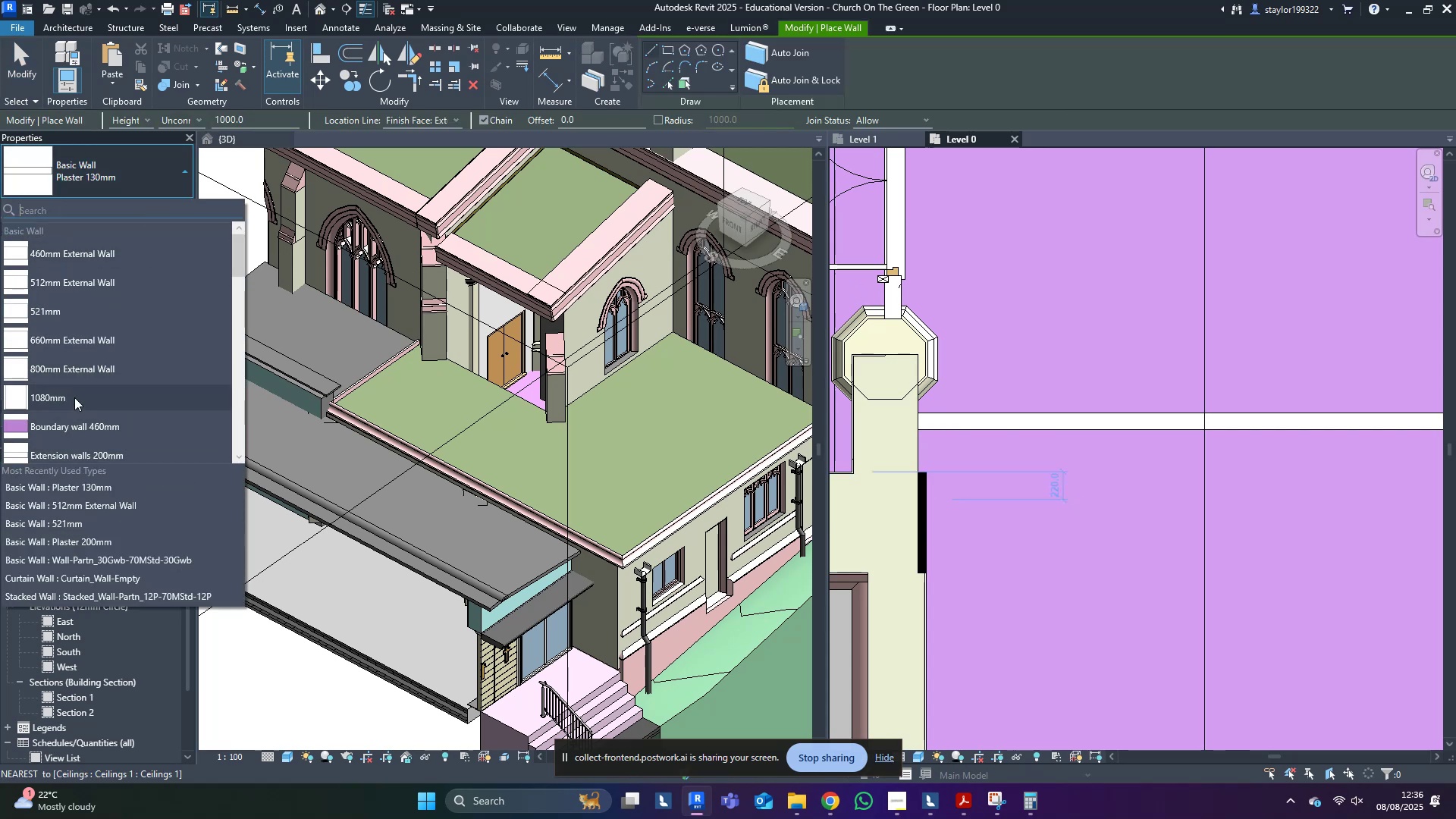 
left_click([59, 367])
 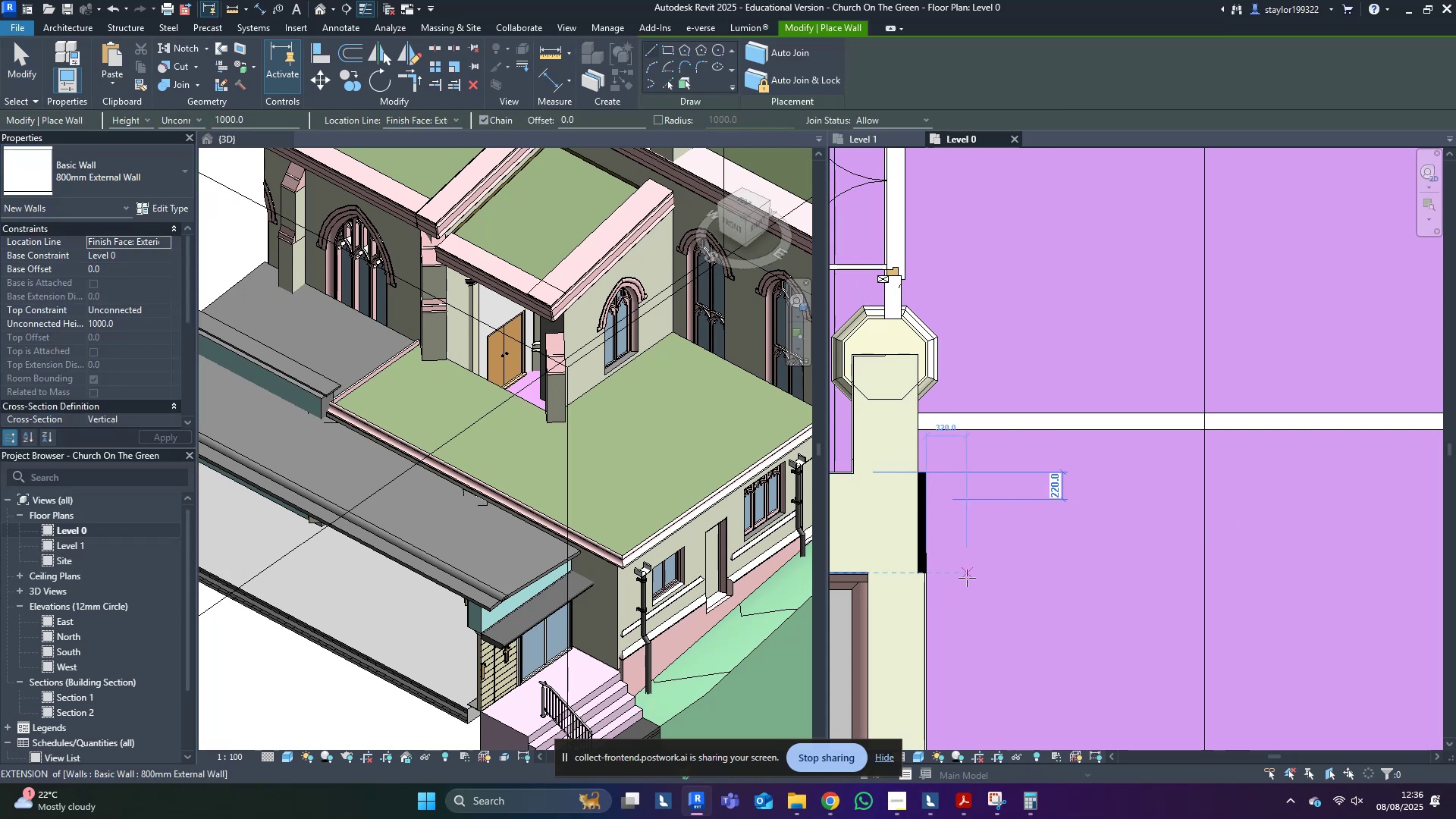 
left_click([977, 572])
 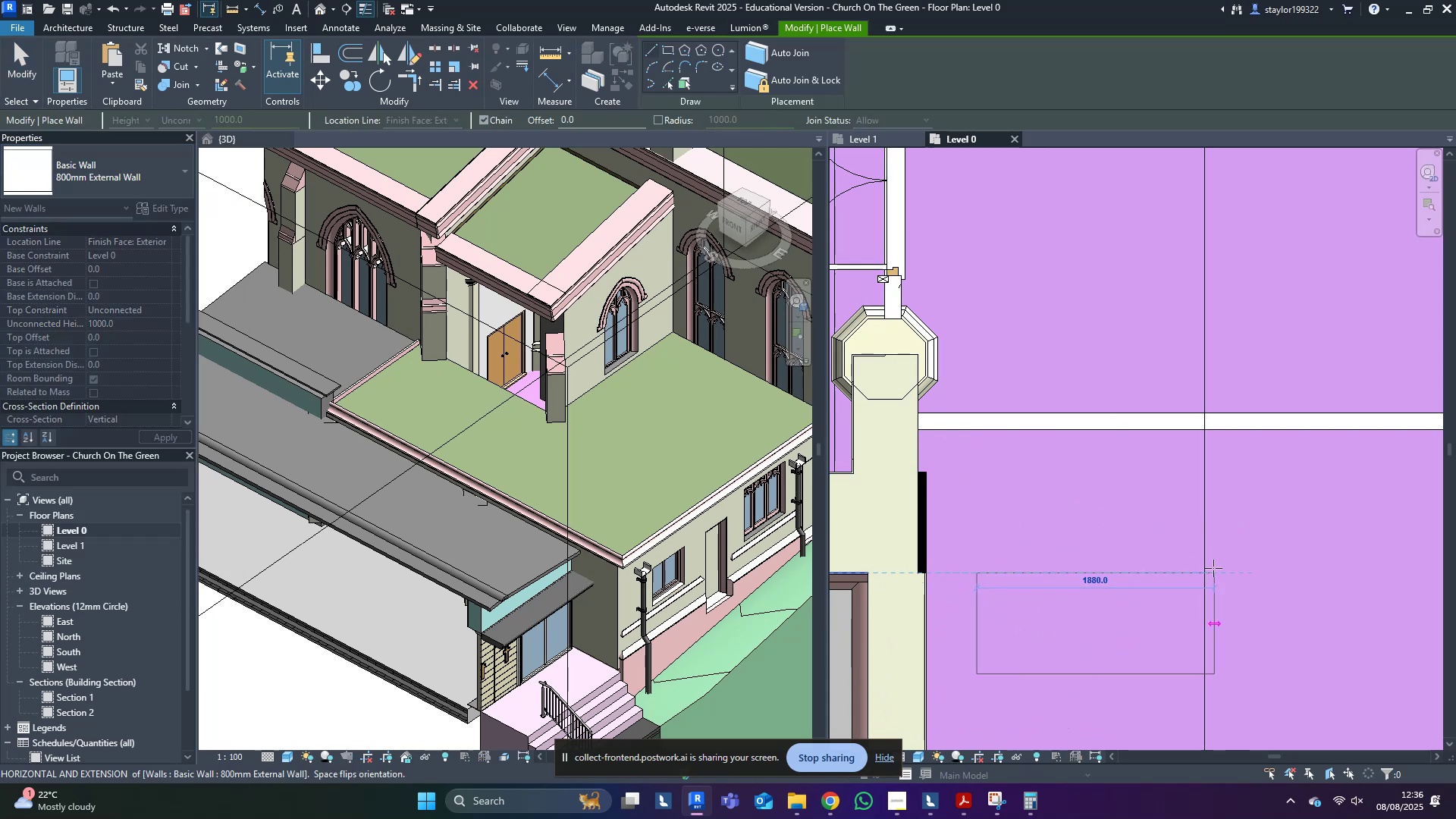 
key(Space)
 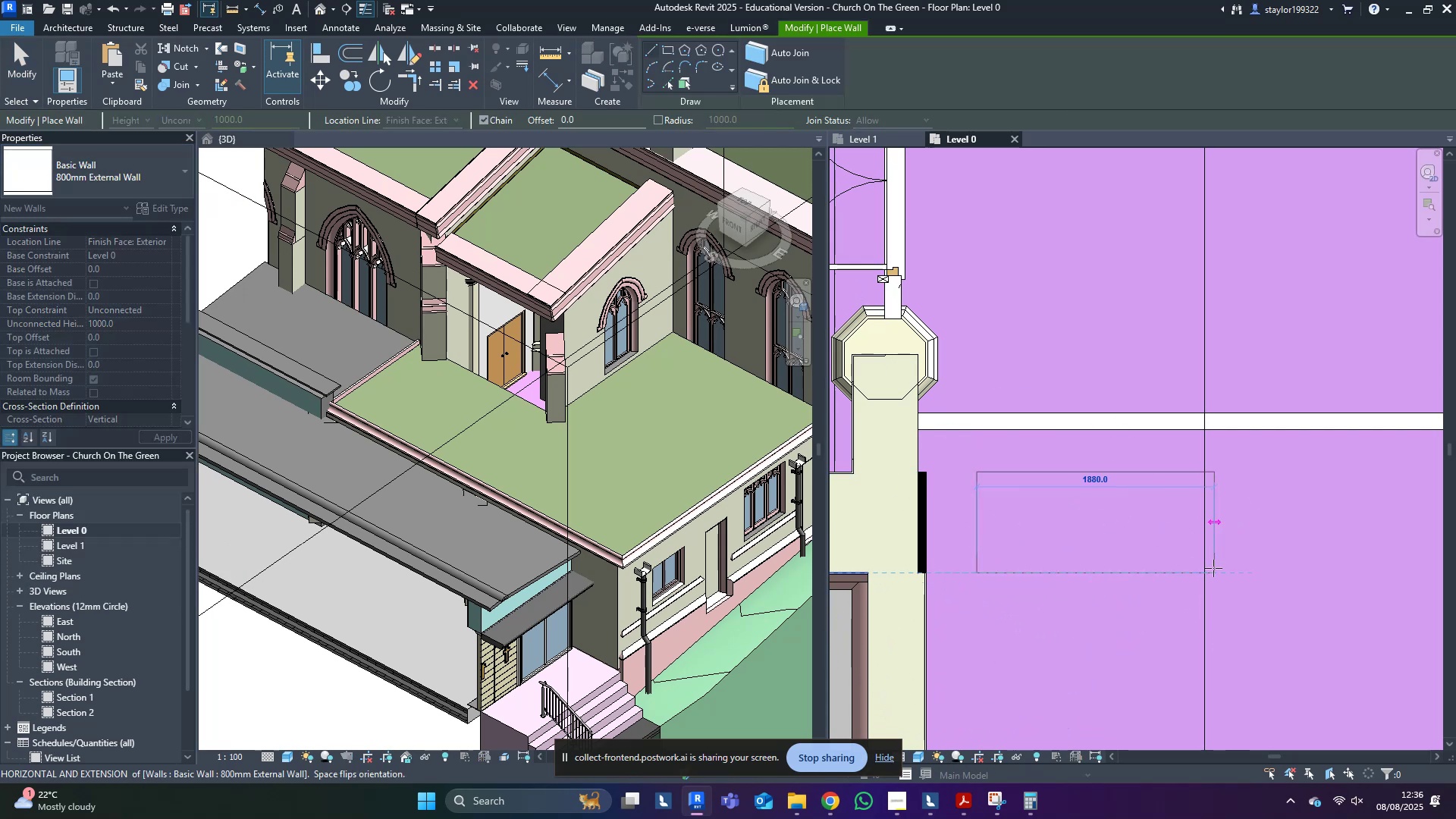 
left_click([1213, 568])
 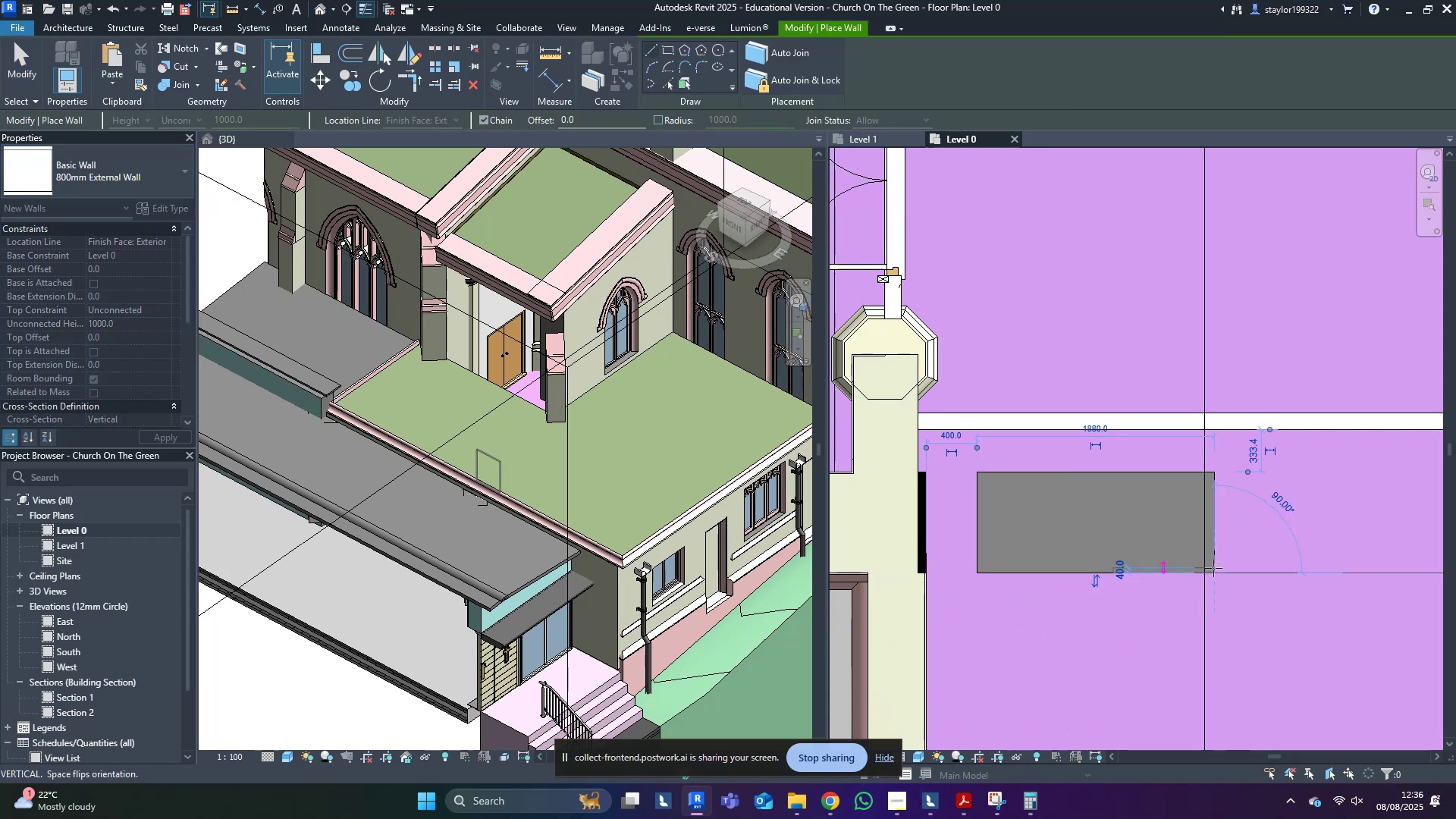 
key(Escape)
 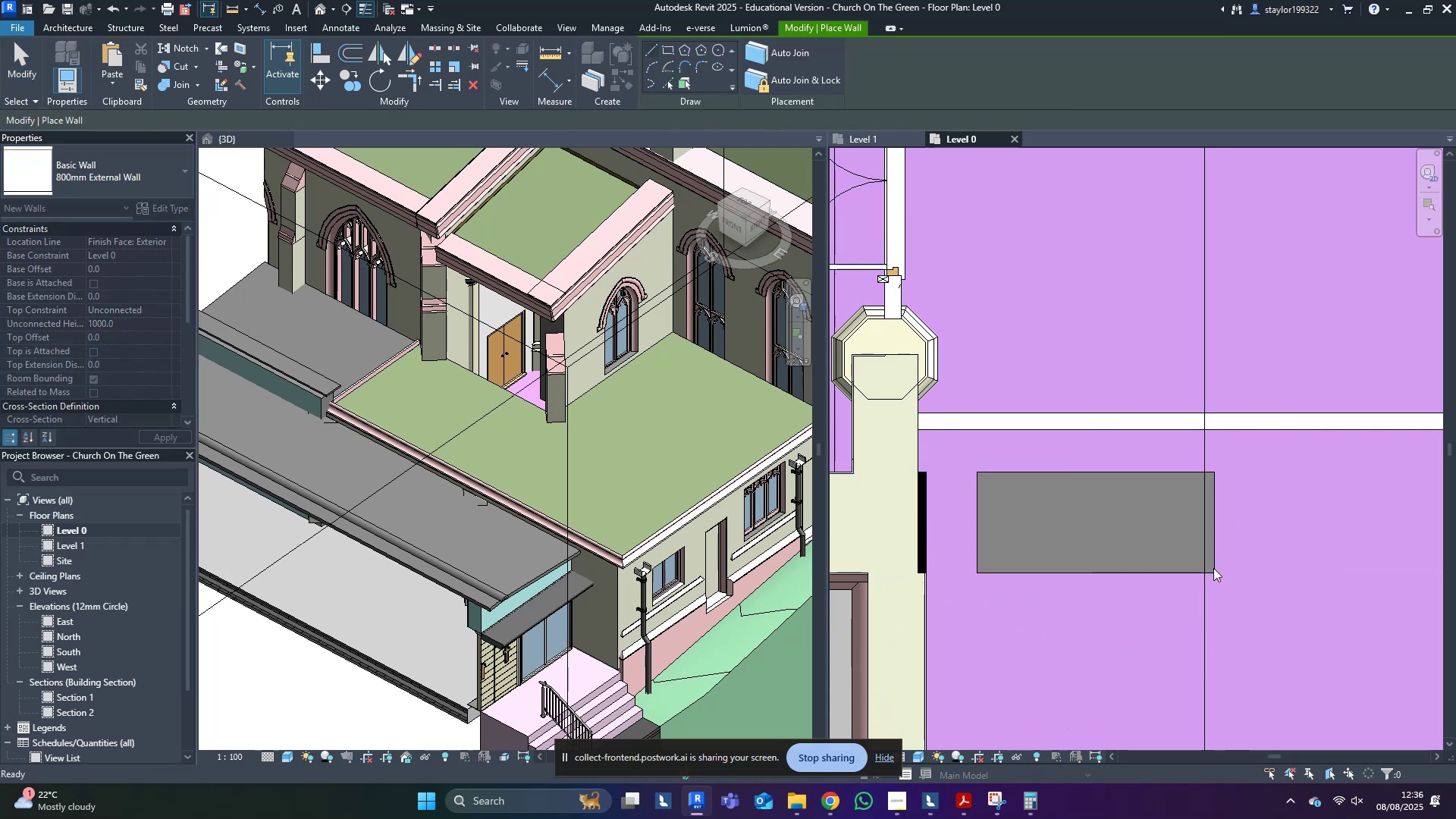 
key(Escape)
 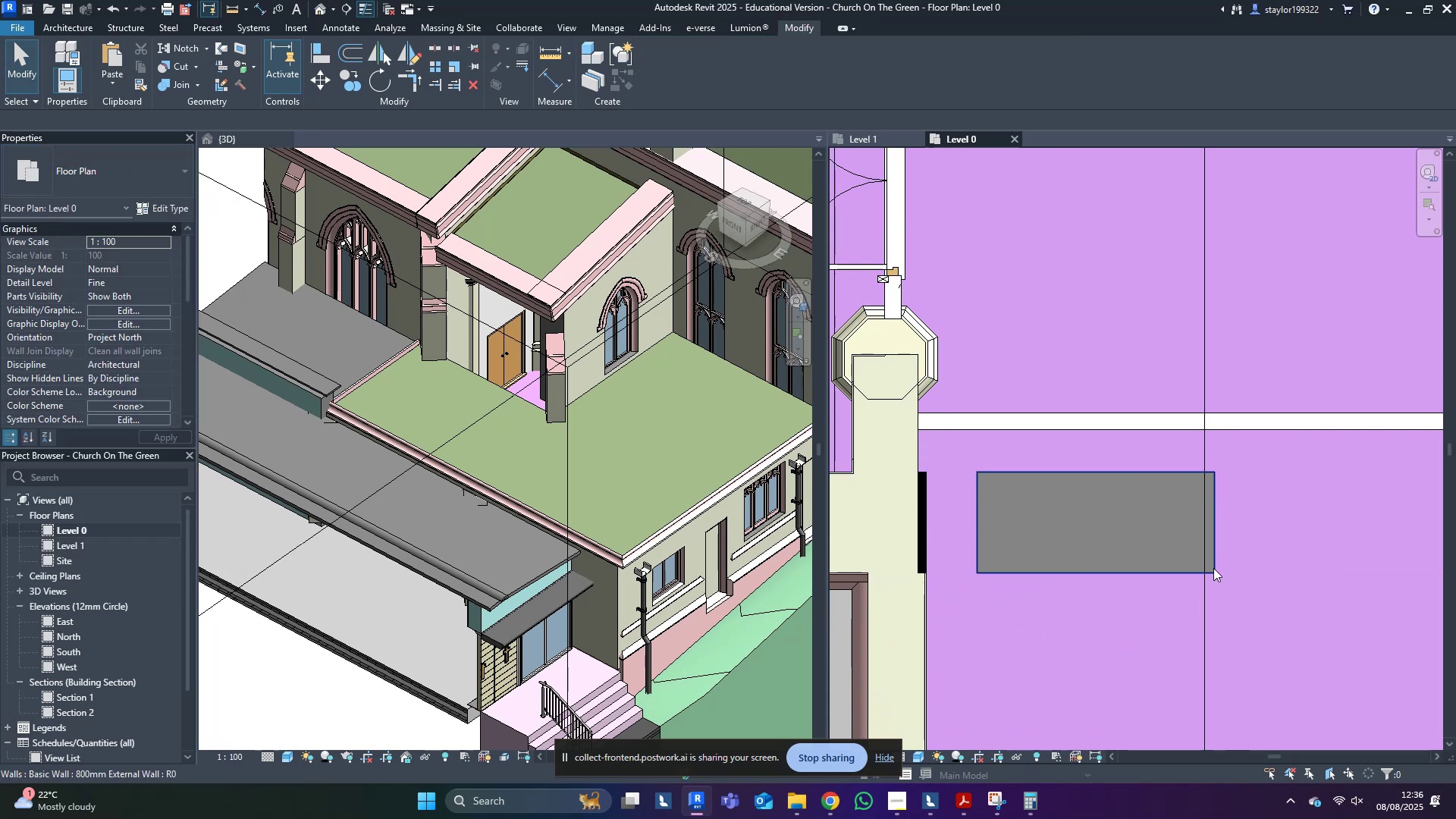 
key(Escape)
 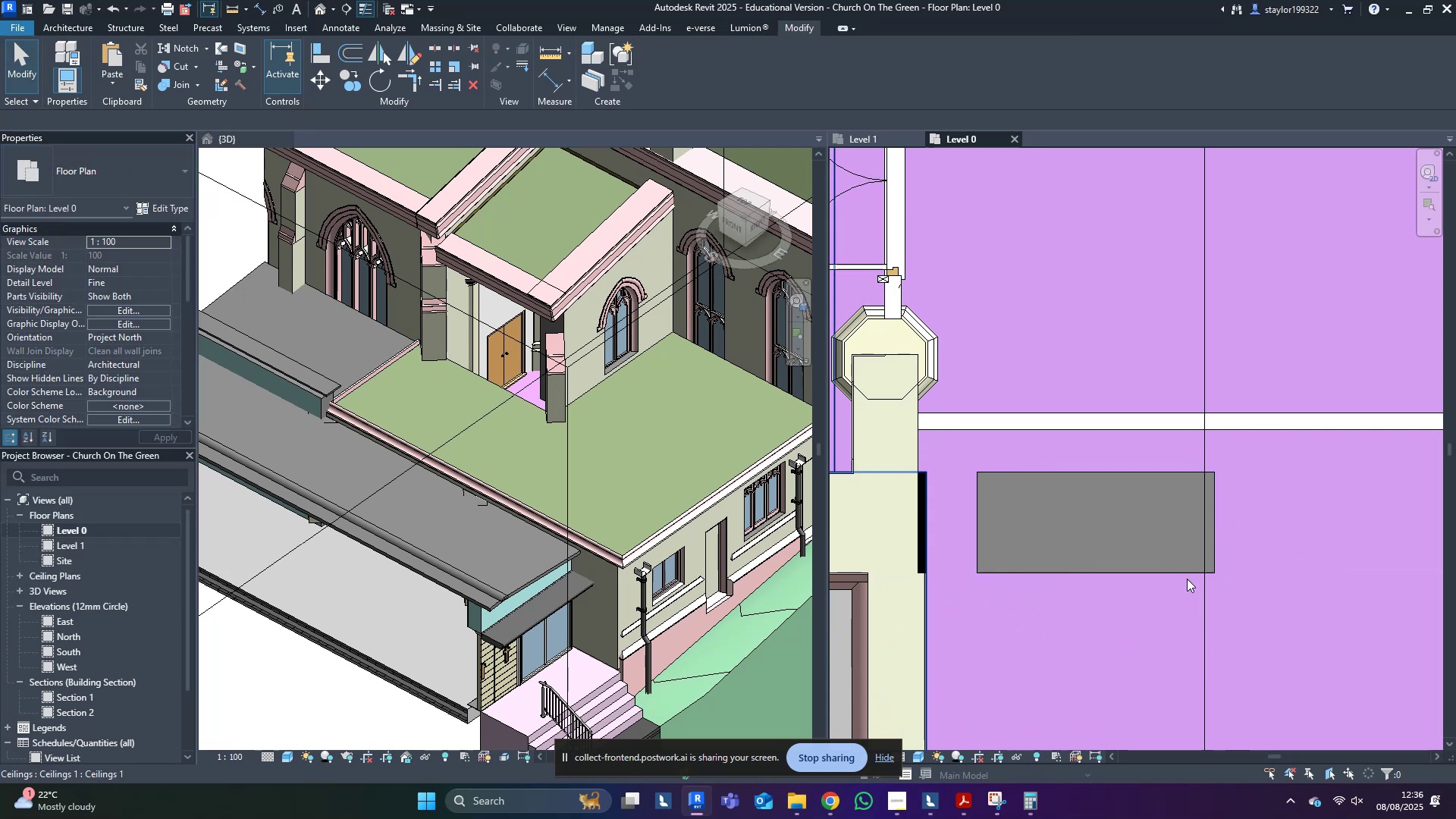 
key(Escape)
 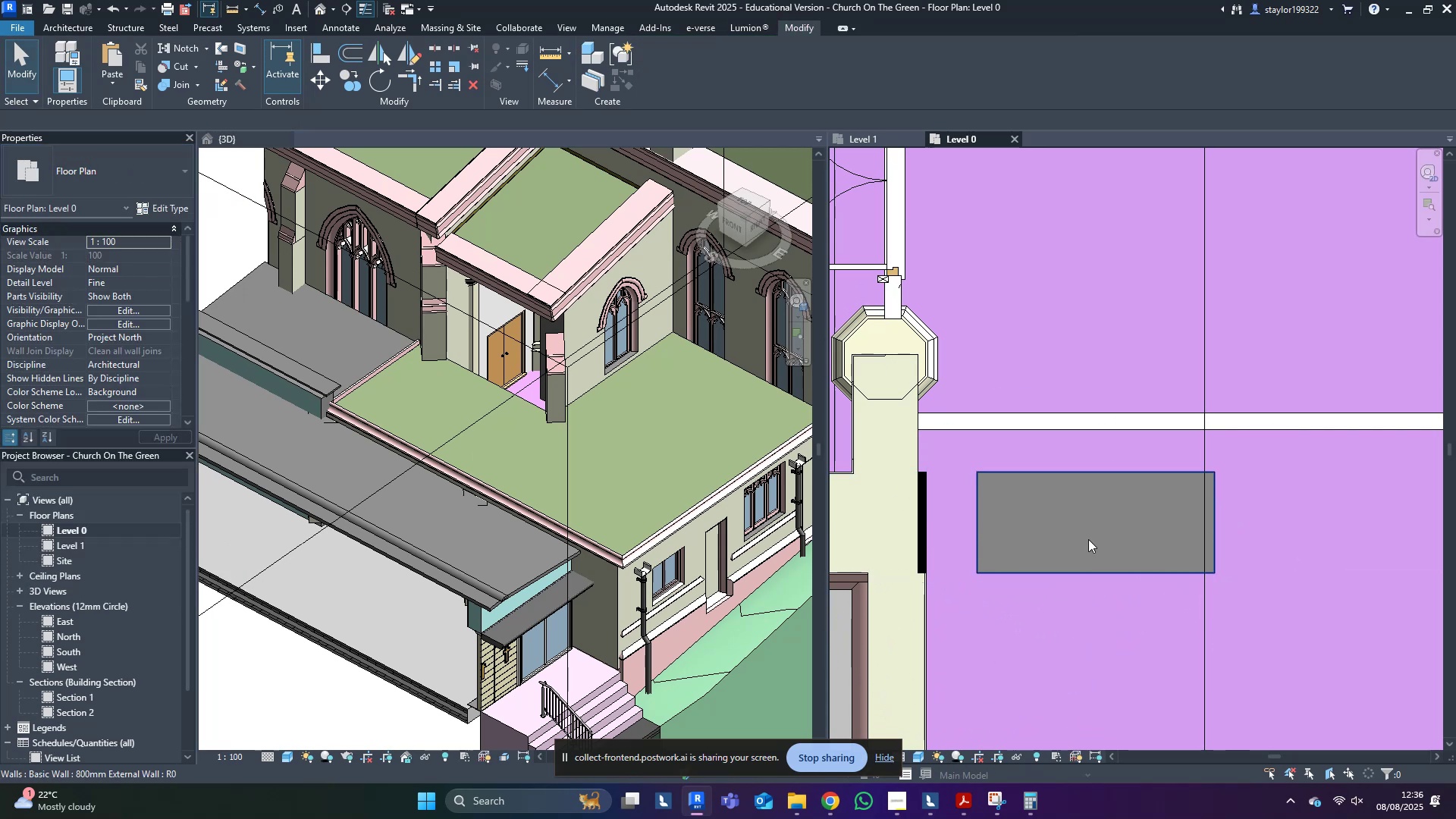 
left_click([1088, 539])
 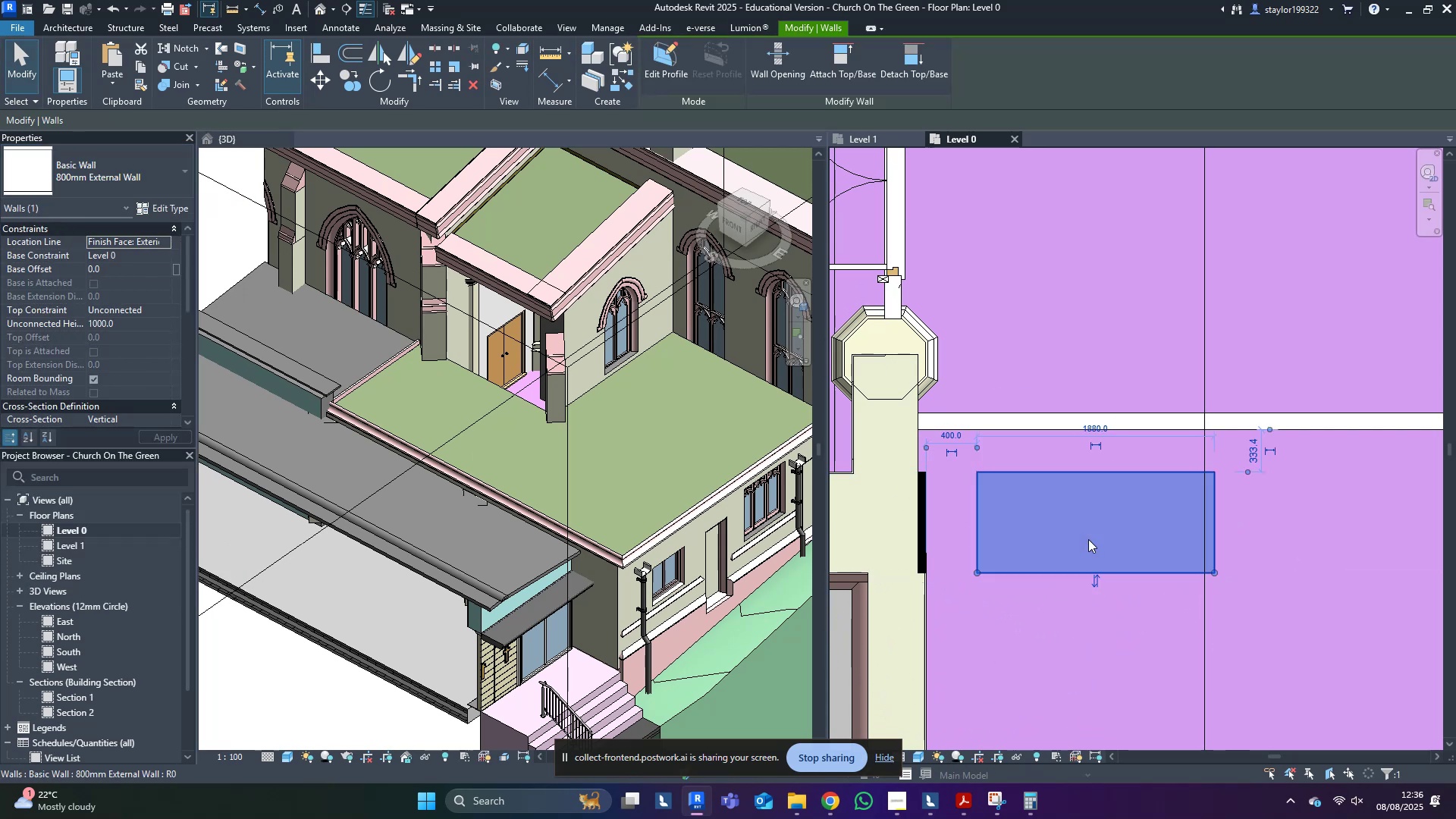 
scroll: coordinate [1088, 539], scroll_direction: down, amount: 3.0
 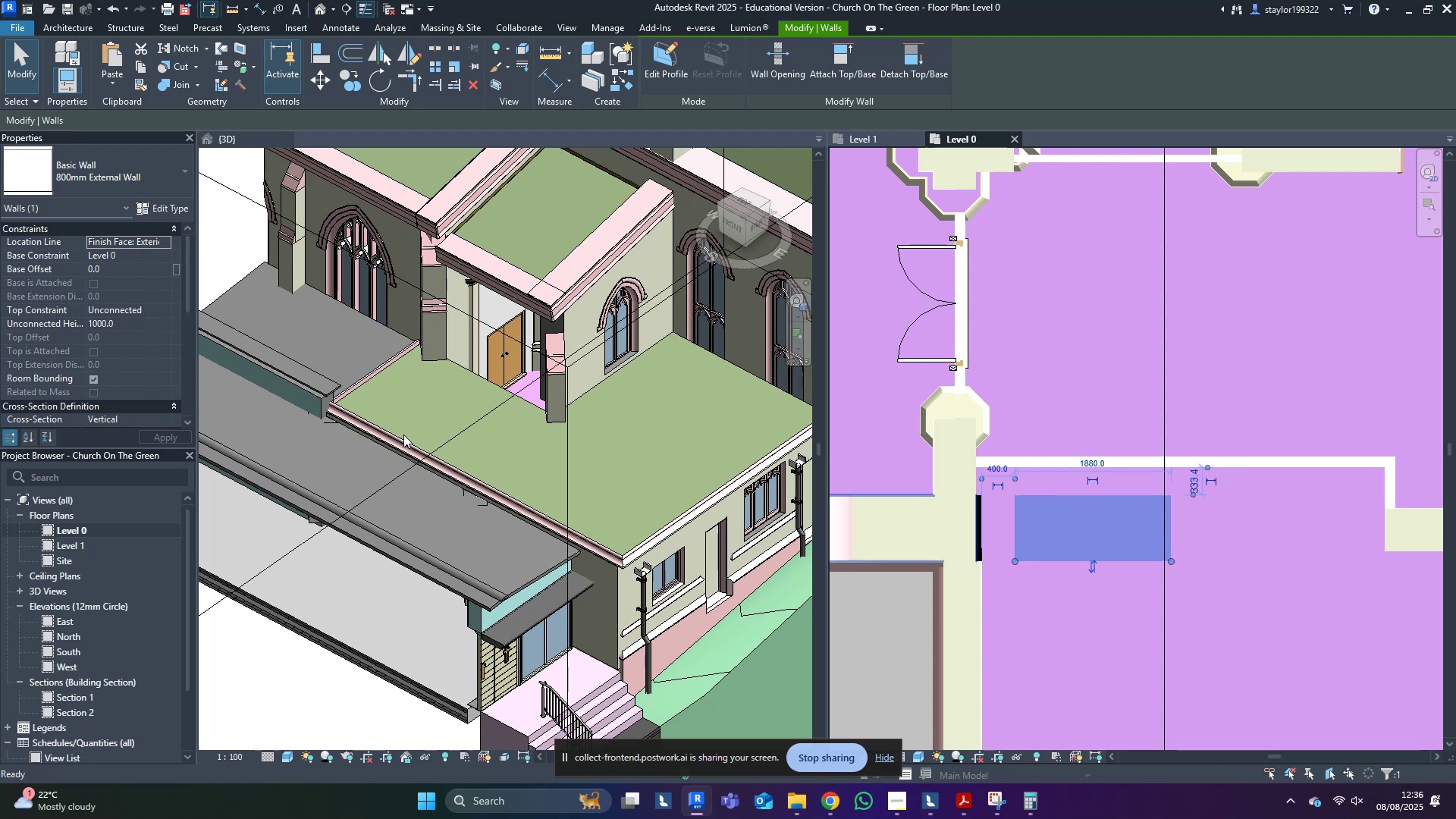 
middle_click([403, 435])
 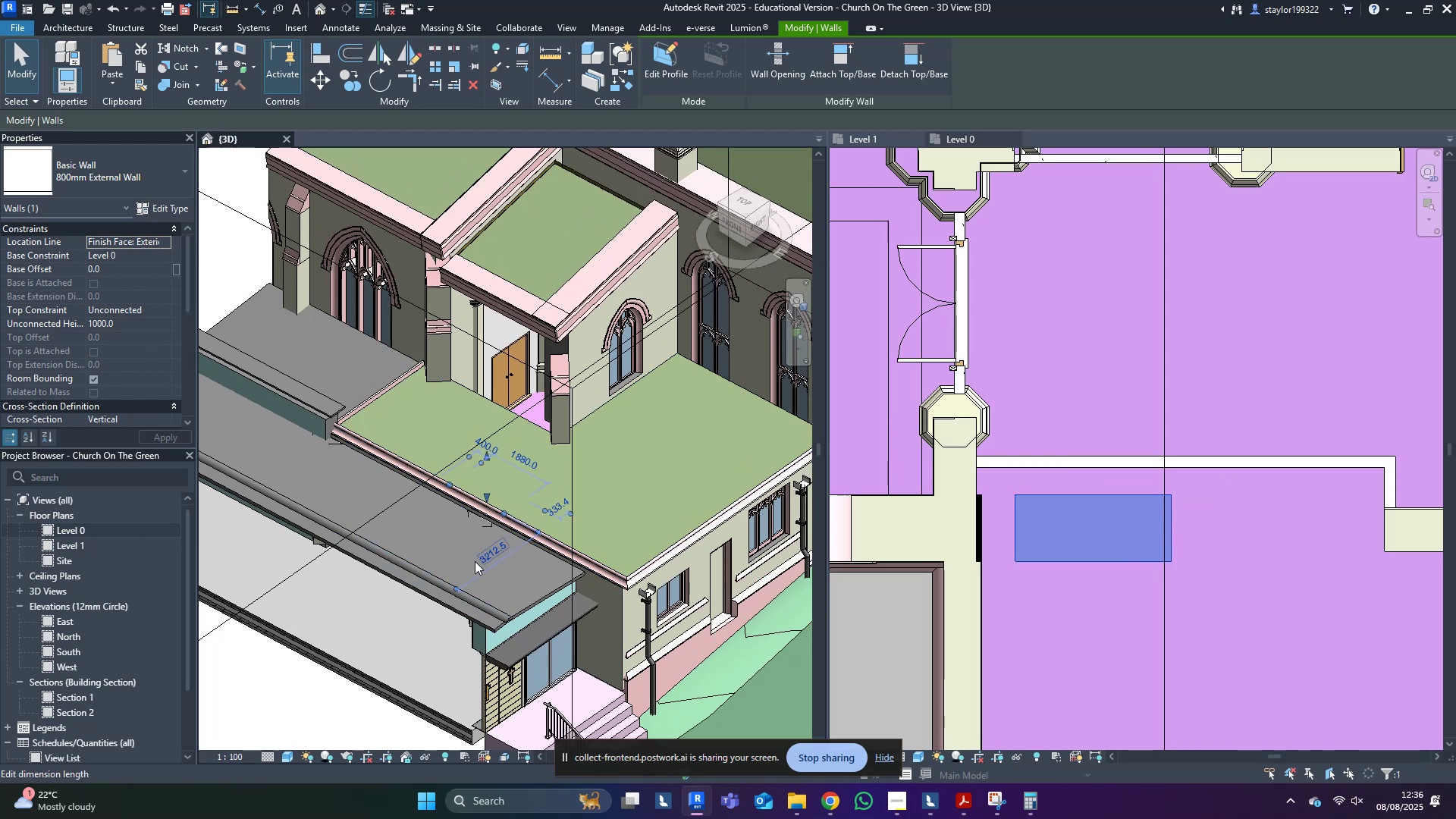 
hold_key(key=ShiftLeft, duration=0.95)
 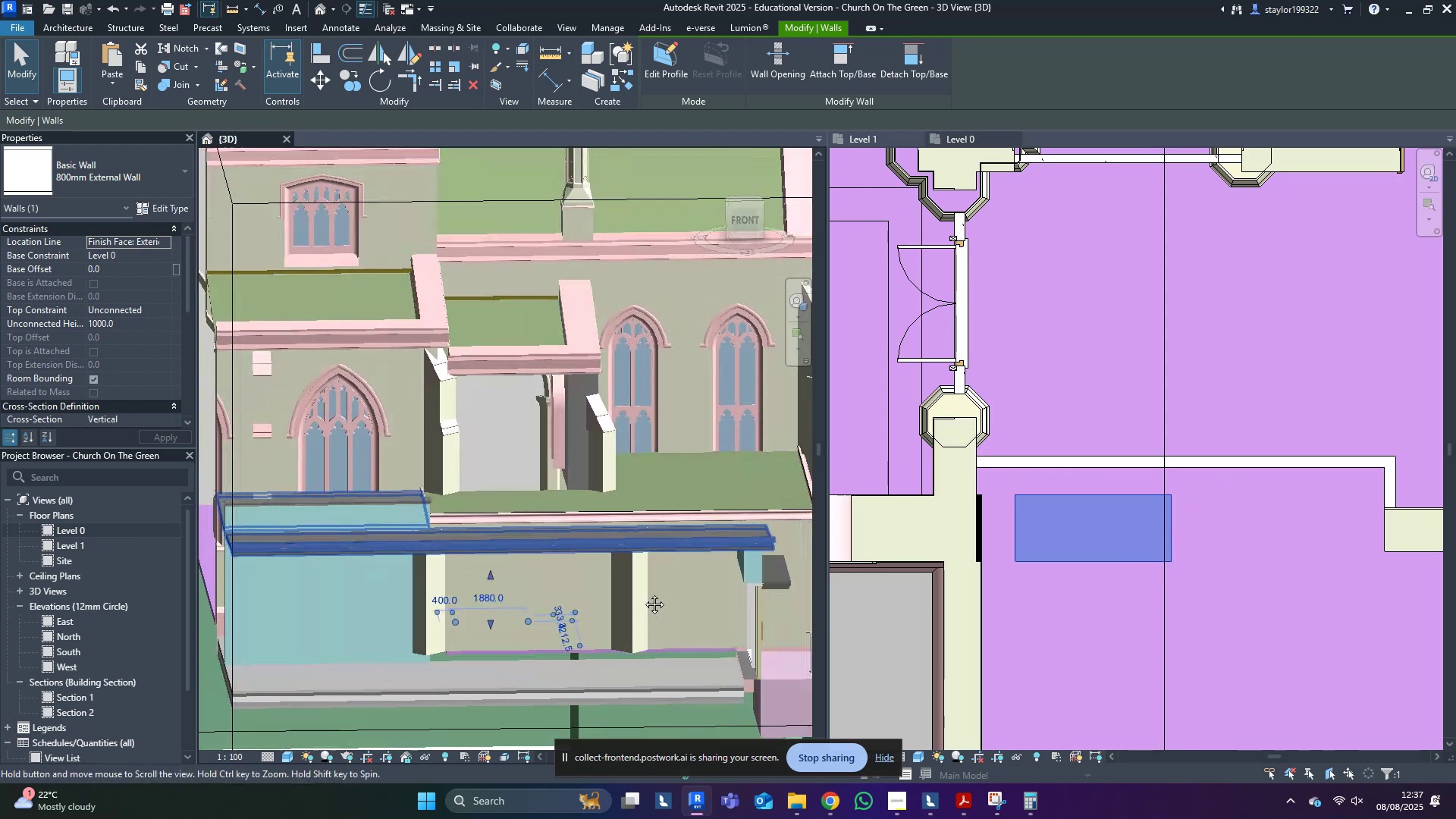 
key(Shift+ShiftLeft)
 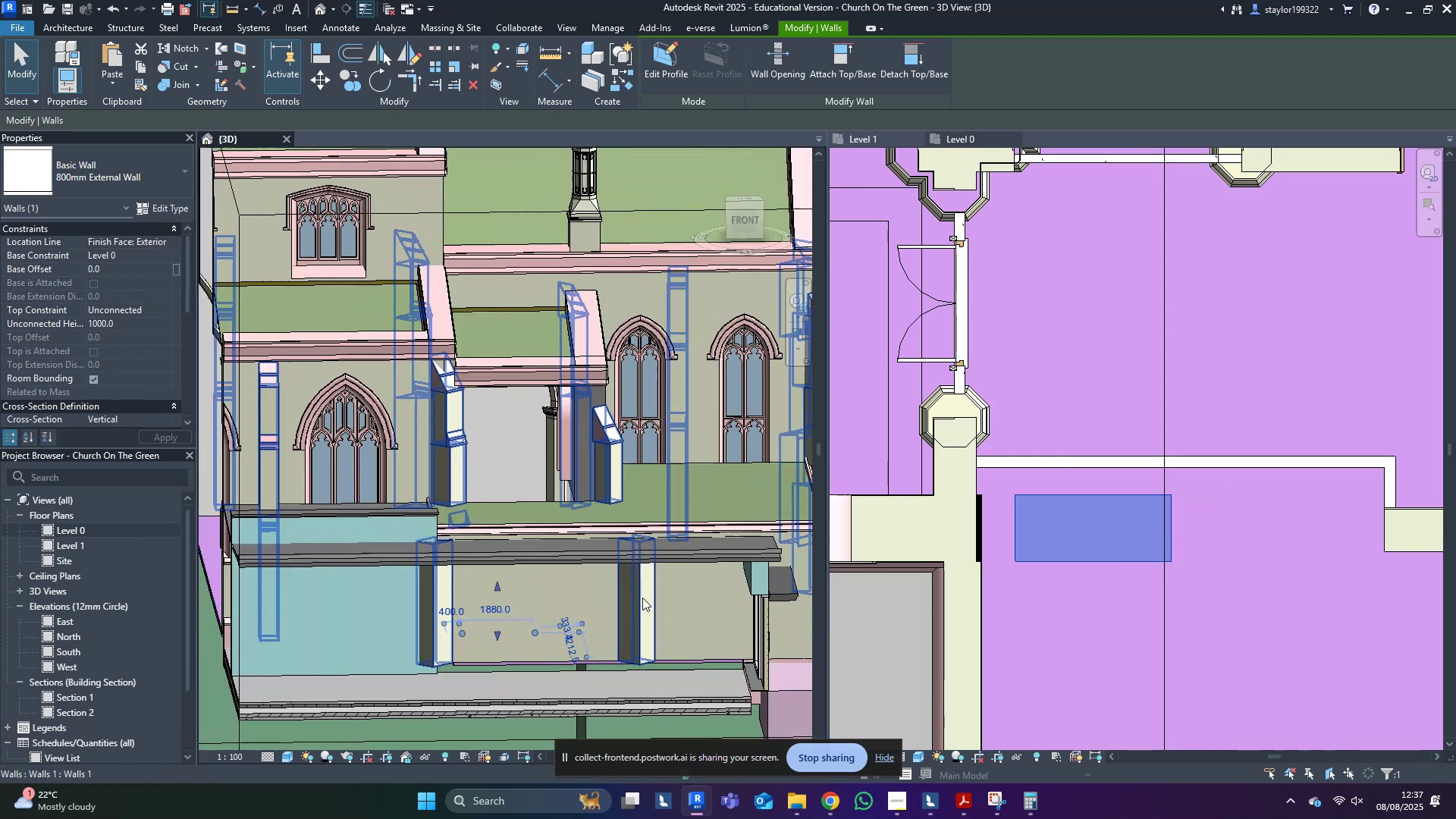 
hold_key(key=ControlLeft, duration=1.52)
left_click([561, 512])
 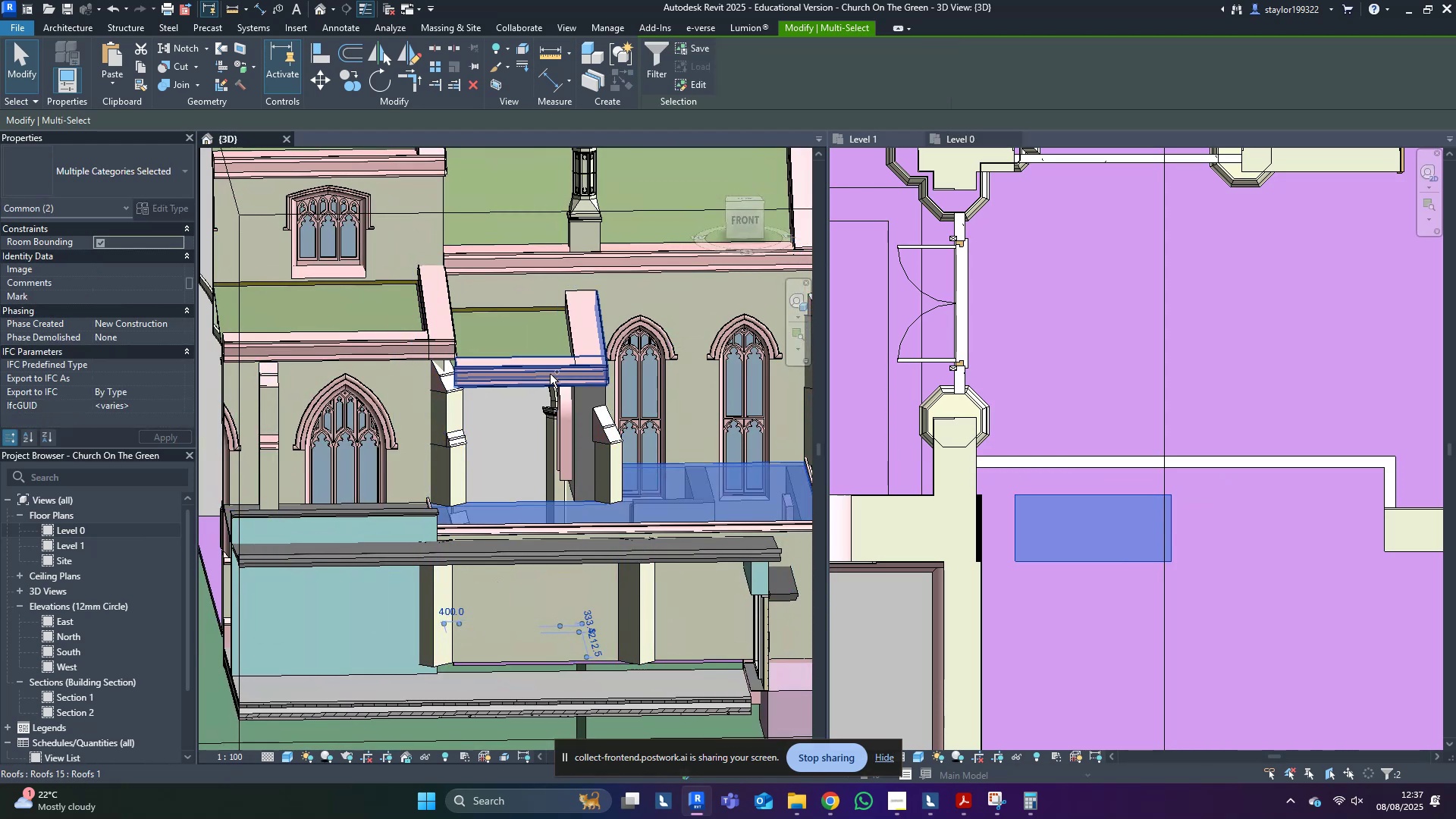 
left_click([549, 369])
 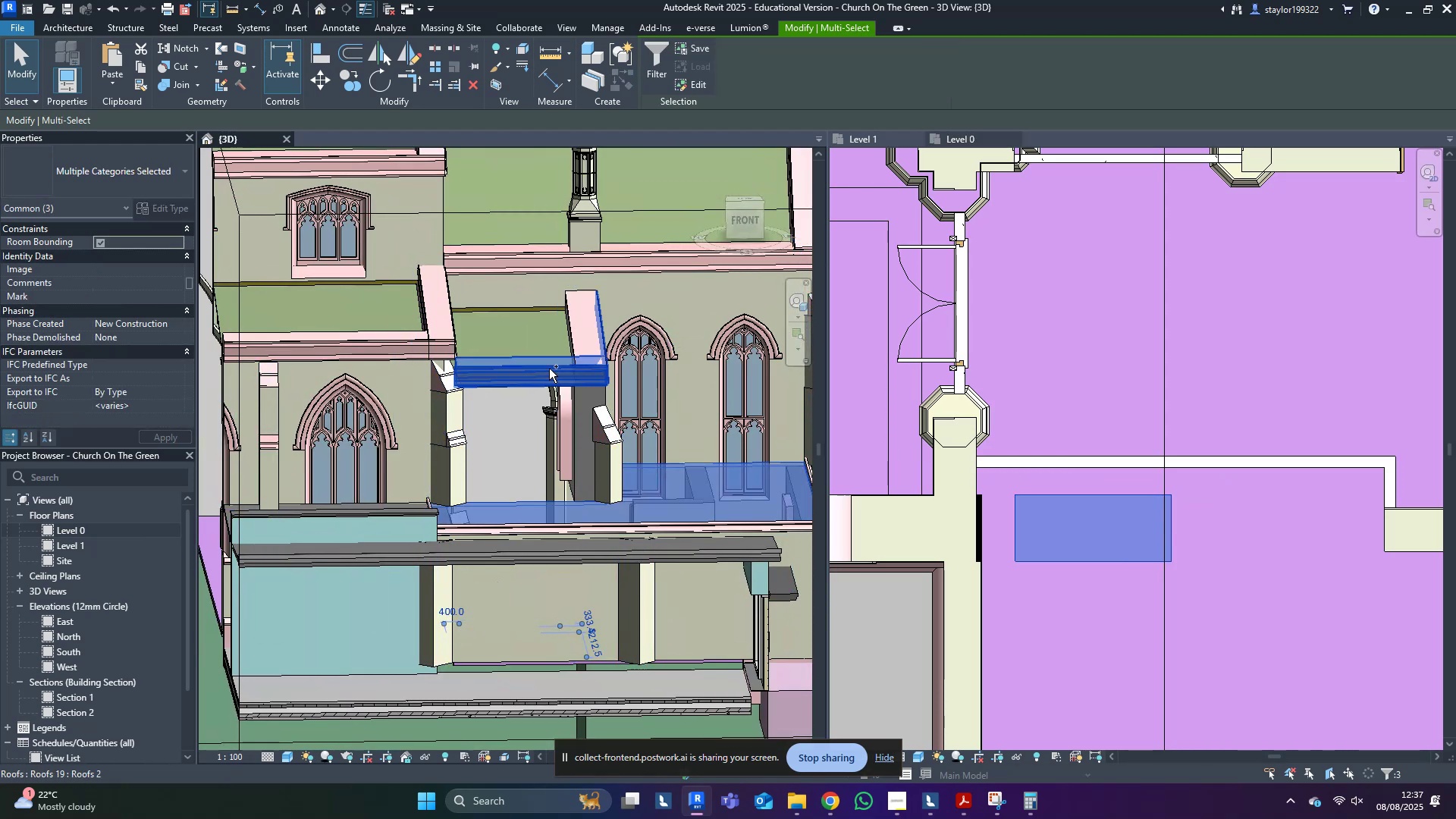 
key(Control+ControlLeft)
 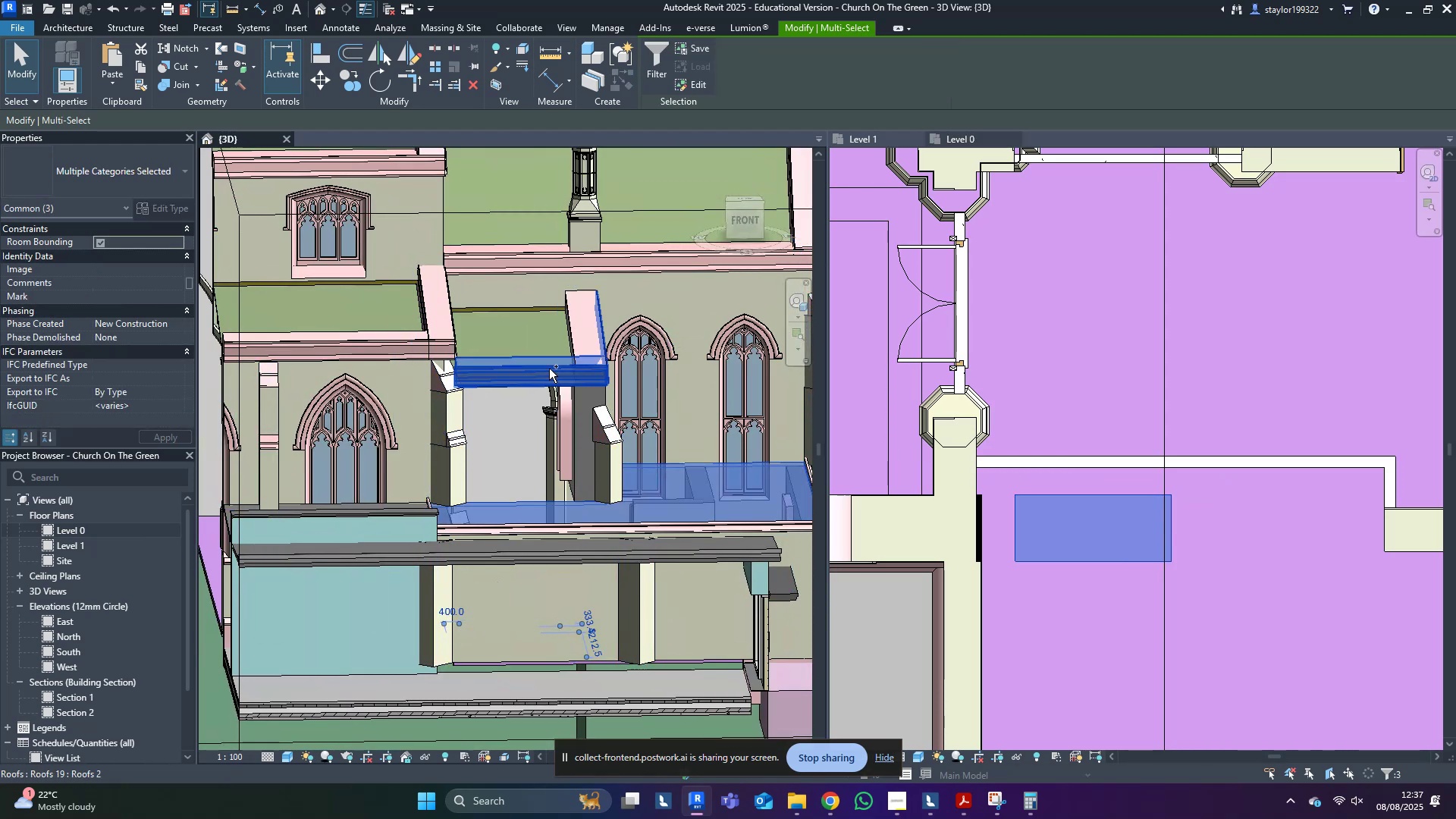 
key(Control+ControlLeft)
 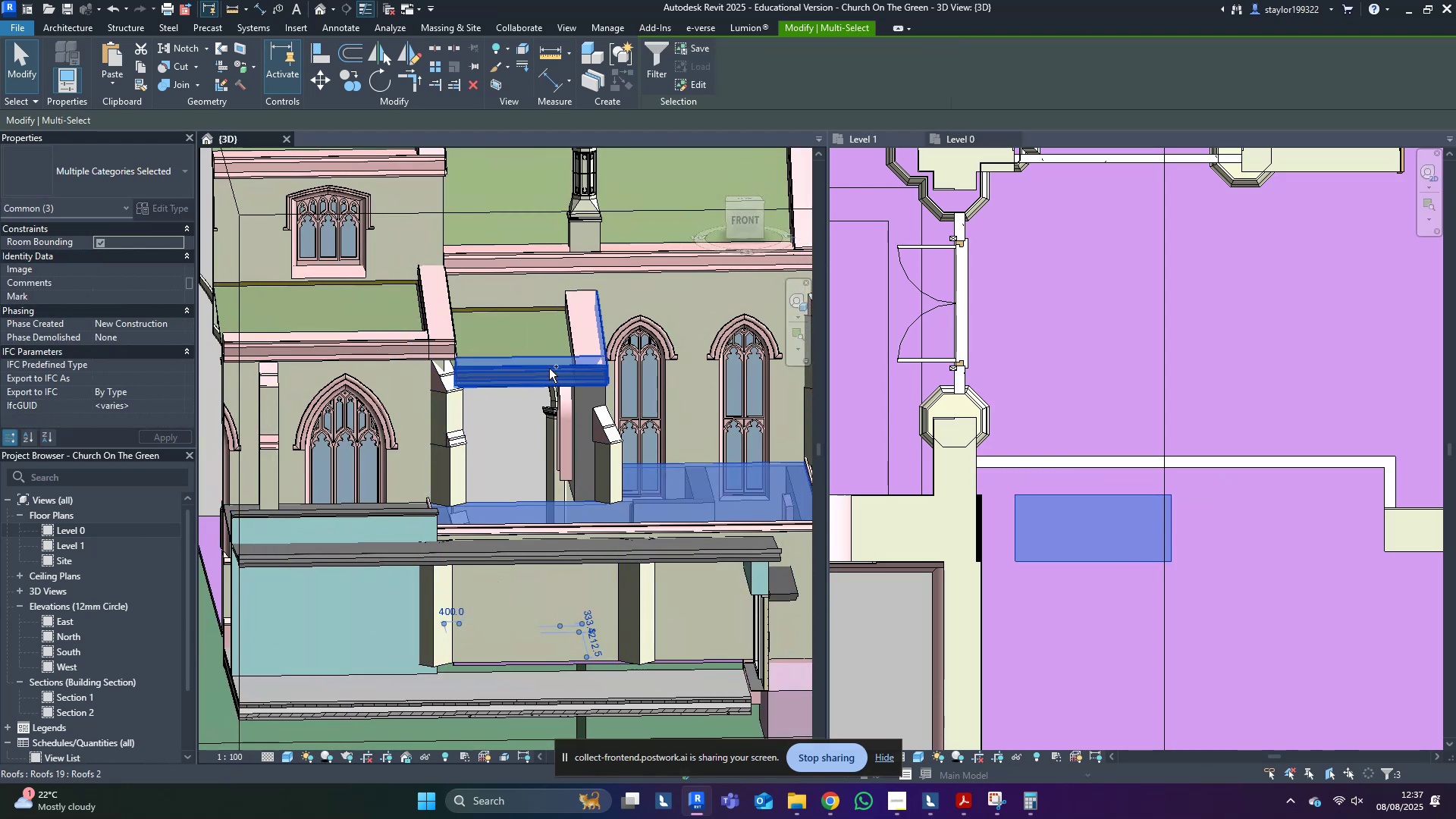 
key(Control+ControlLeft)
 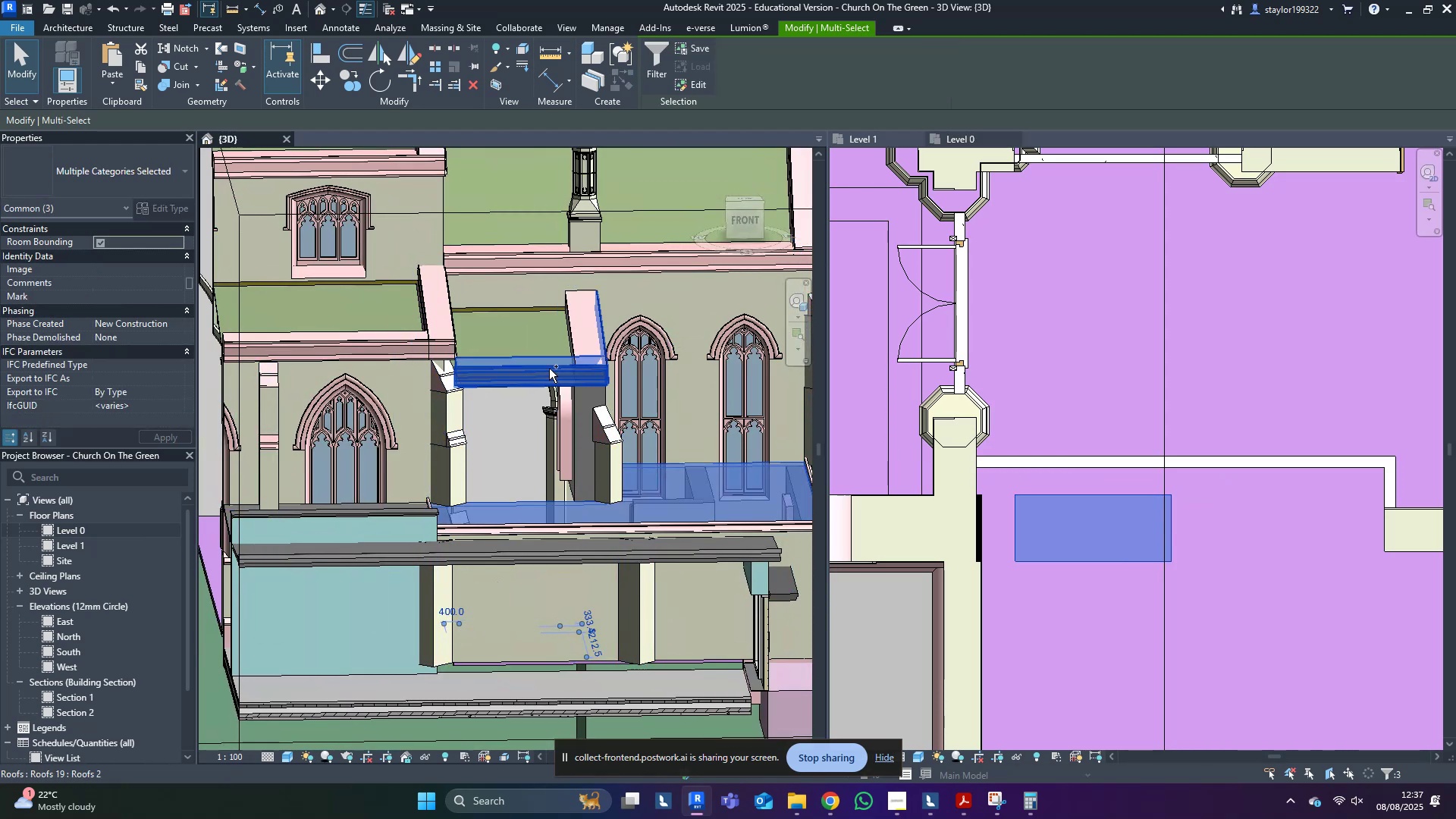 
key(Control+ControlLeft)
 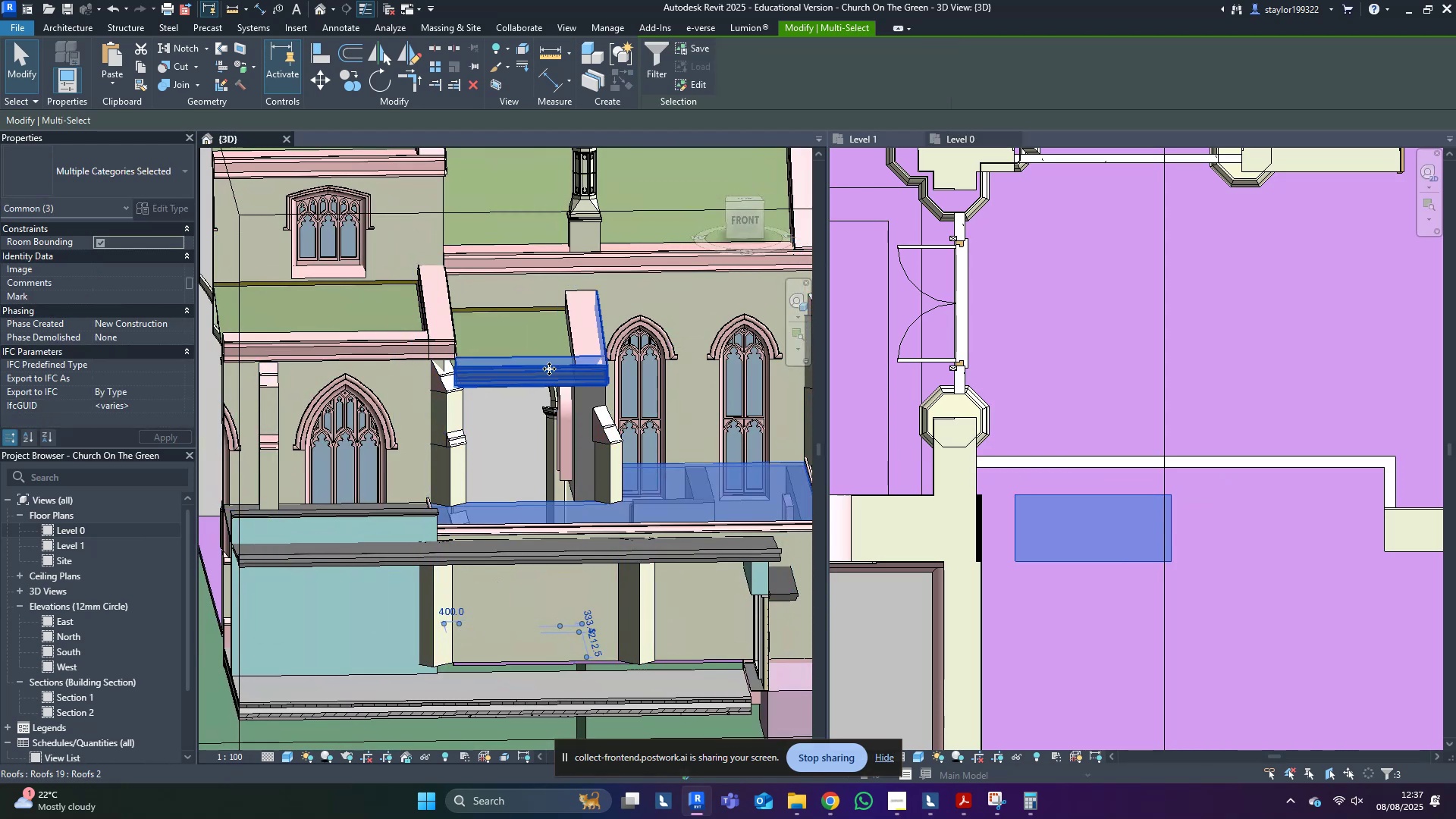 
key(Control+ControlLeft)
 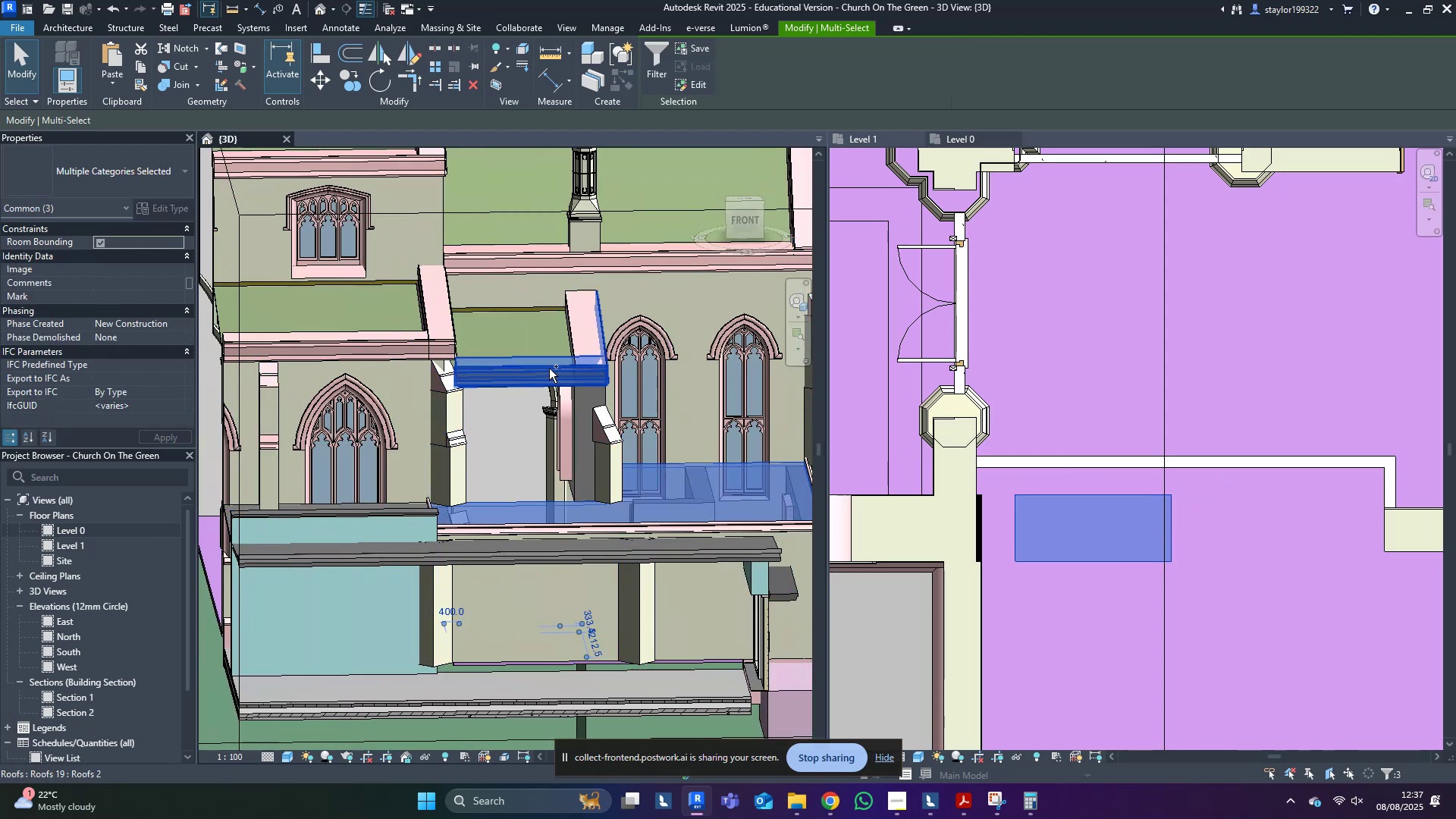 
key(Control+ControlLeft)
 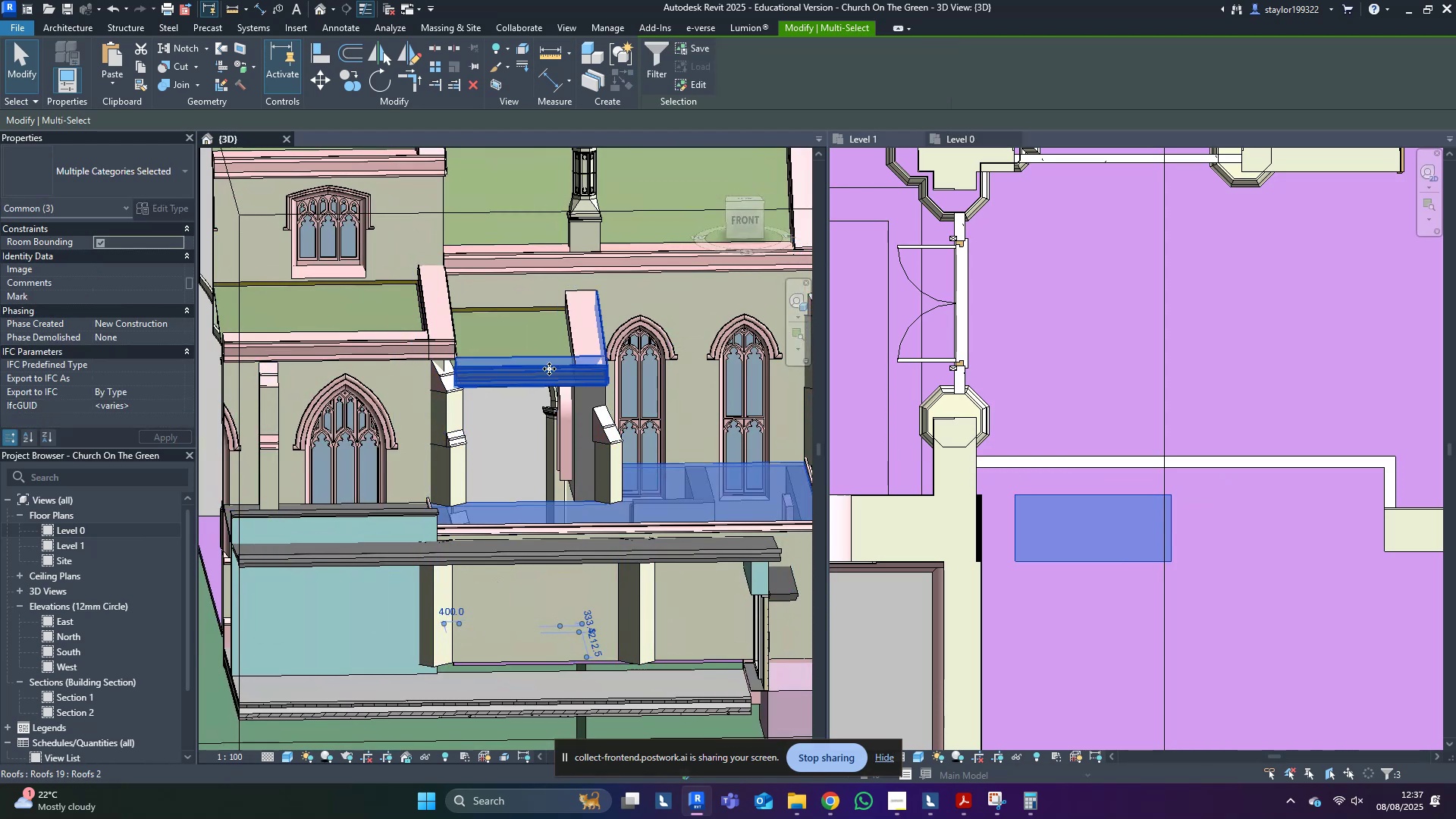 
key(Control+ControlLeft)
 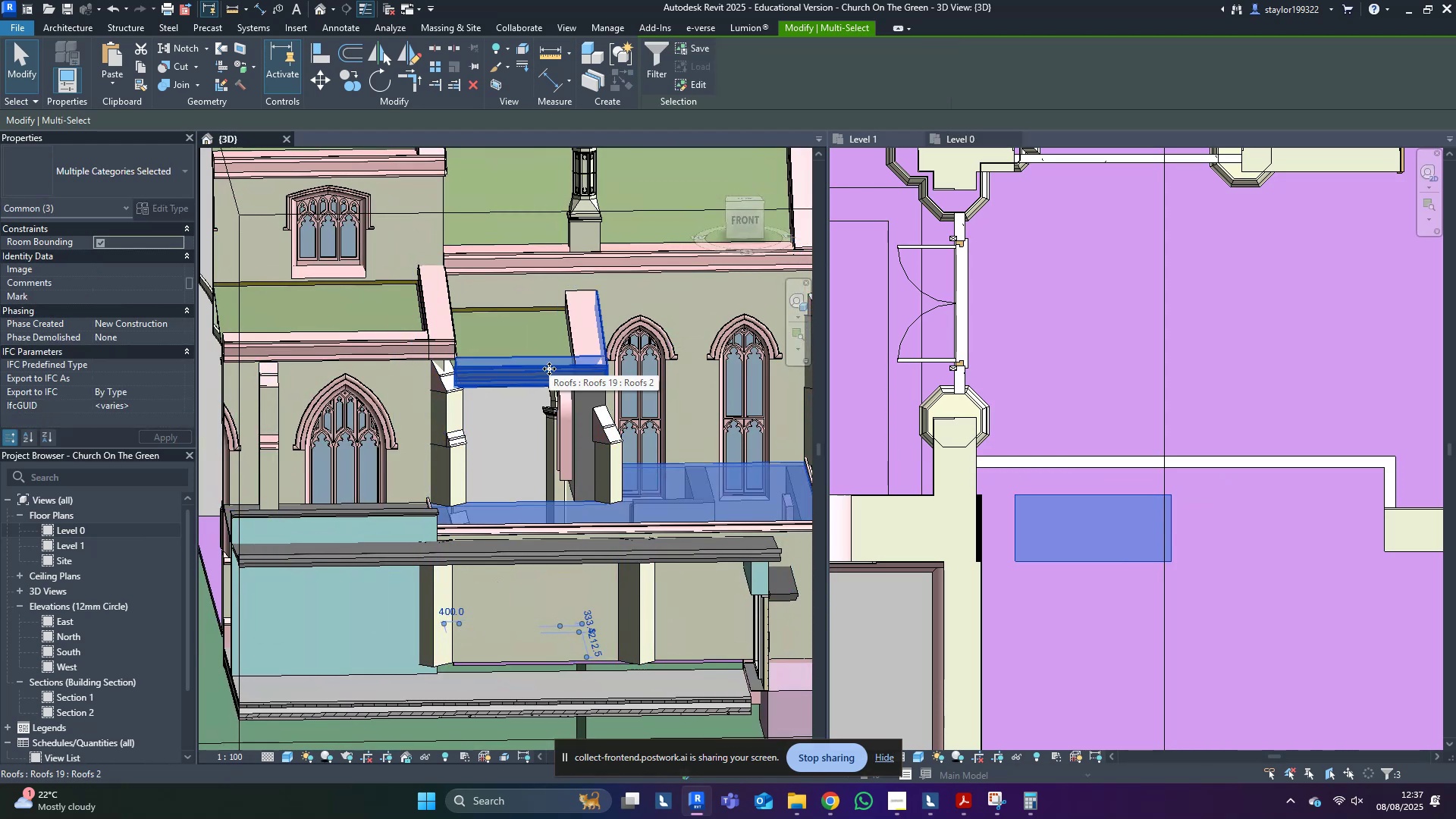 
type(hi)
key(Escape)
 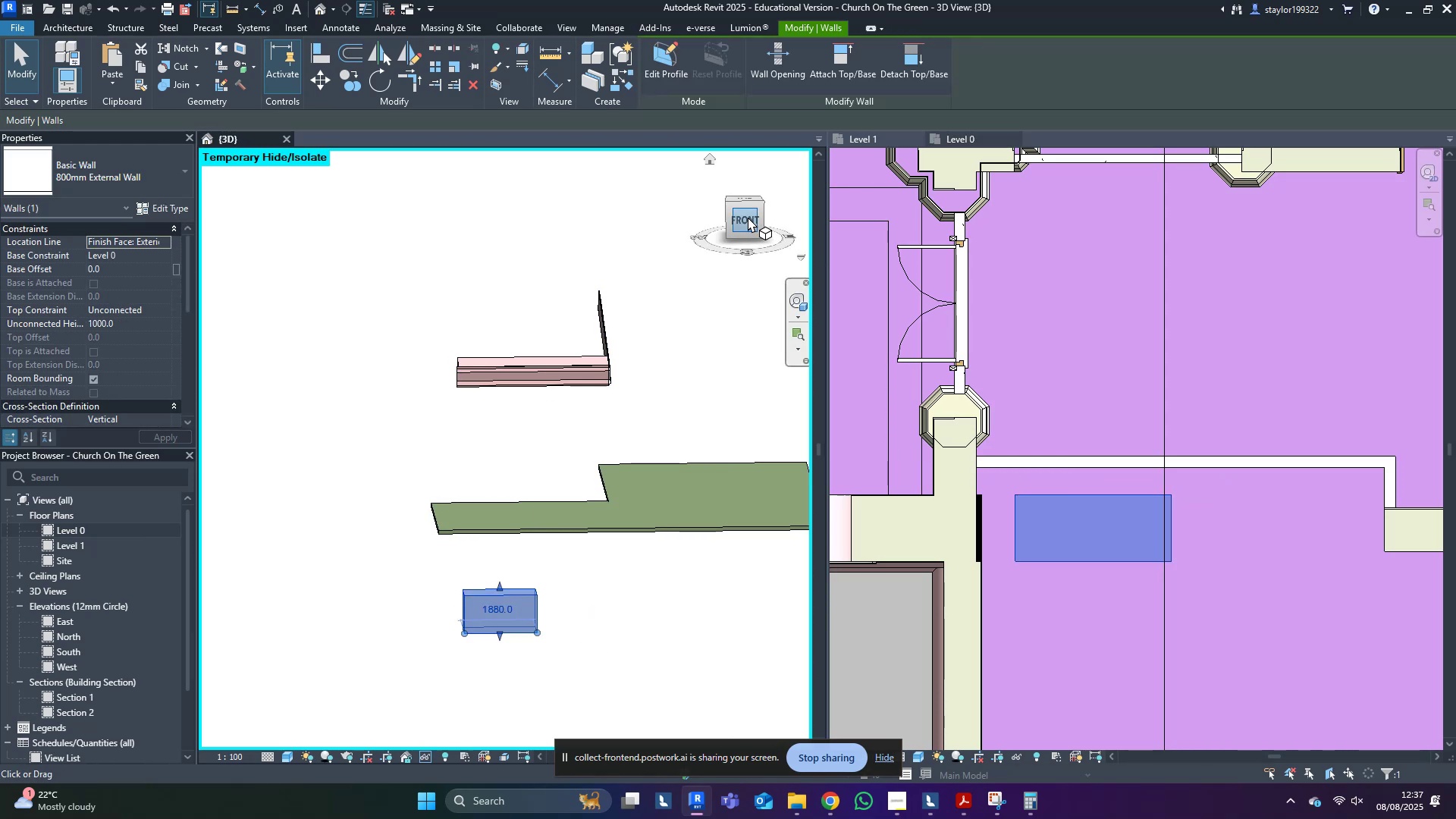 
scroll: coordinate [544, 683], scroll_direction: down, amount: 13.0
 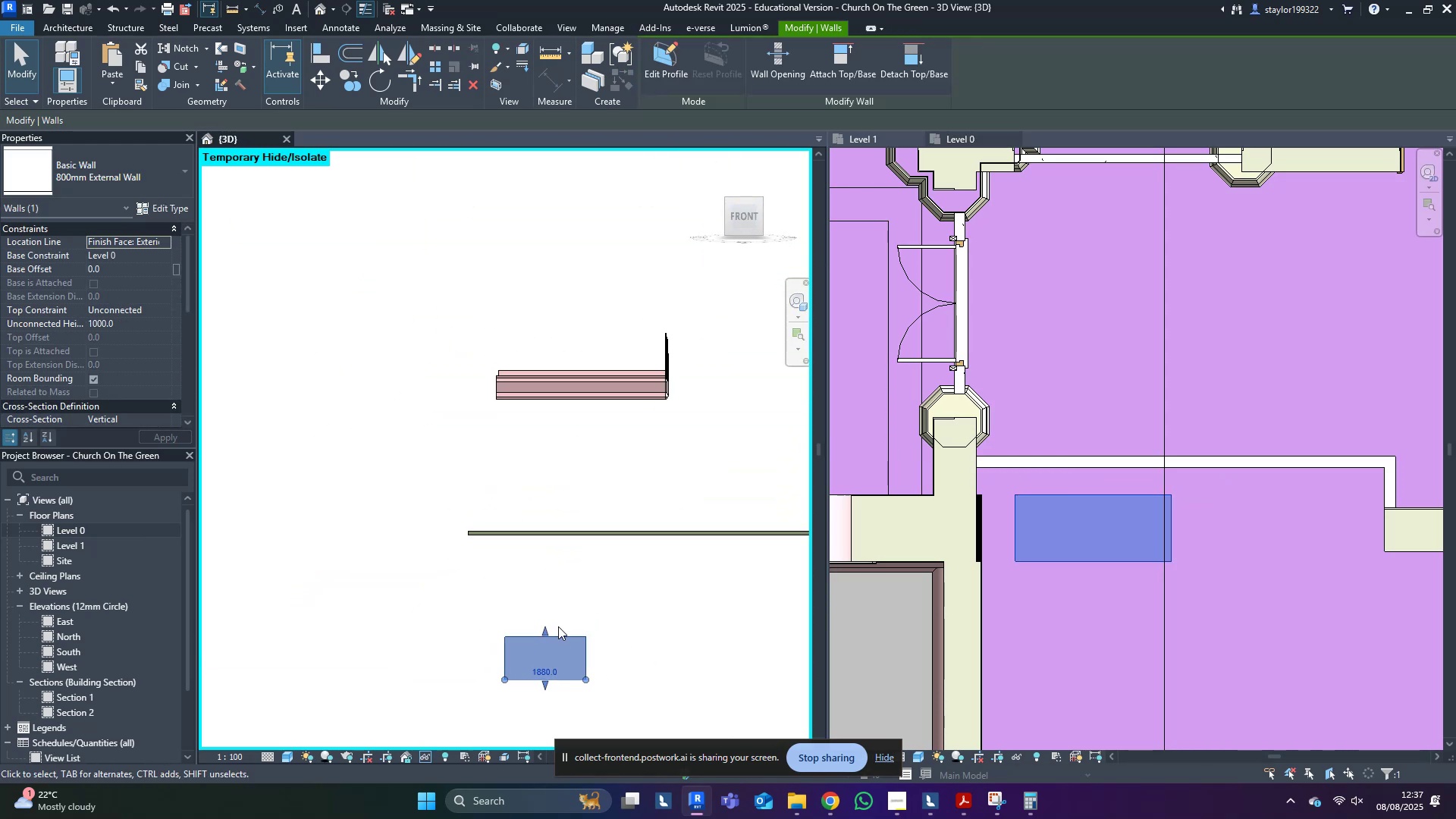 
left_click_drag(start_coordinate=[548, 630], to_coordinate=[535, 396])
 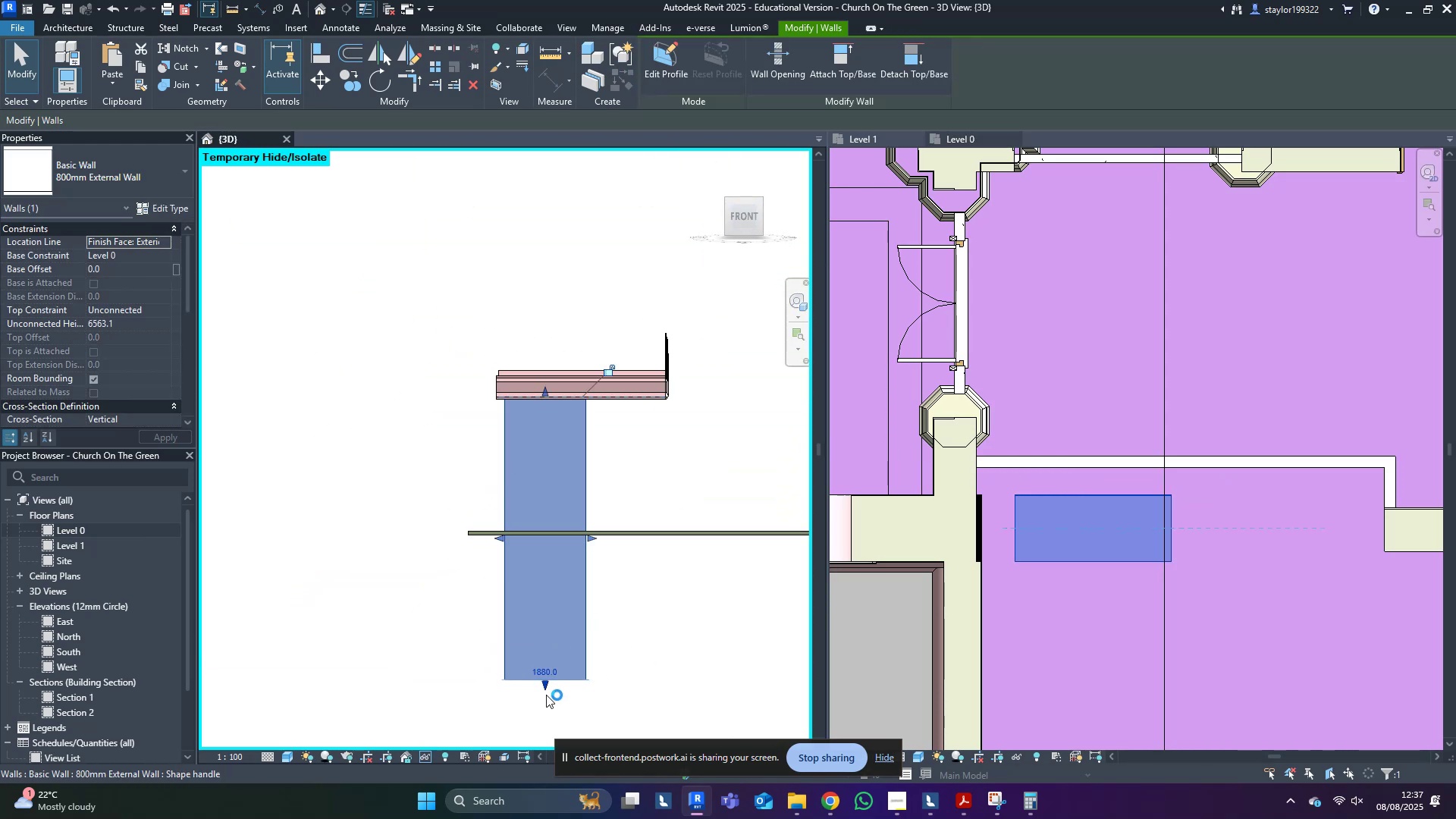 
left_click_drag(start_coordinate=[546, 695], to_coordinate=[551, 531])
 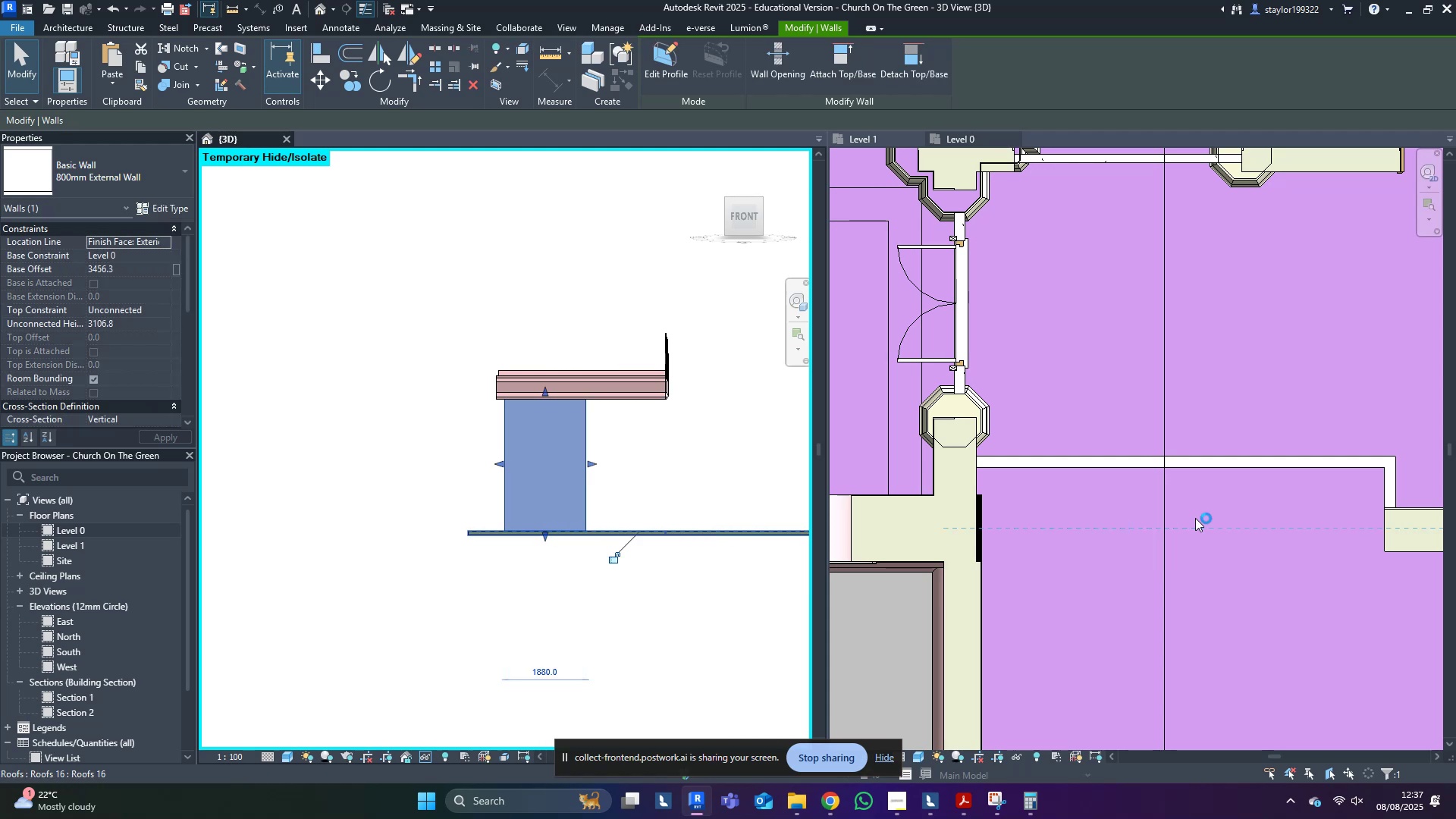 
middle_click([1195, 518])
 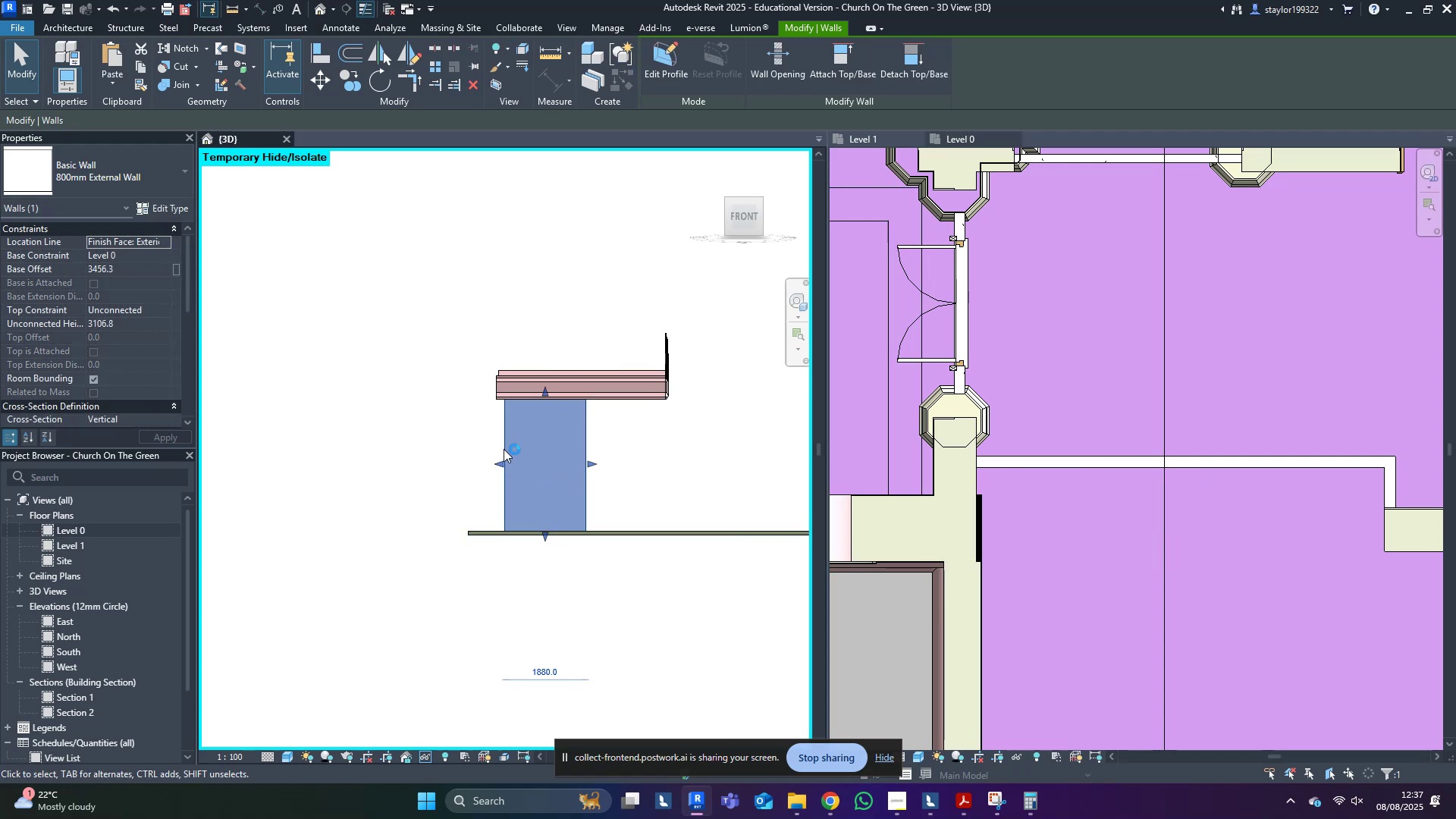 
type(hr)
 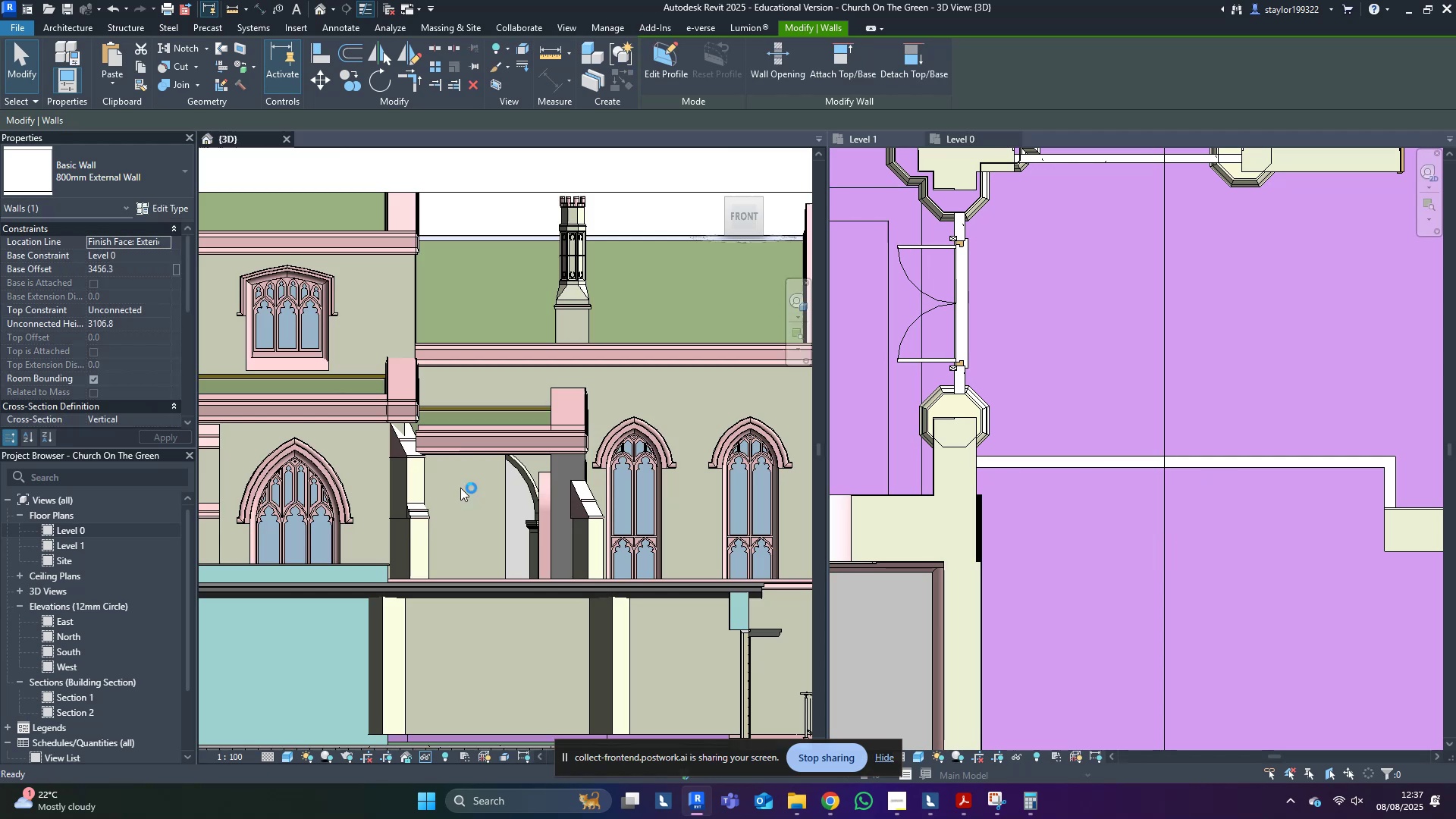 
middle_click([460, 488])
 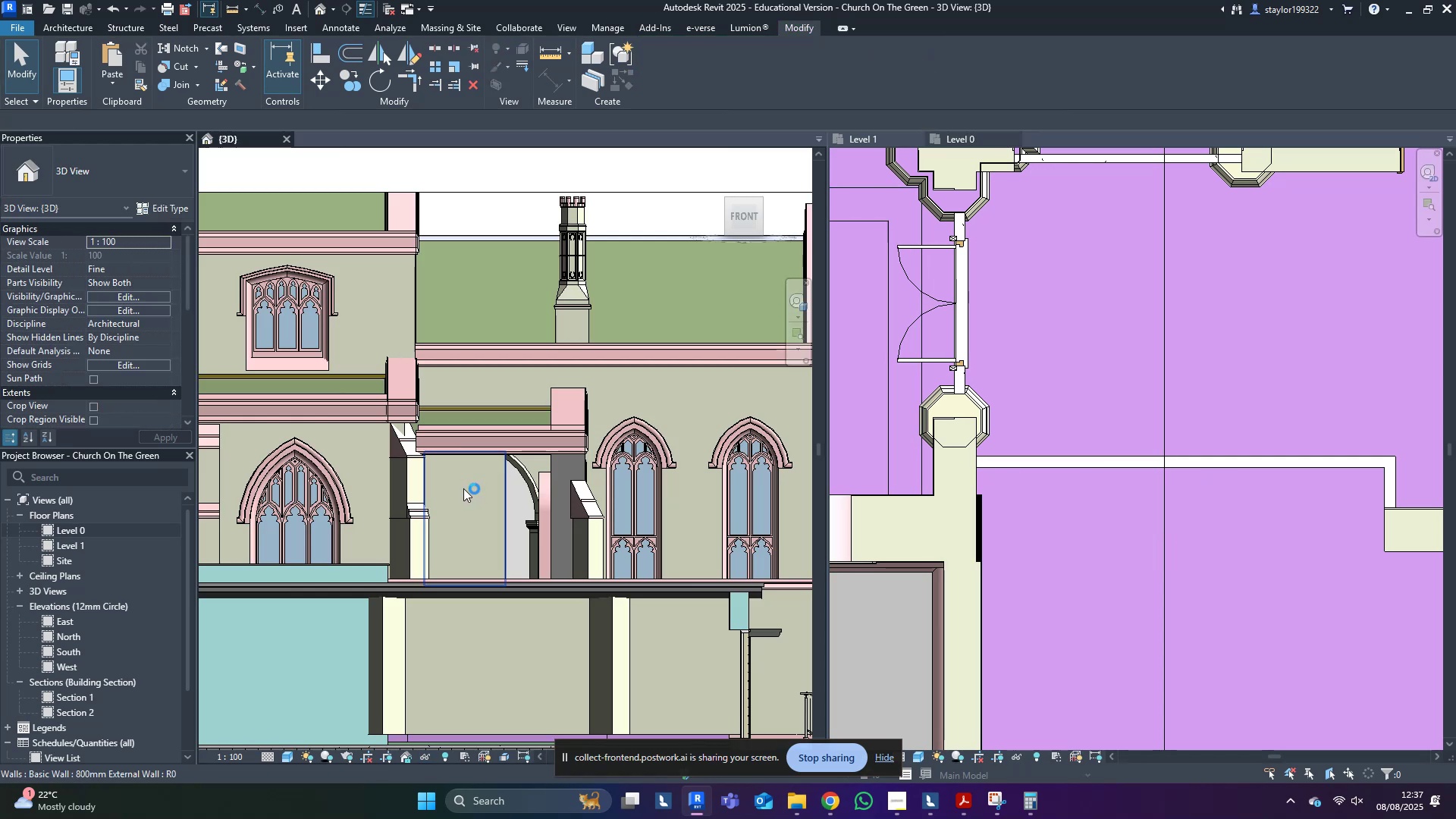 
hold_key(key=ShiftLeft, duration=0.63)
 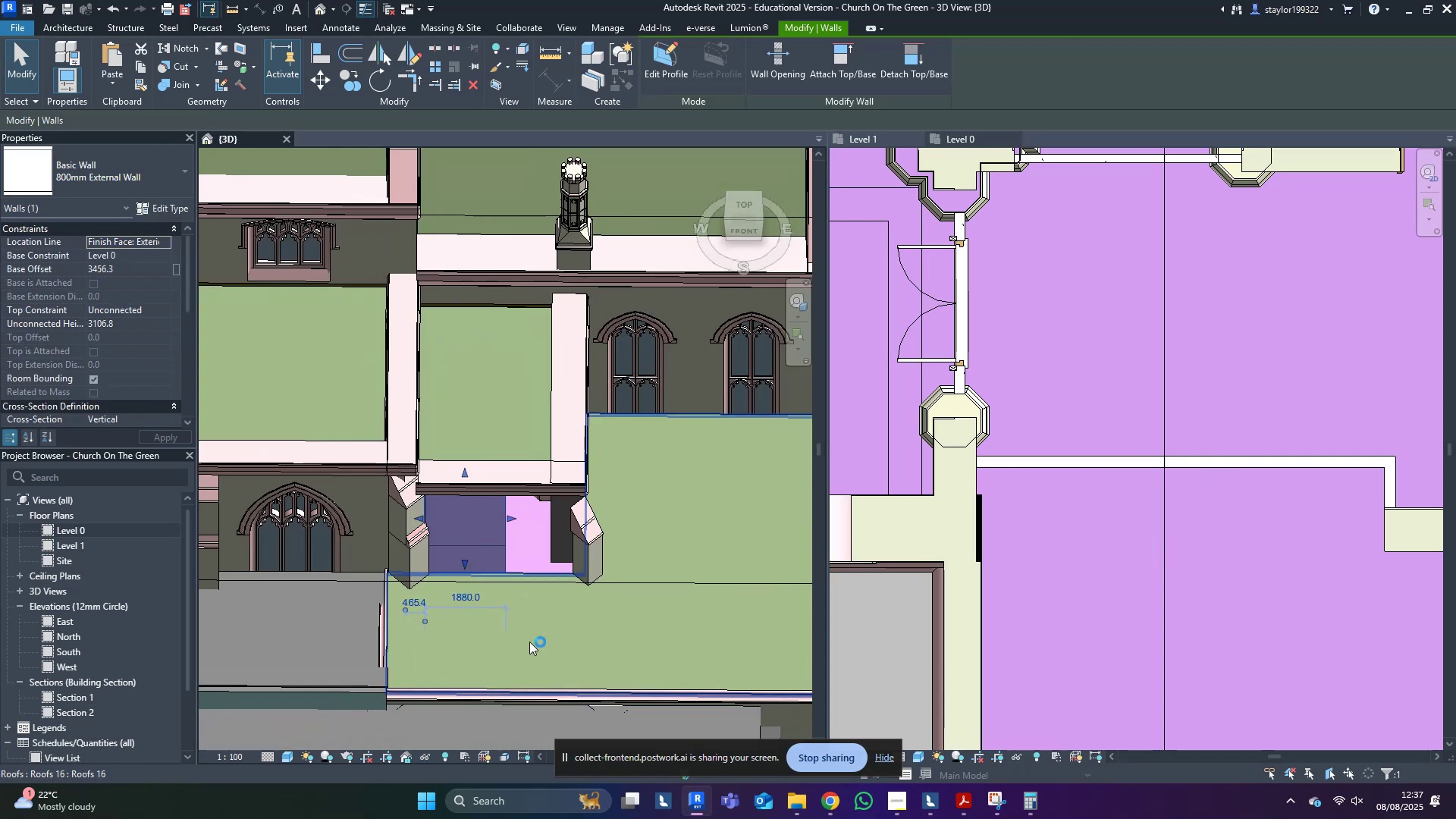 
type(tr)
 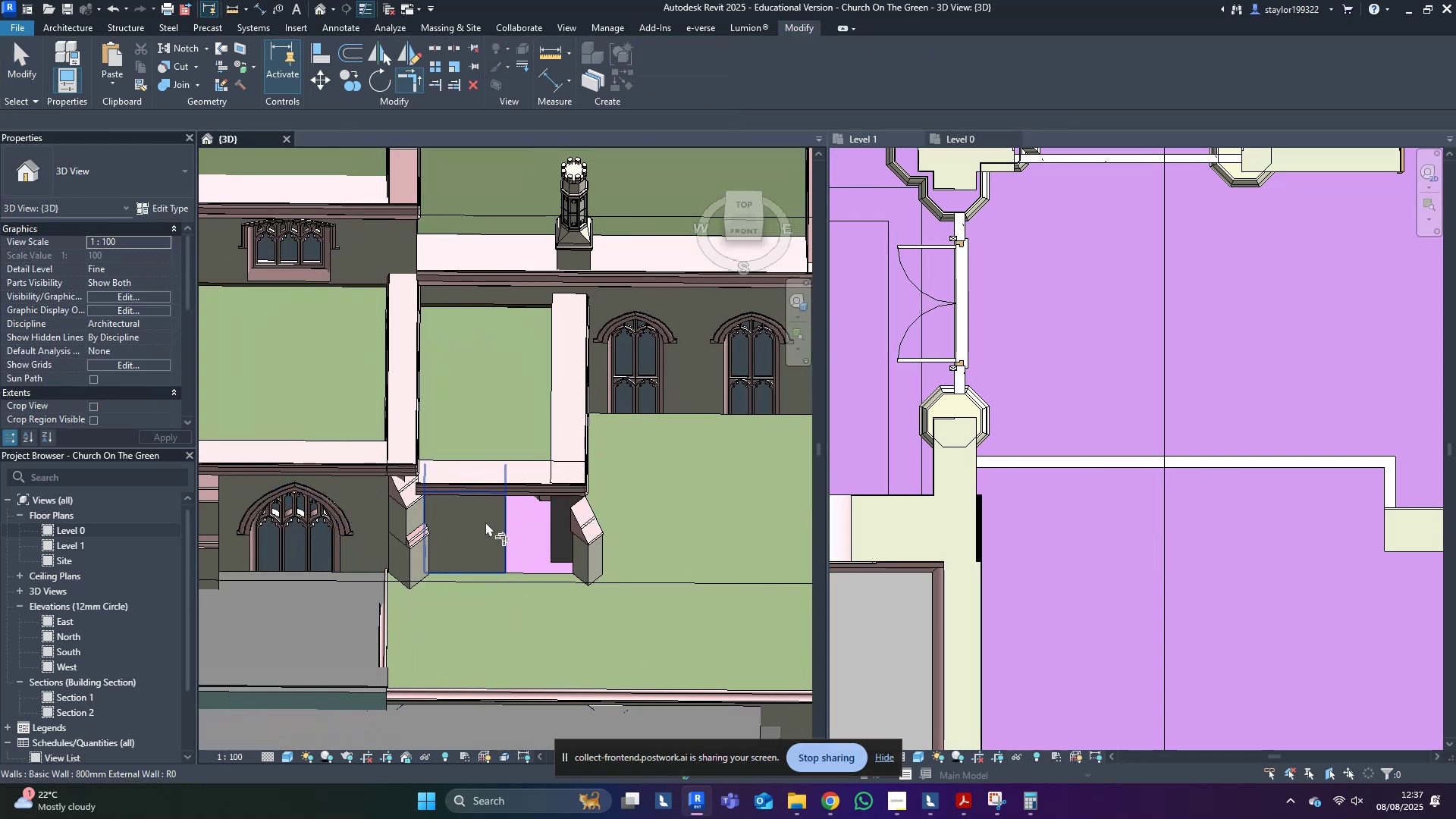 
left_click([485, 522])
 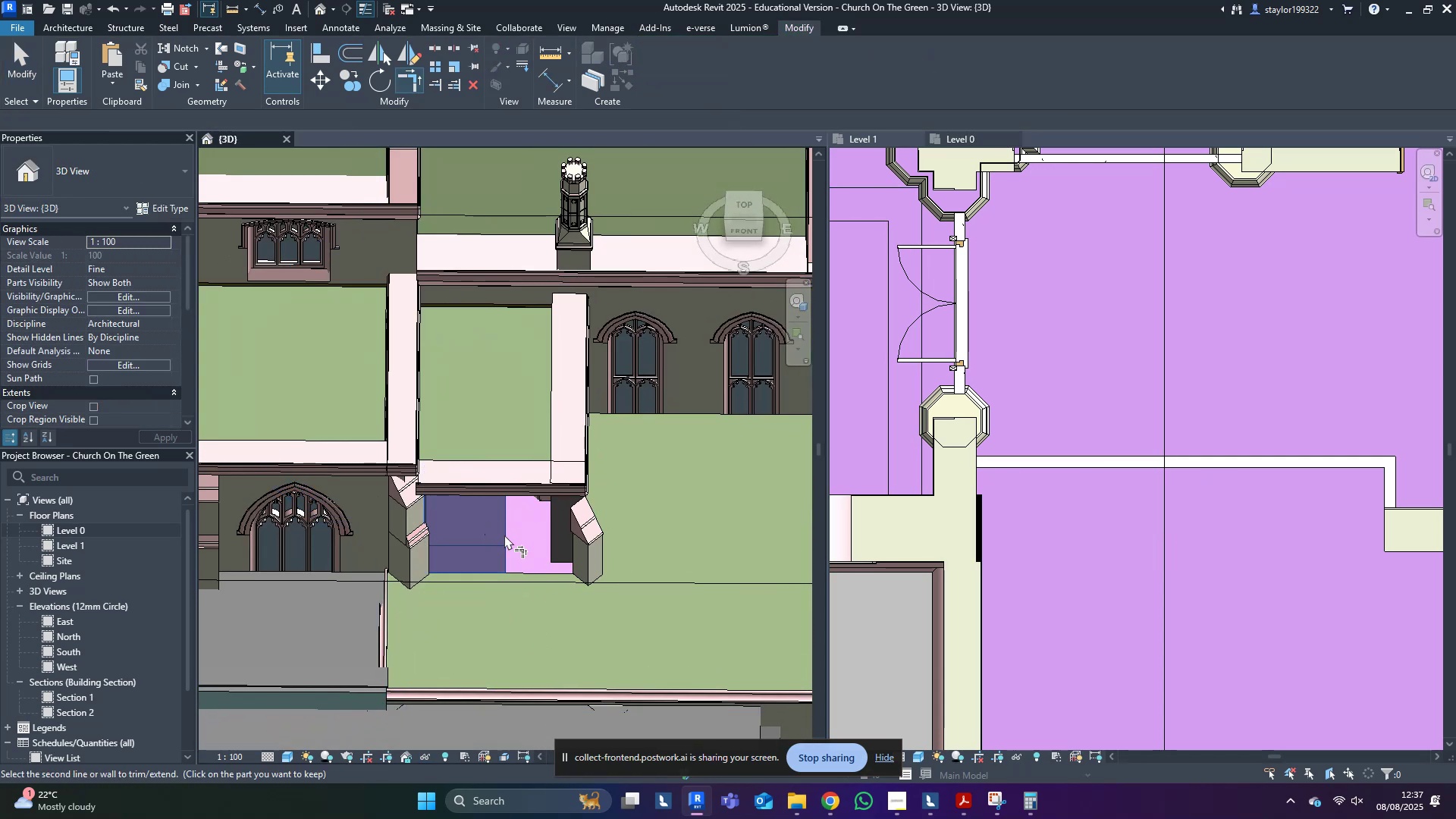 
hold_key(key=ShiftLeft, duration=0.34)
 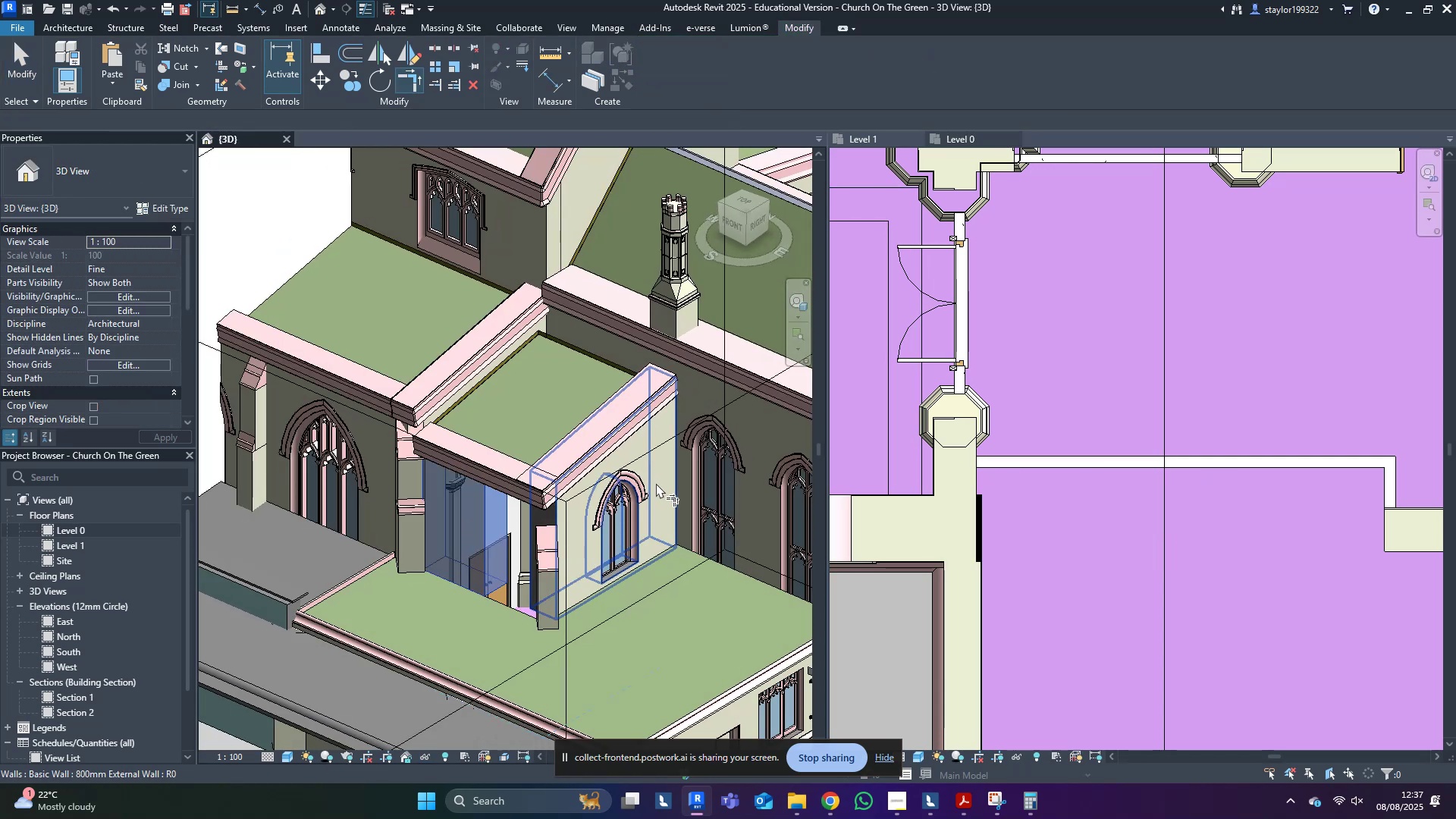 
left_click([656, 483])
 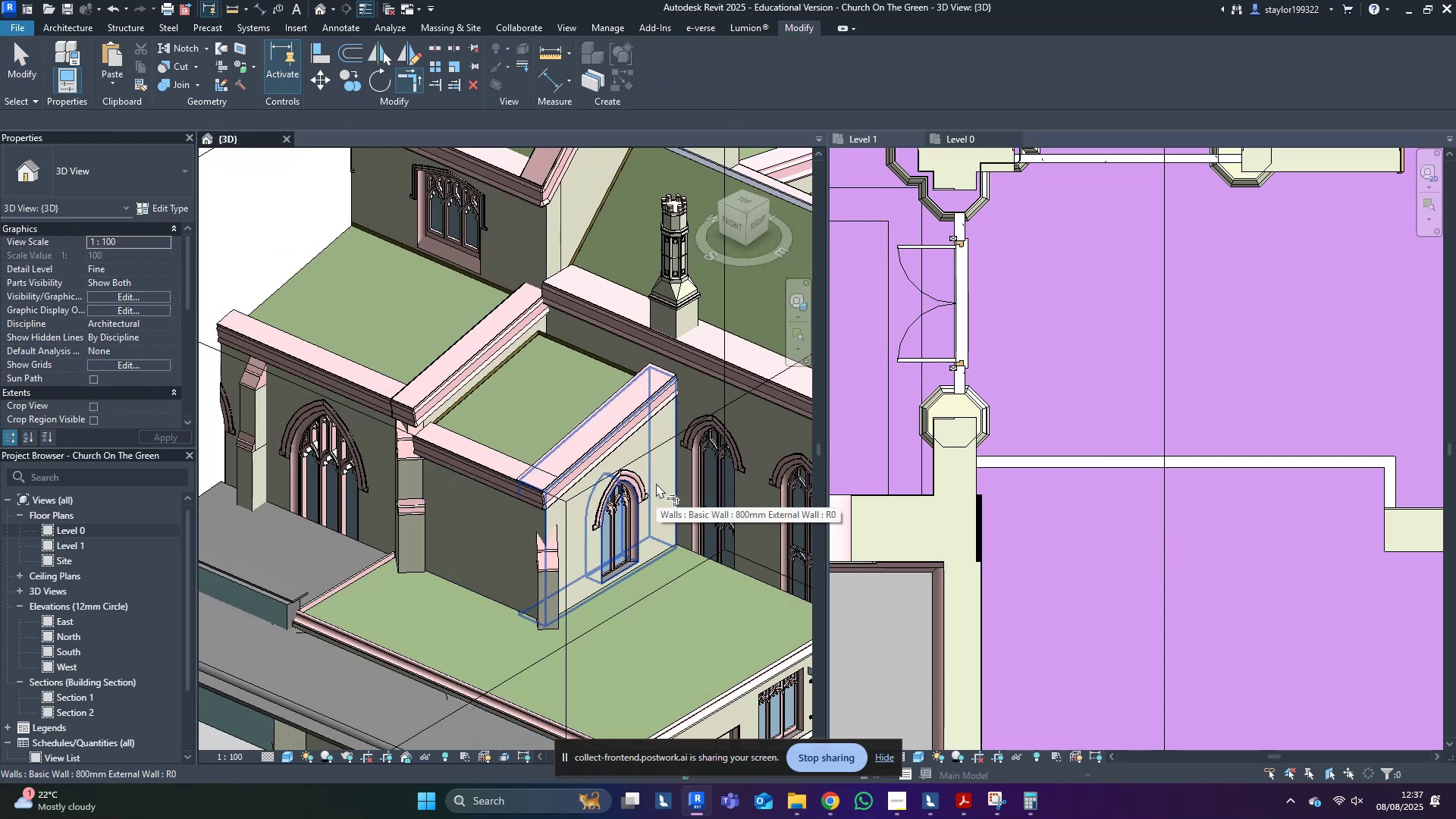 
key(Escape)
 